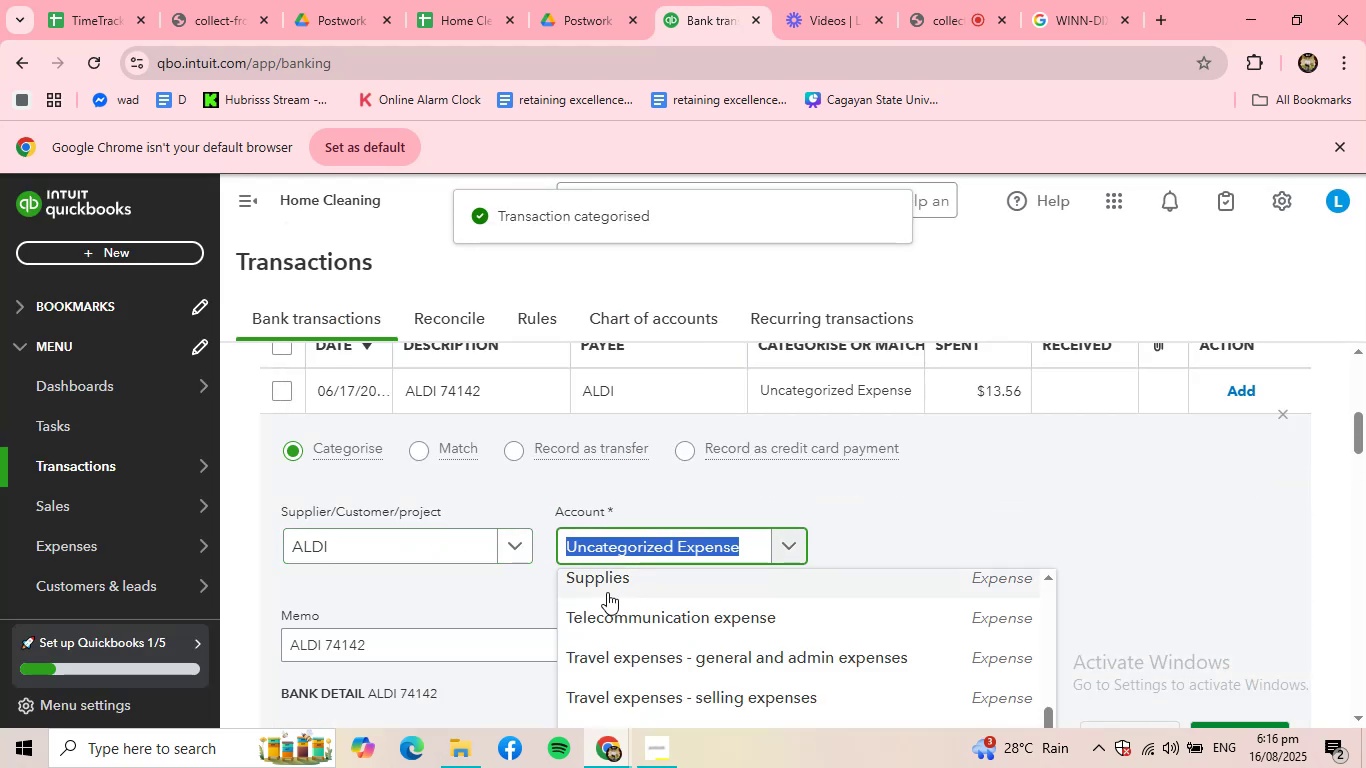 
left_click([607, 586])
 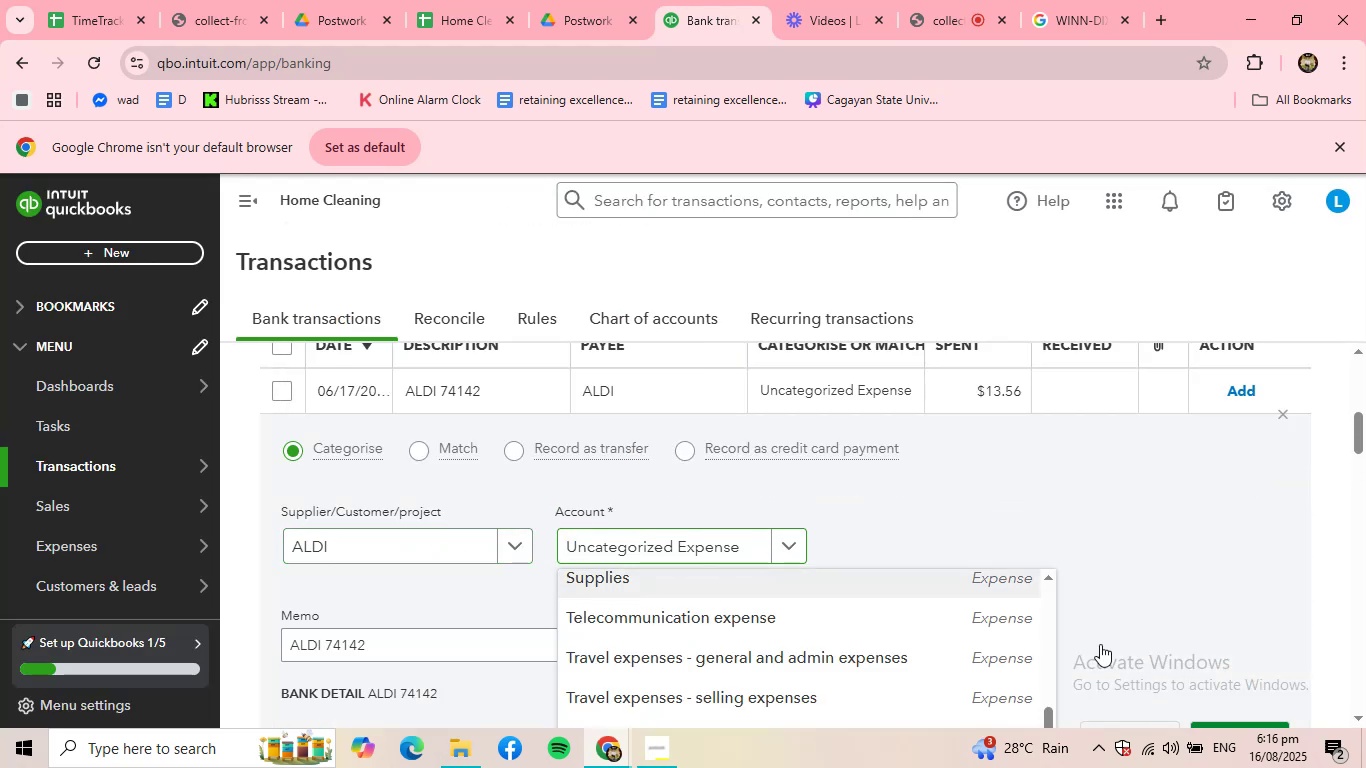 
scroll: coordinate [1155, 644], scroll_direction: down, amount: 1.0
 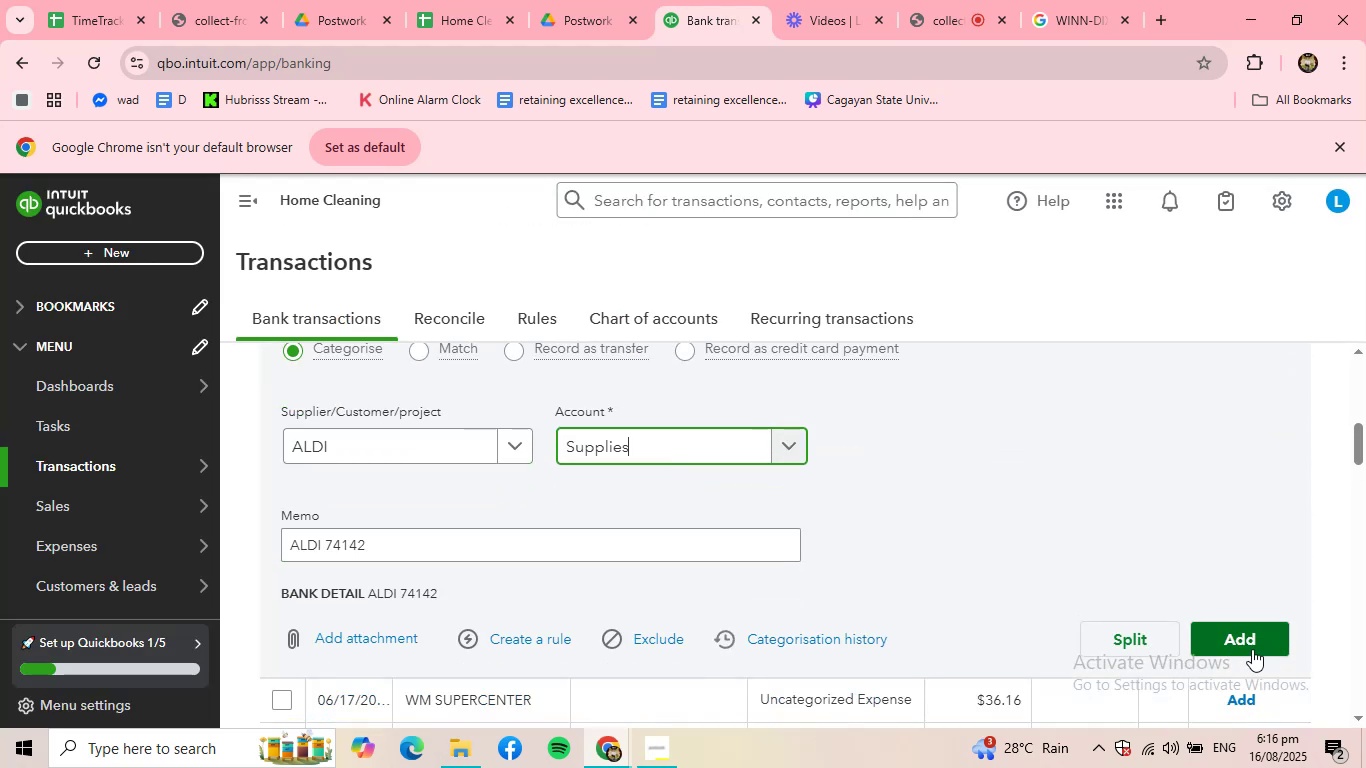 
left_click([1264, 643])
 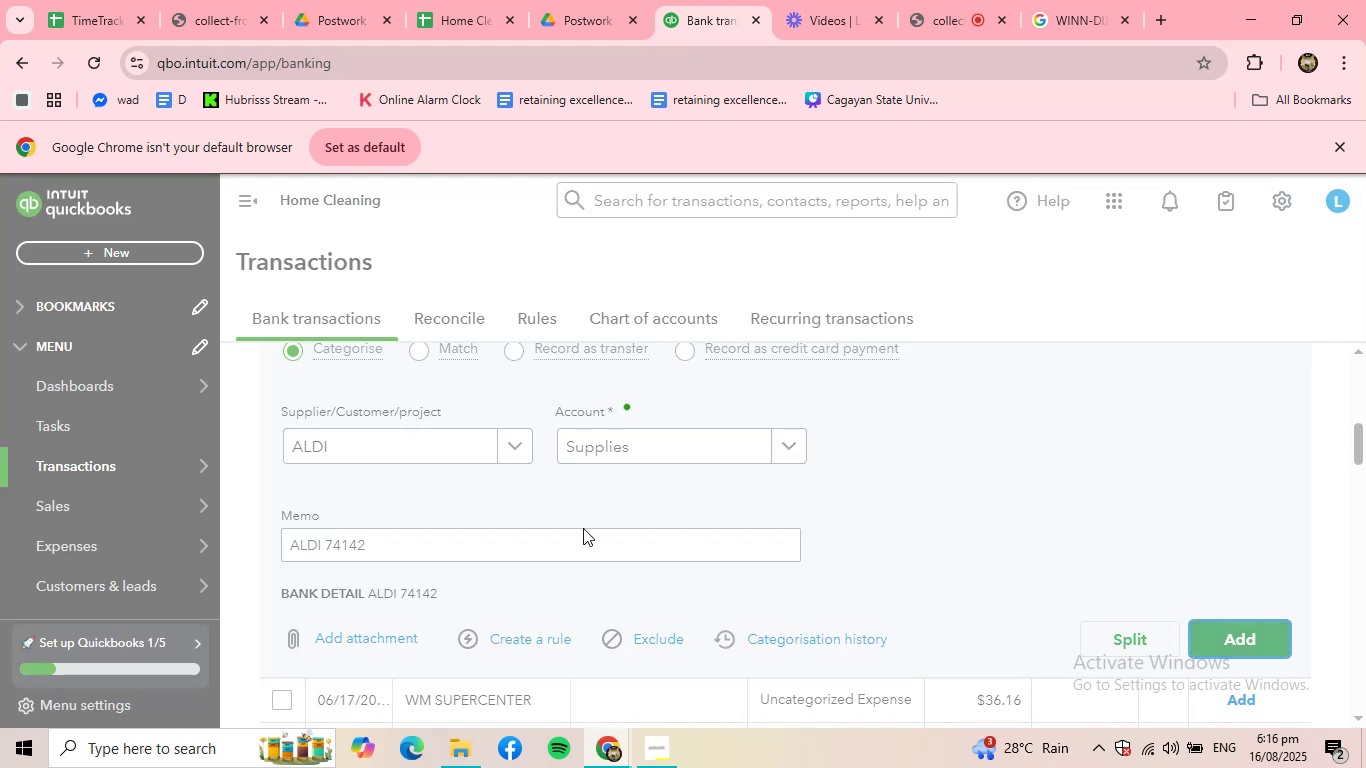 
scroll: coordinate [529, 505], scroll_direction: up, amount: 3.0
 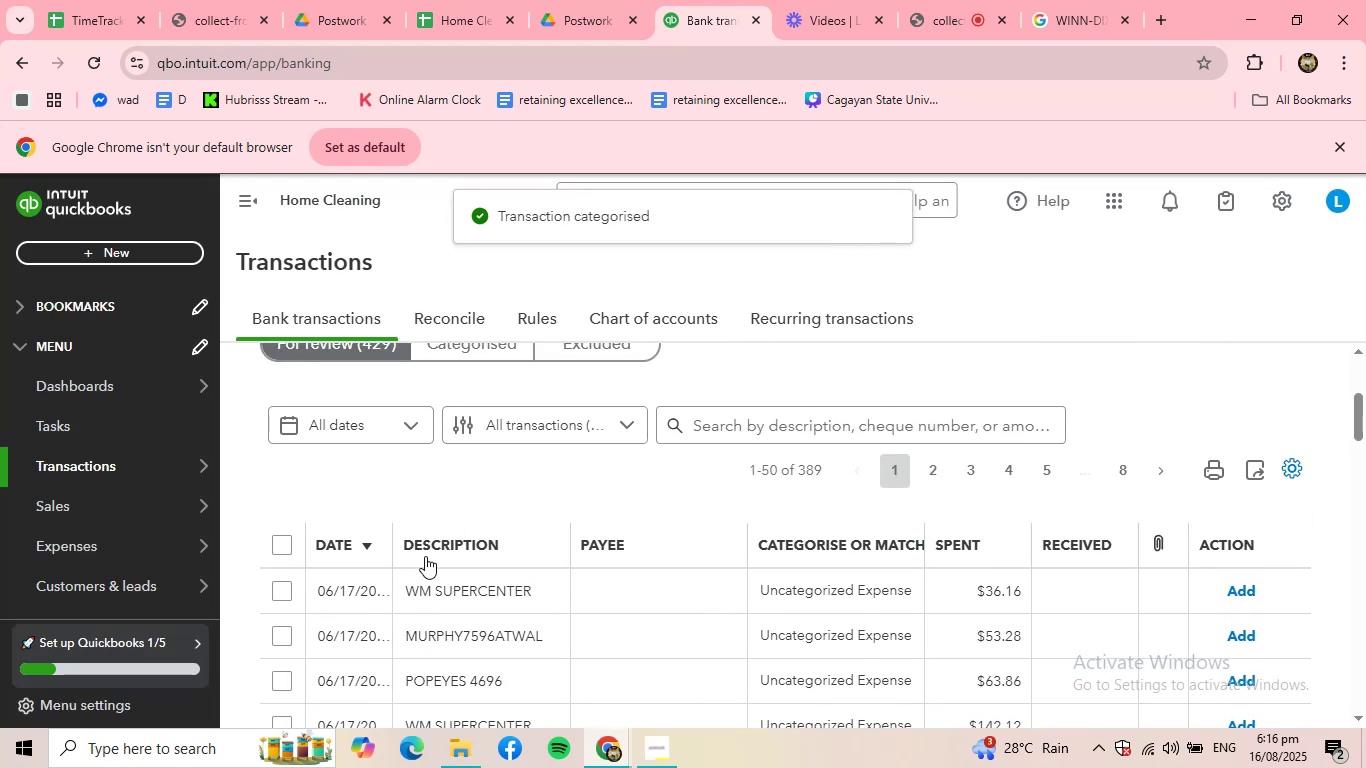 
left_click([422, 580])
 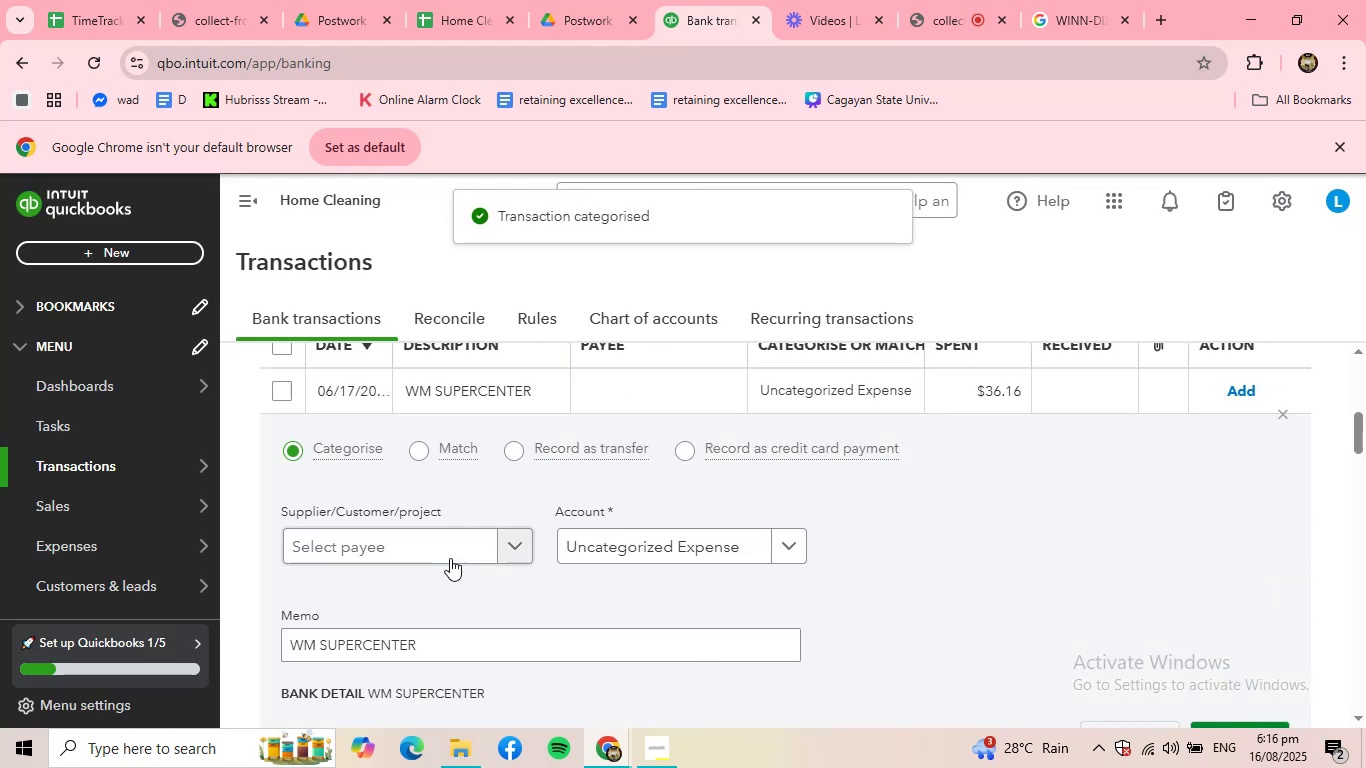 
left_click([497, 545])
 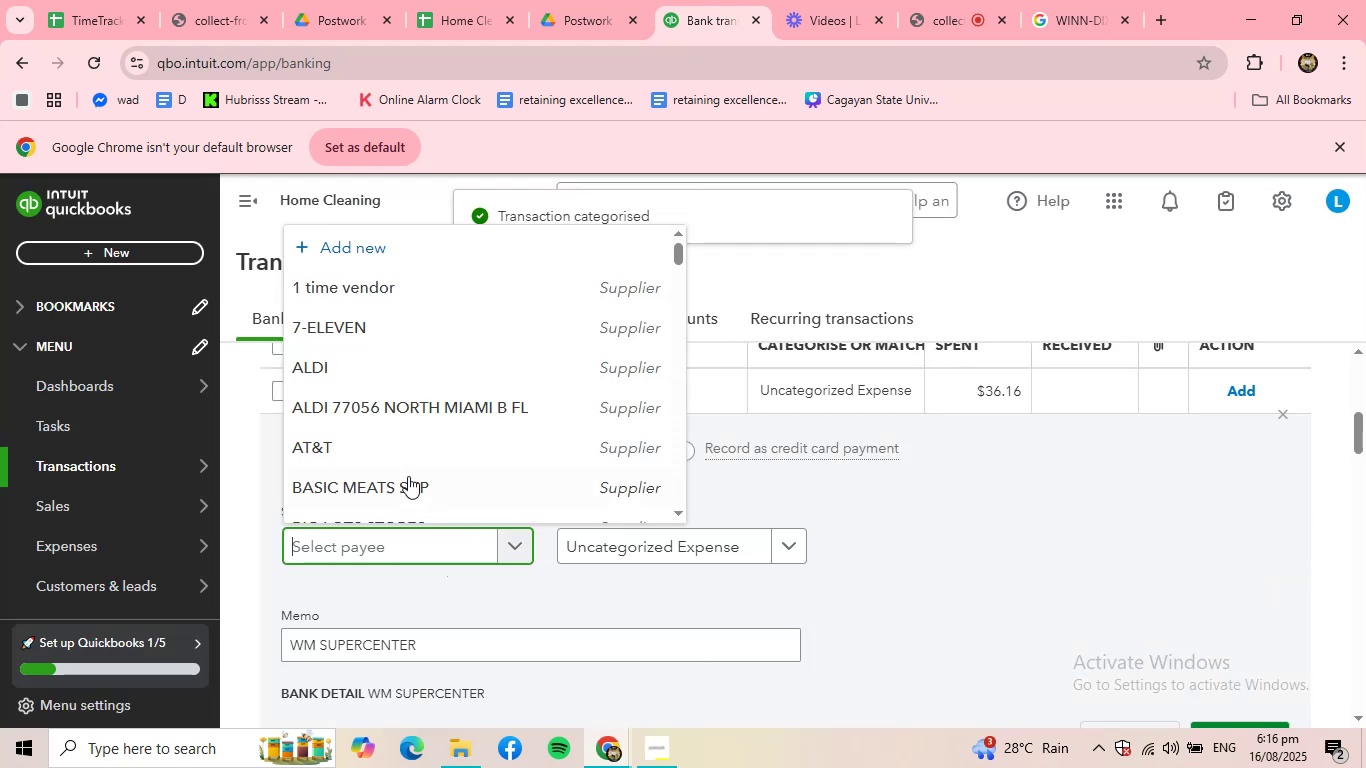 
scroll: coordinate [403, 459], scroll_direction: down, amount: 16.0
 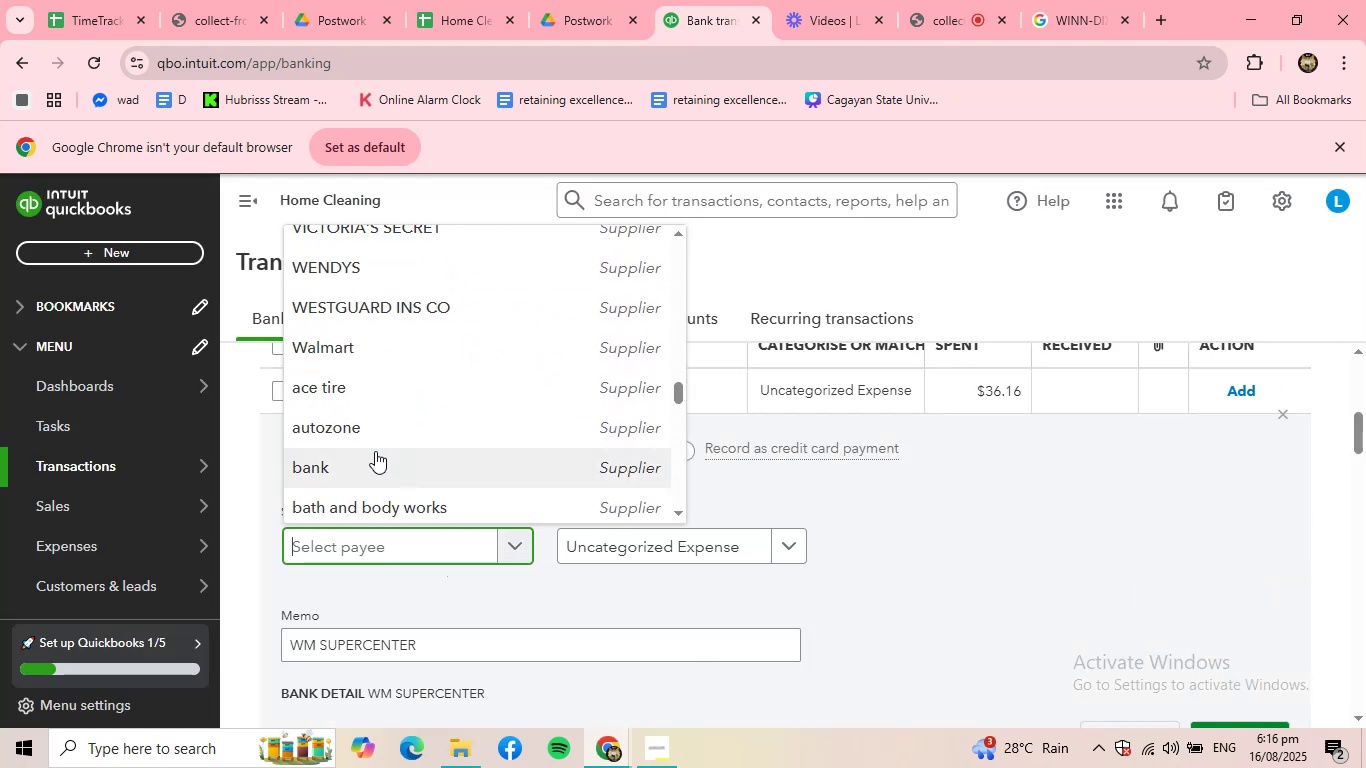 
scroll: coordinate [372, 451], scroll_direction: up, amount: 1.0
 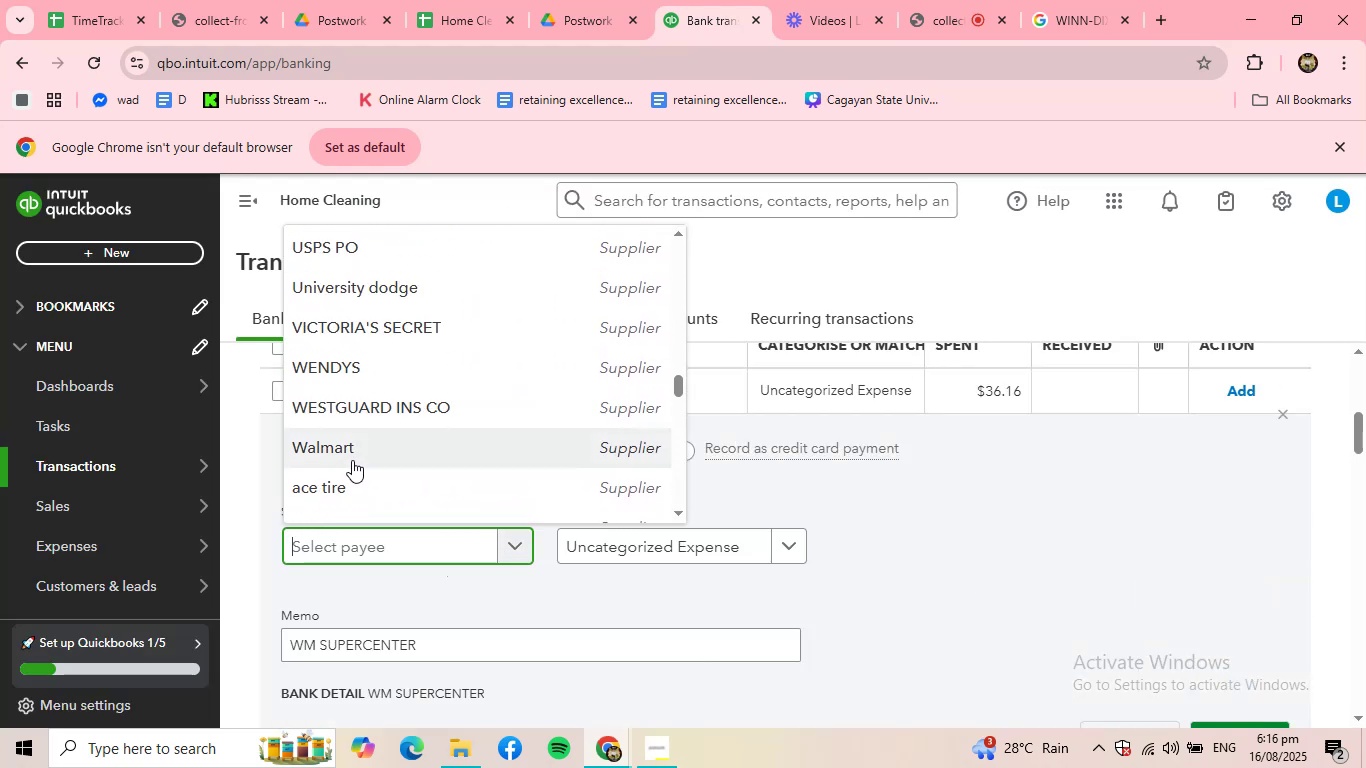 
left_click([350, 457])
 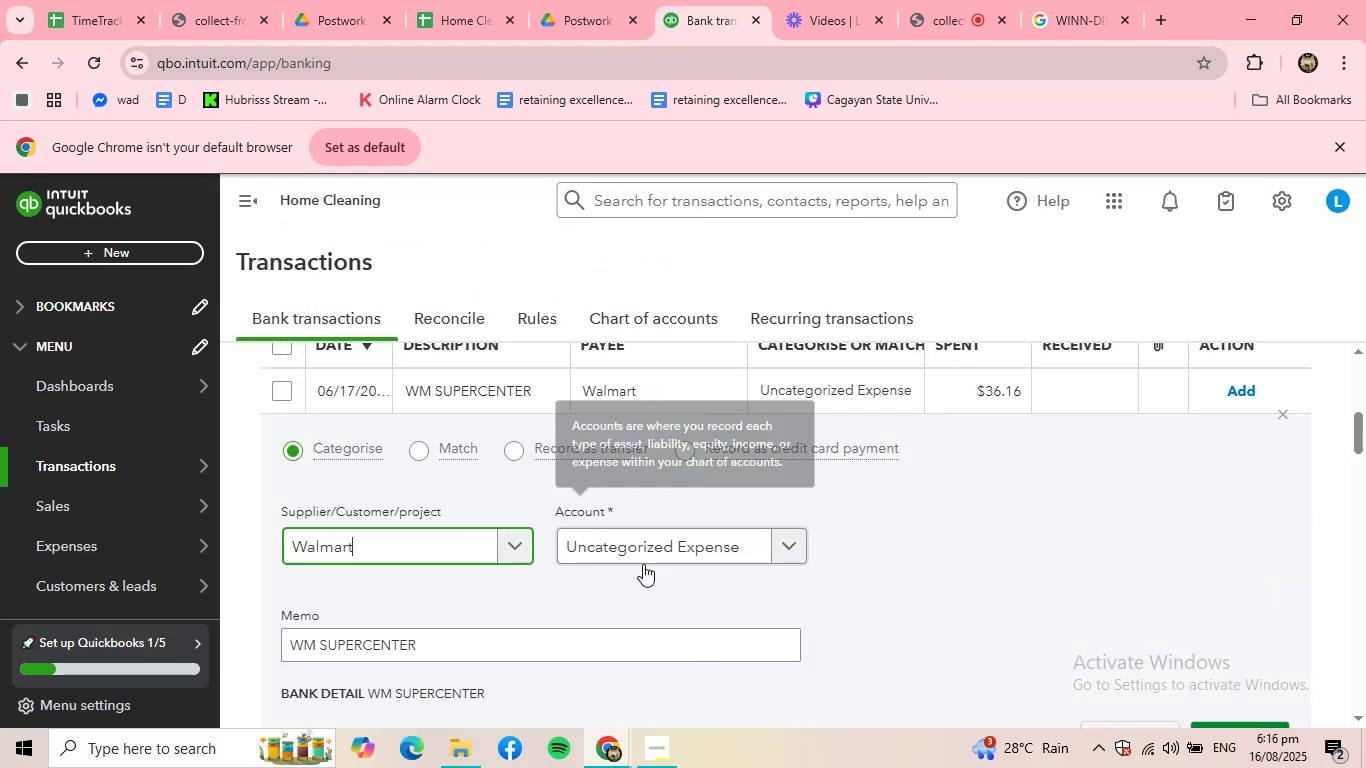 
double_click([650, 560])
 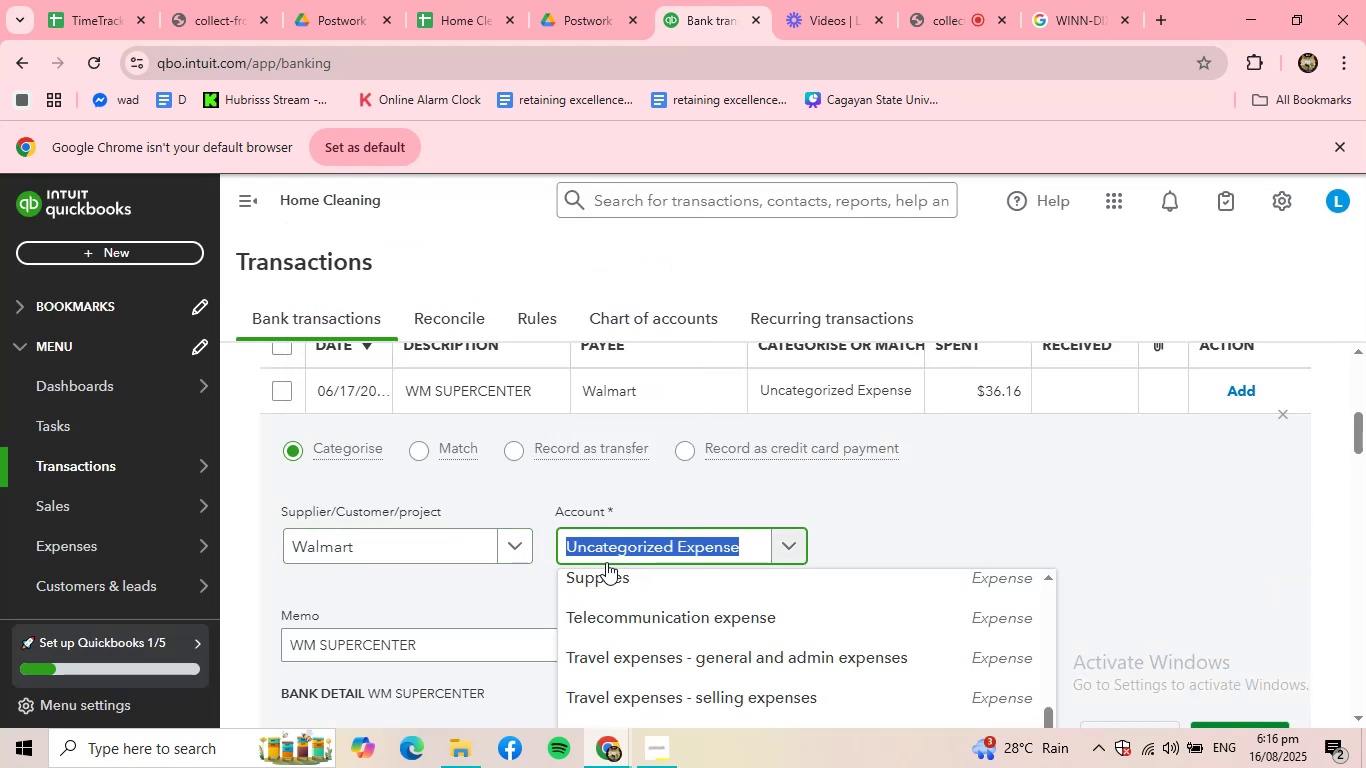 
left_click([602, 578])
 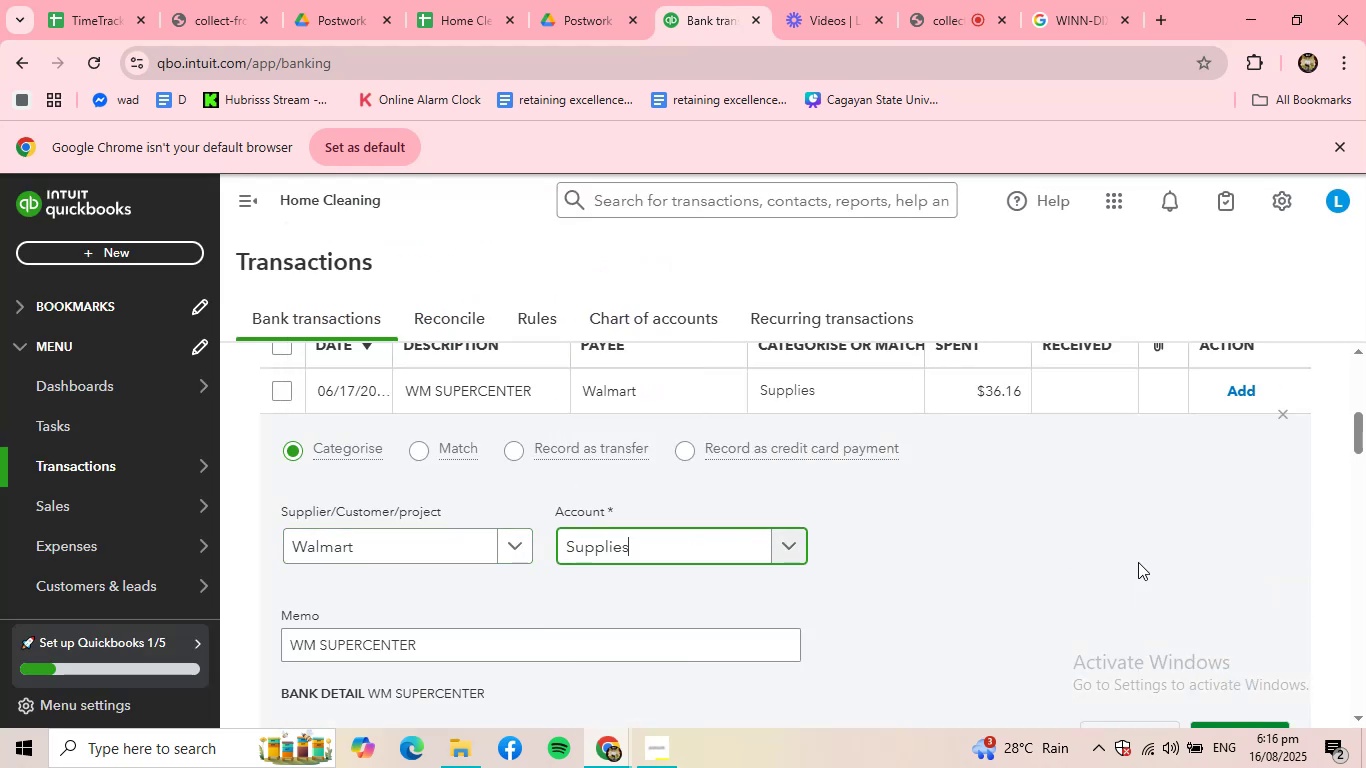 
scroll: coordinate [1196, 588], scroll_direction: down, amount: 1.0
 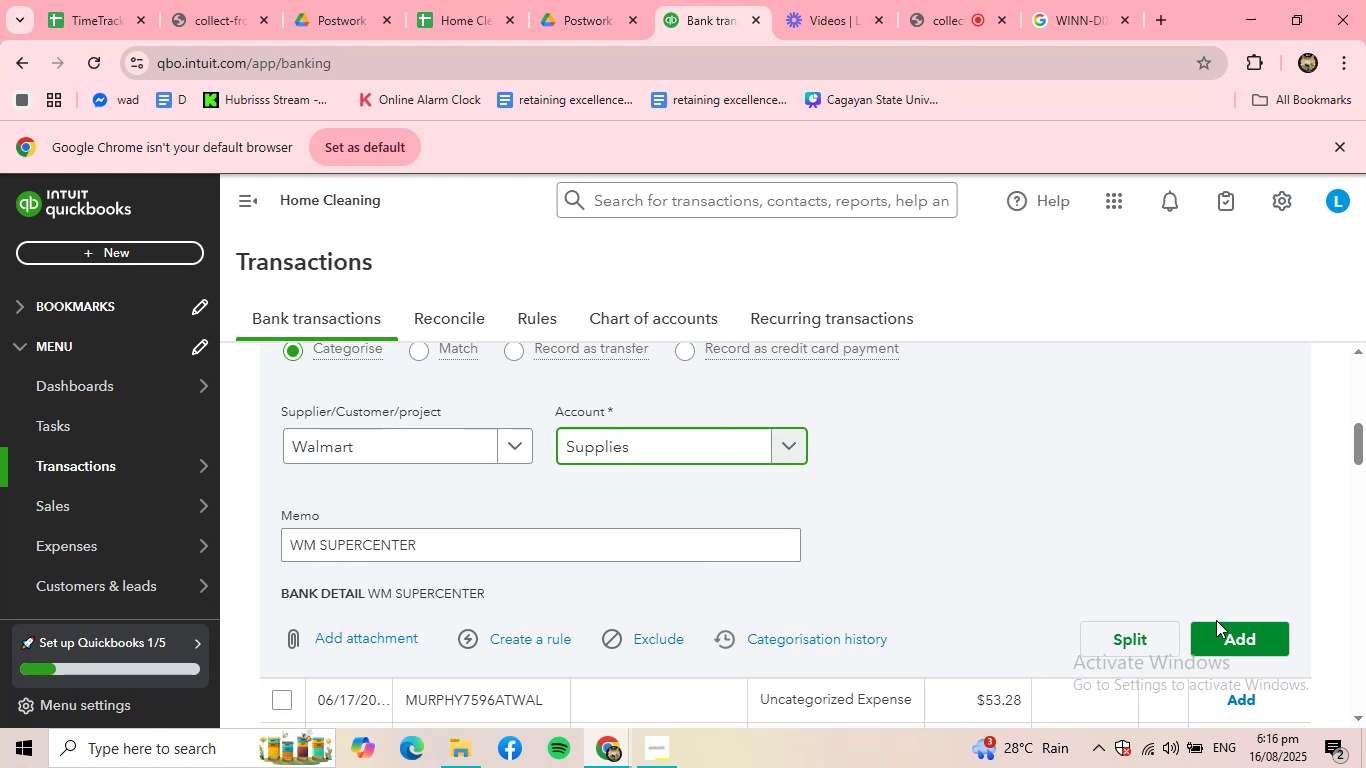 
left_click([1220, 626])
 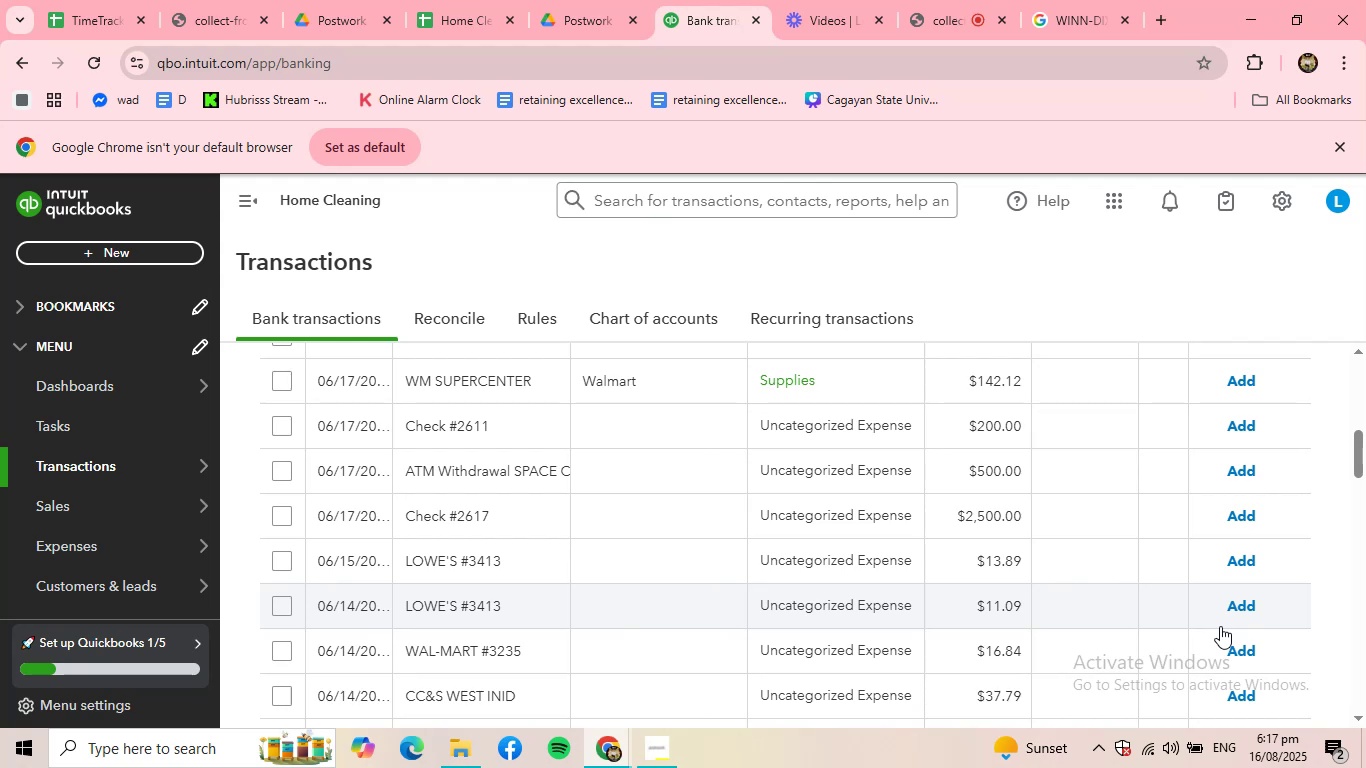 
wait(33.74)
 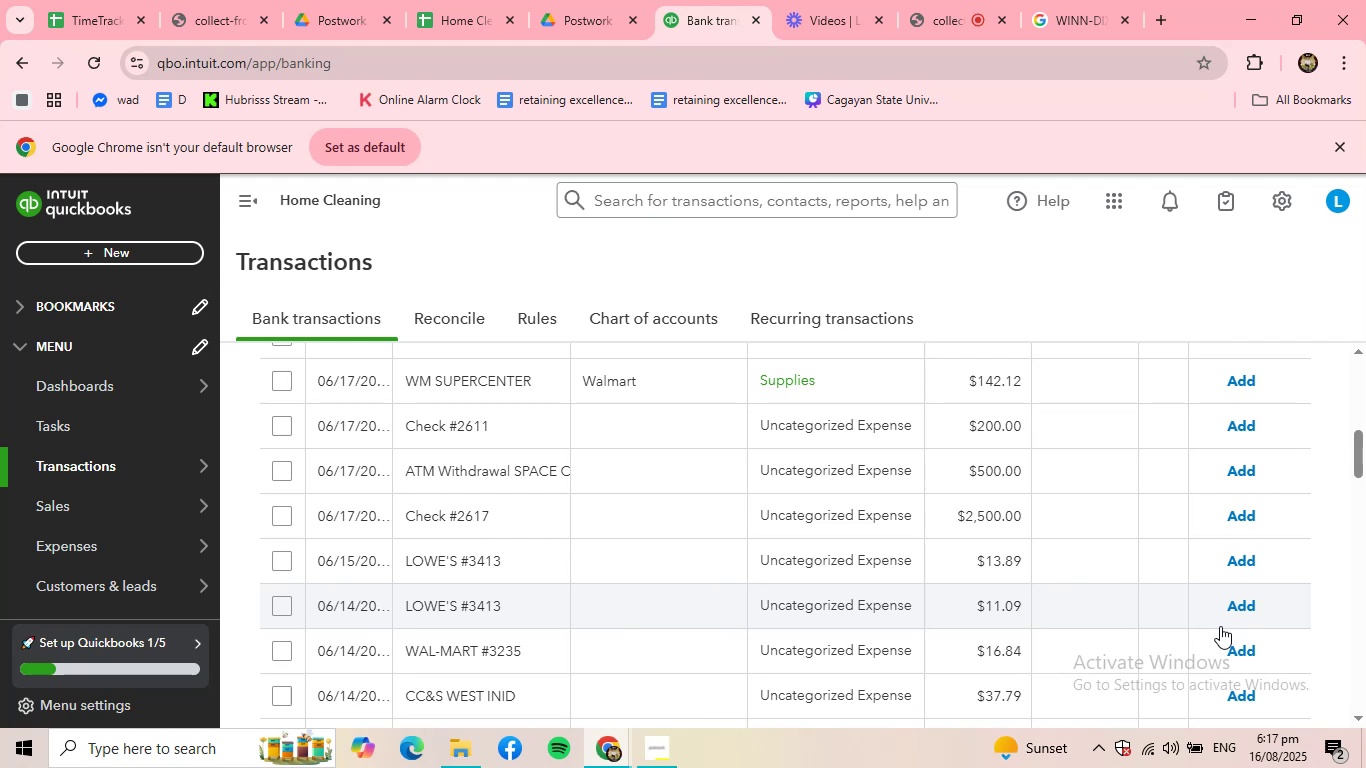 
scroll: coordinate [763, 577], scroll_direction: up, amount: 3.0
 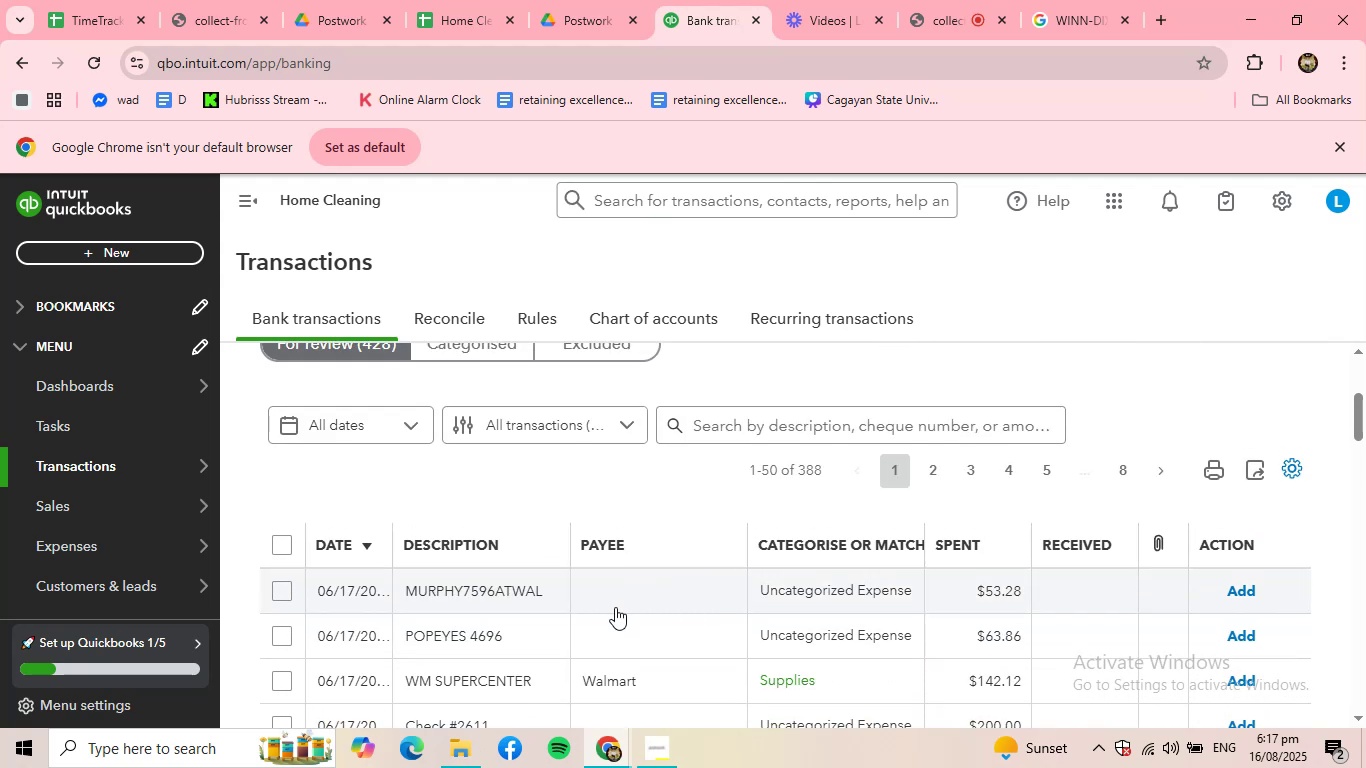 
left_click([613, 596])
 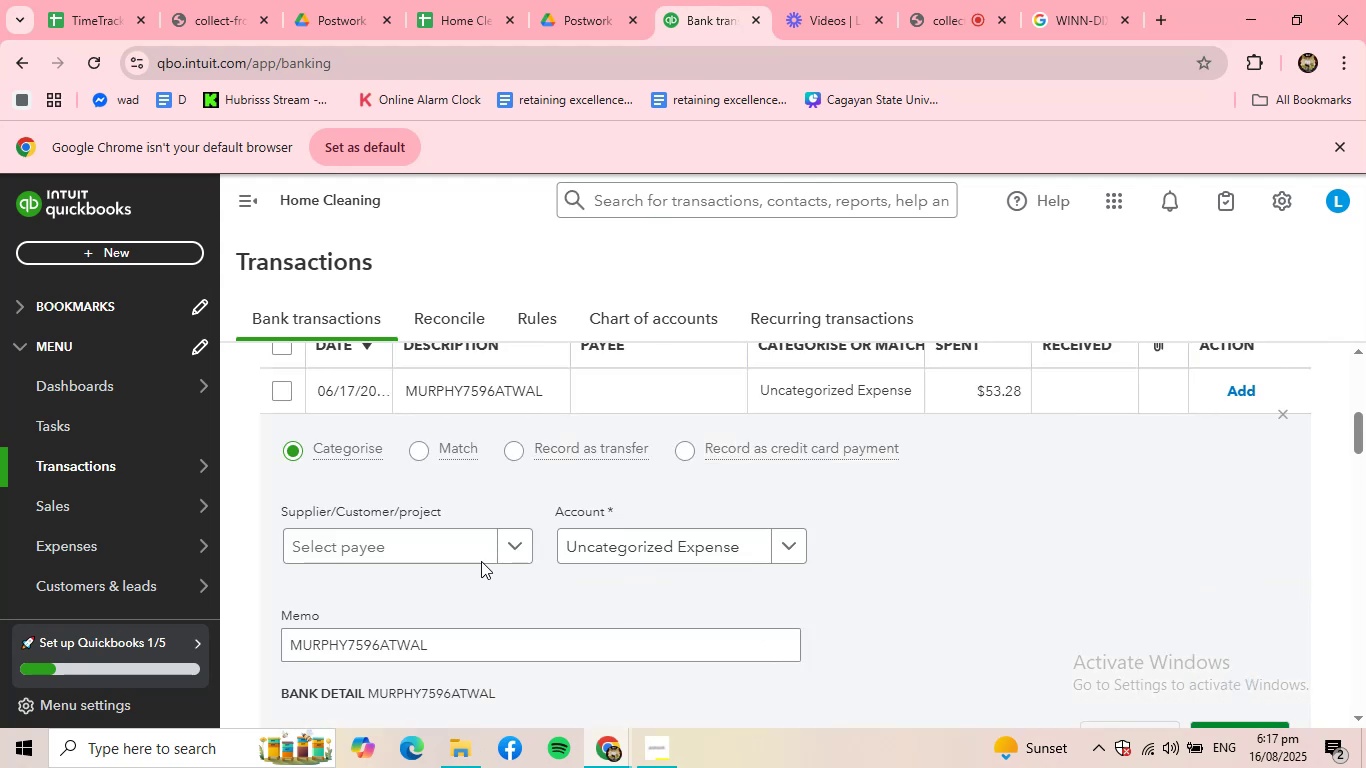 
left_click([503, 541])
 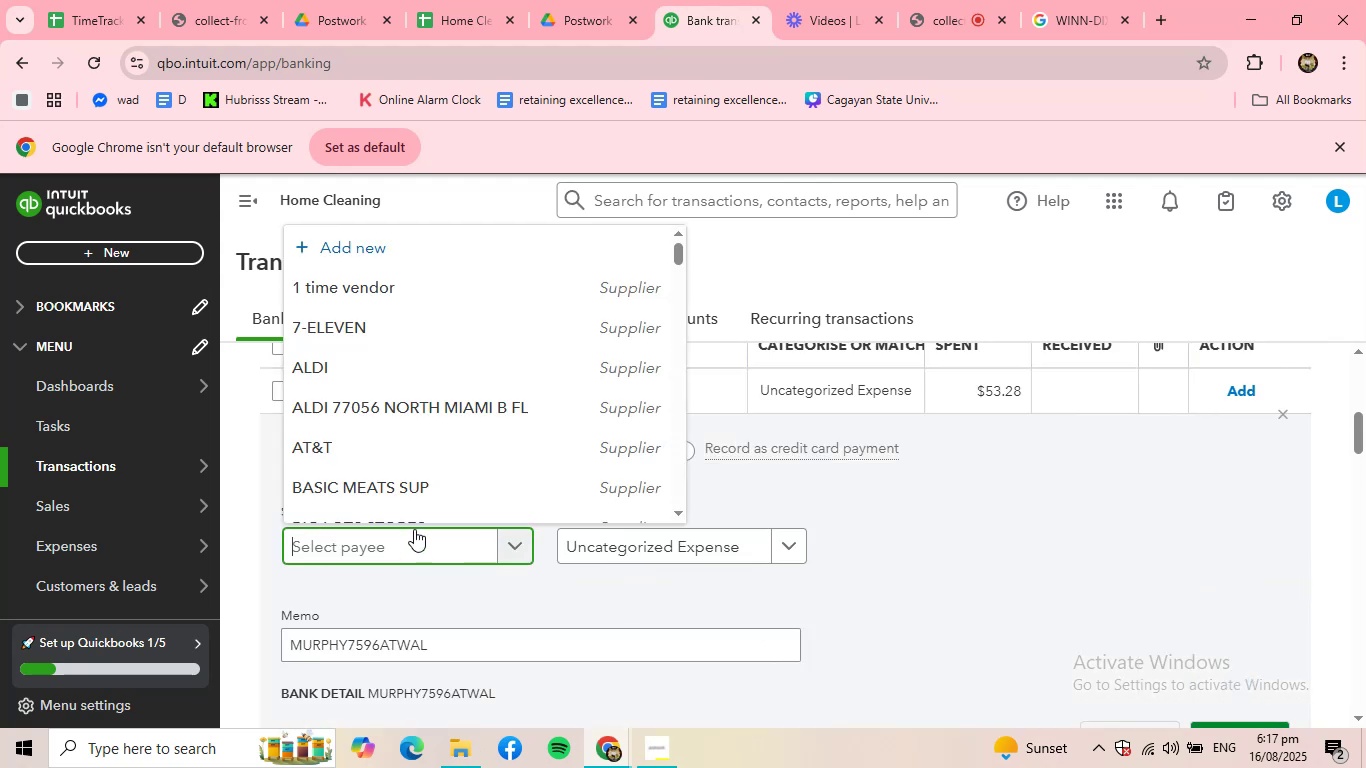 
scroll: coordinate [416, 410], scroll_direction: down, amount: 7.0
 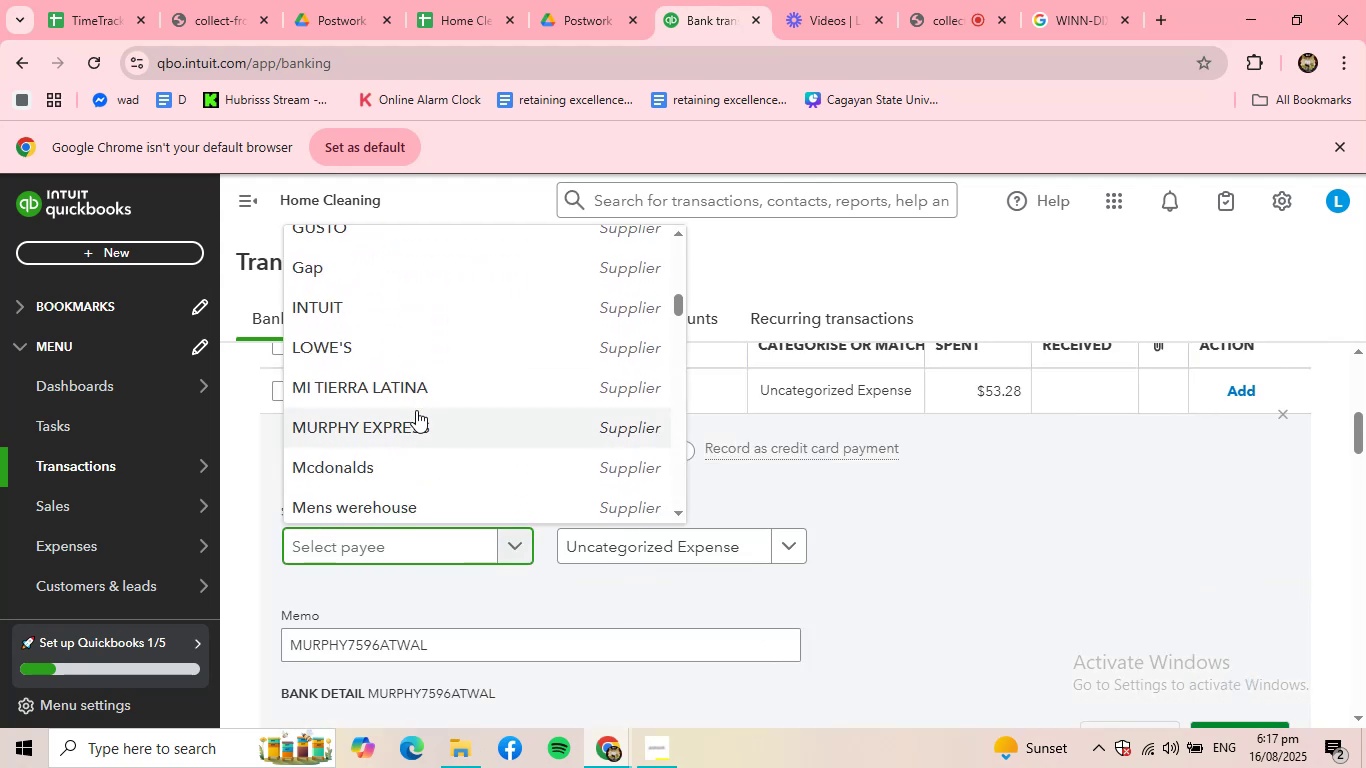 
left_click([408, 416])
 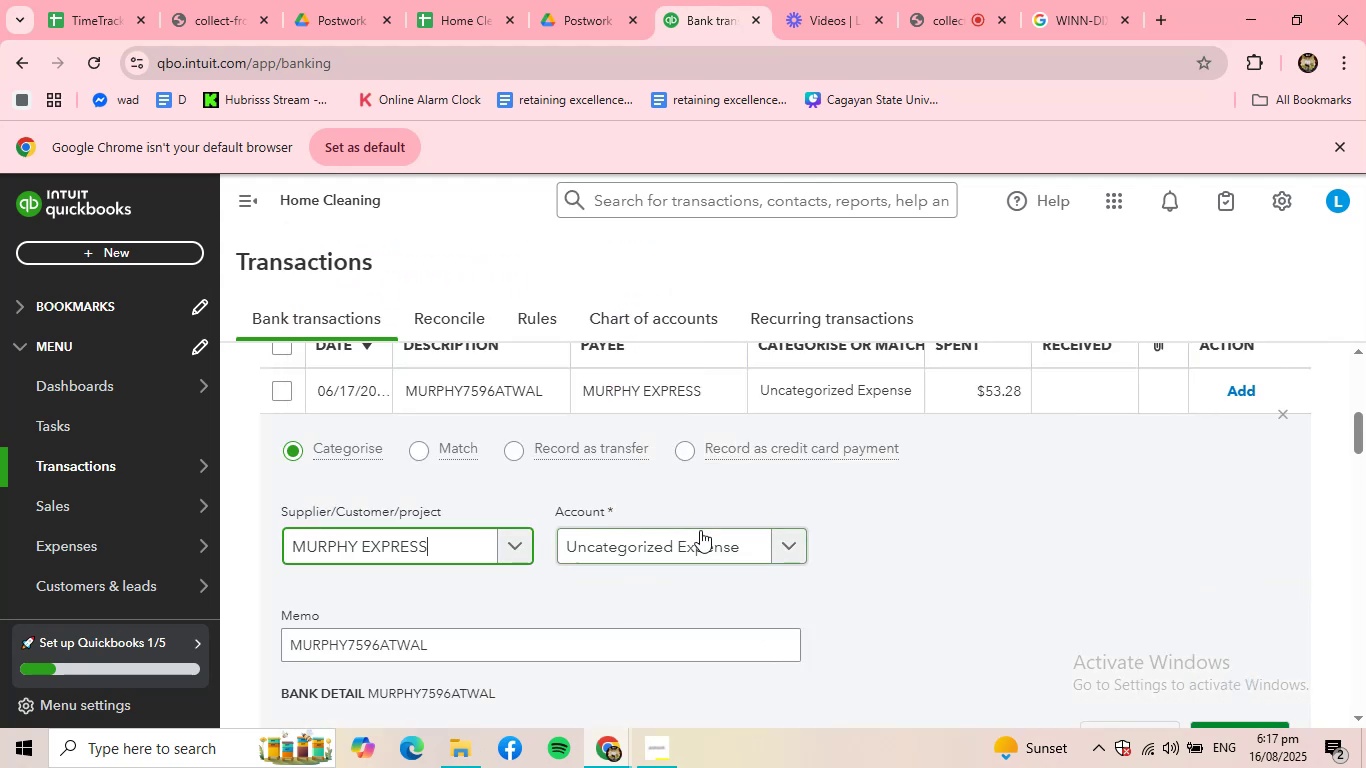 
left_click([699, 530])
 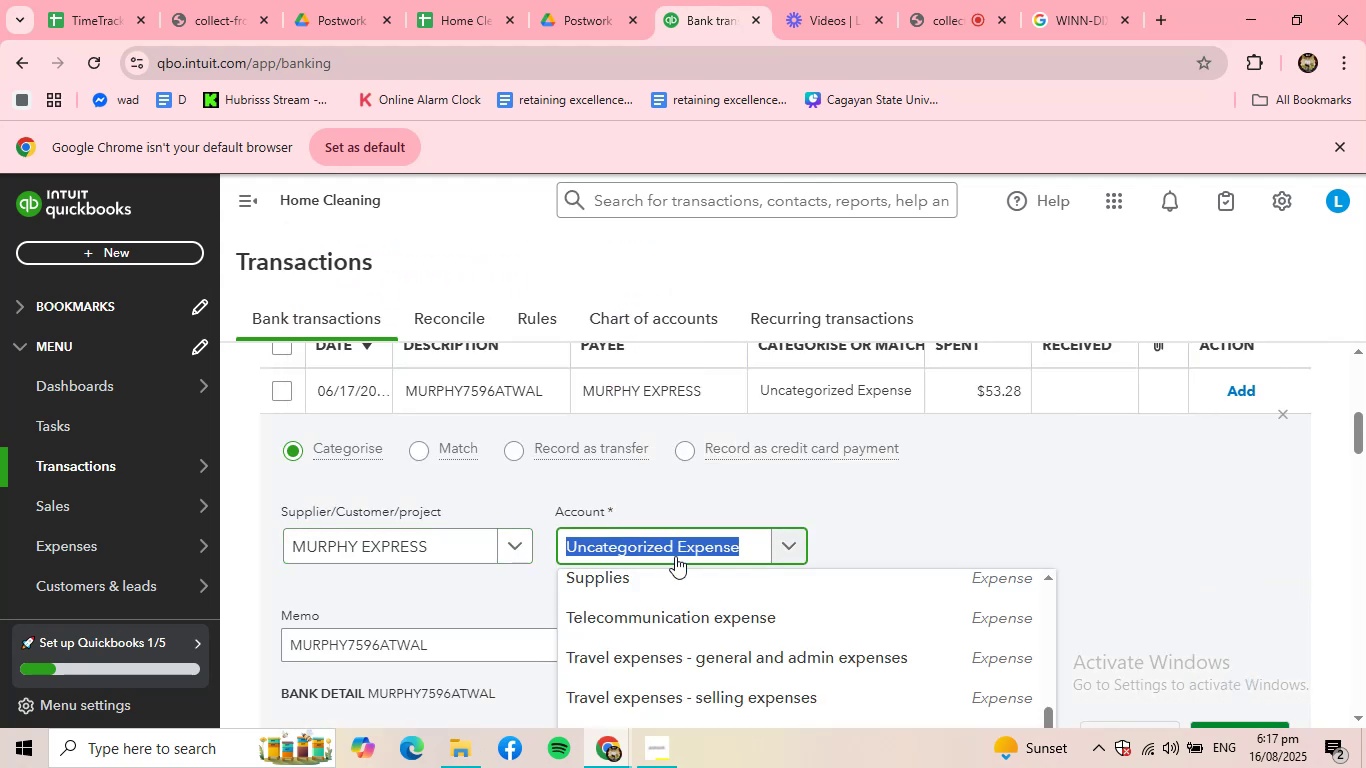 
left_click([666, 571])
 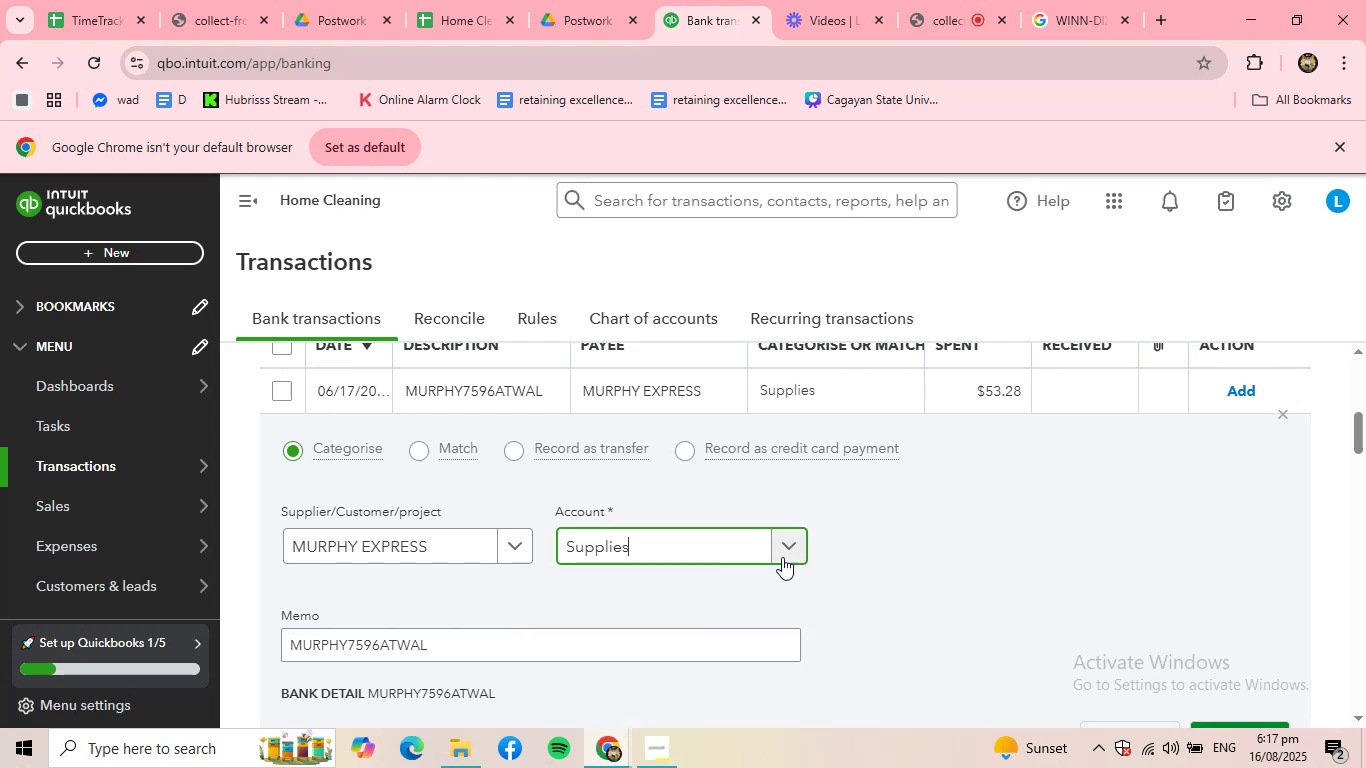 
left_click([734, 538])
 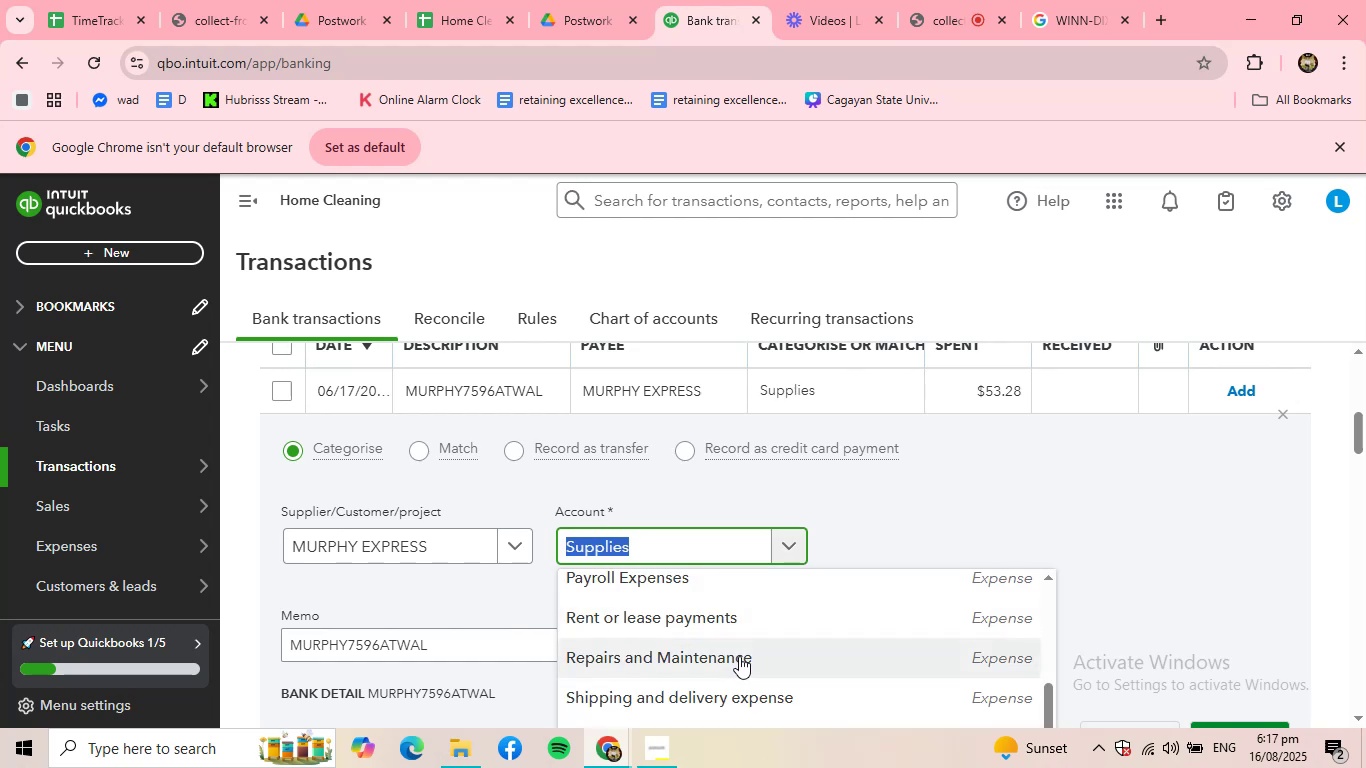 
type(tra)
 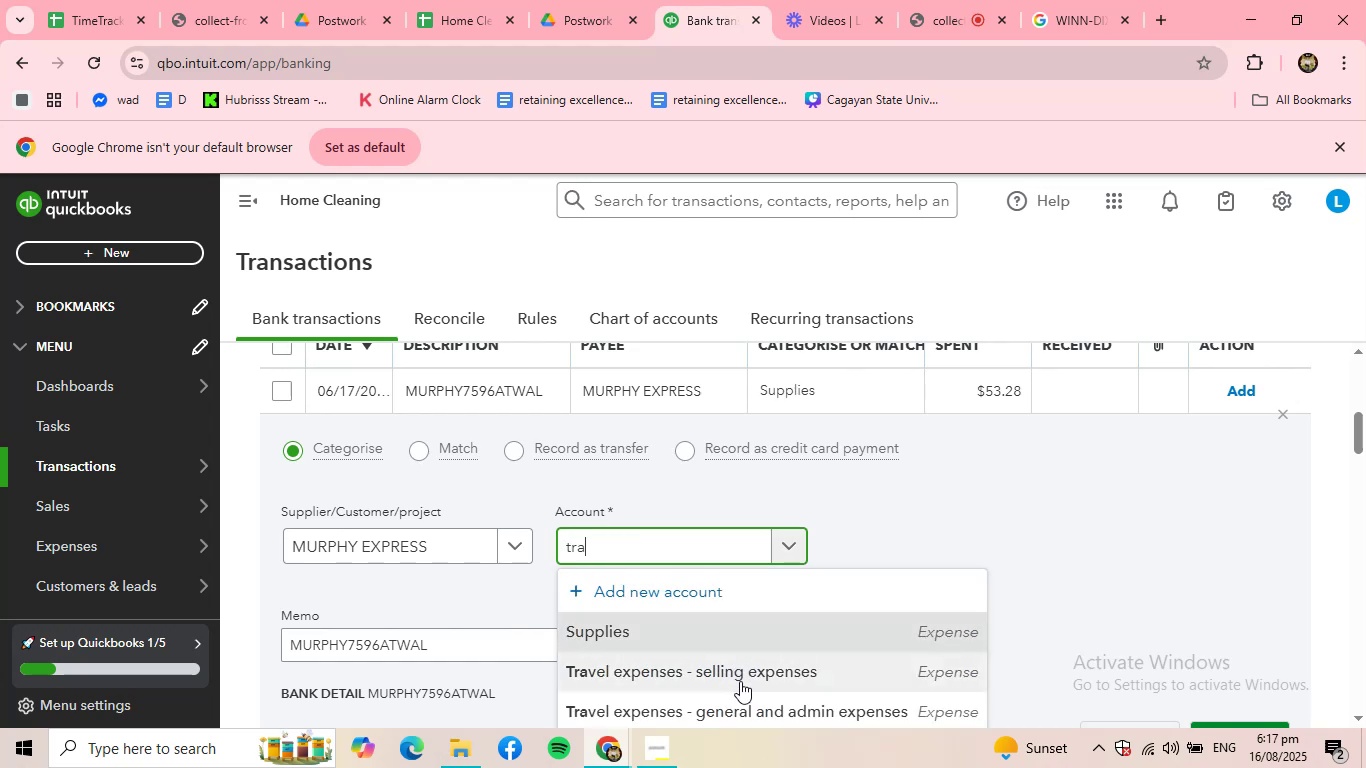 
left_click([745, 694])
 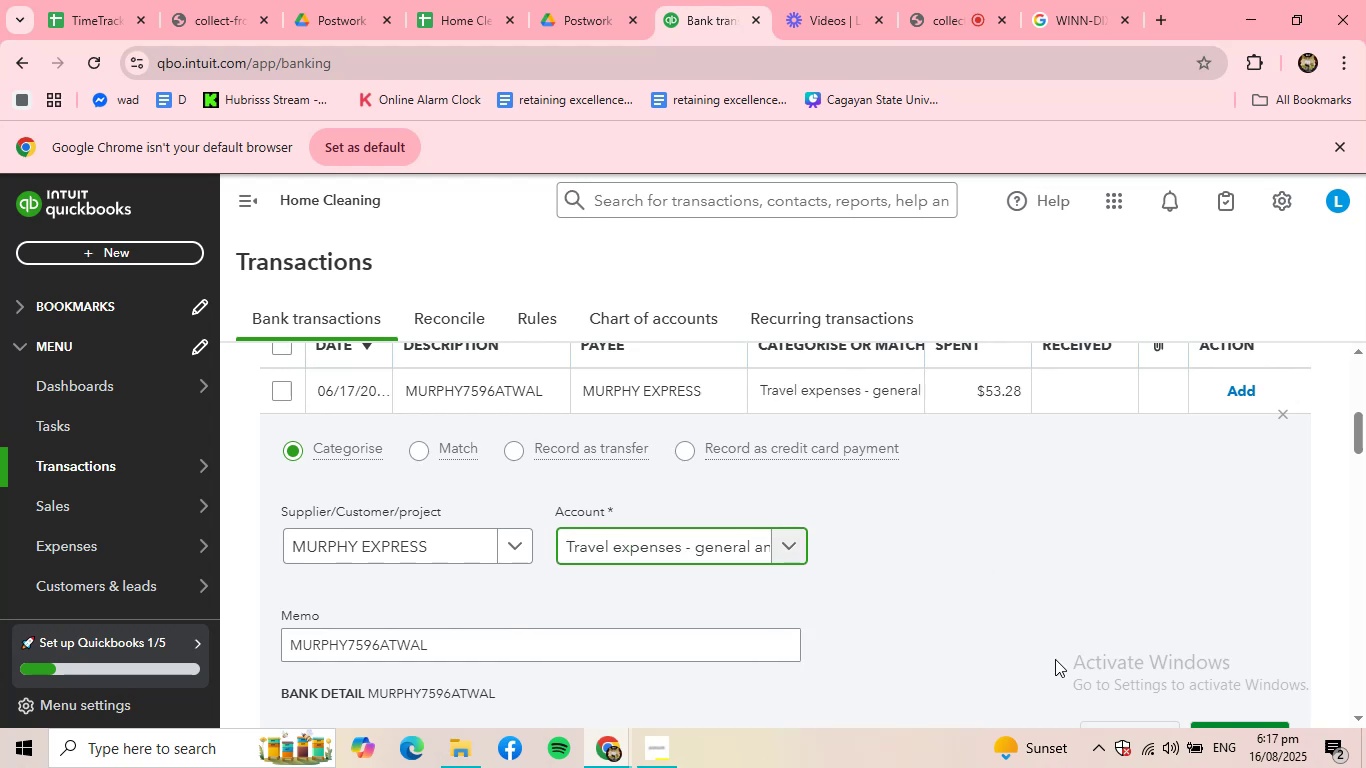 
scroll: coordinate [1096, 646], scroll_direction: down, amount: 1.0
 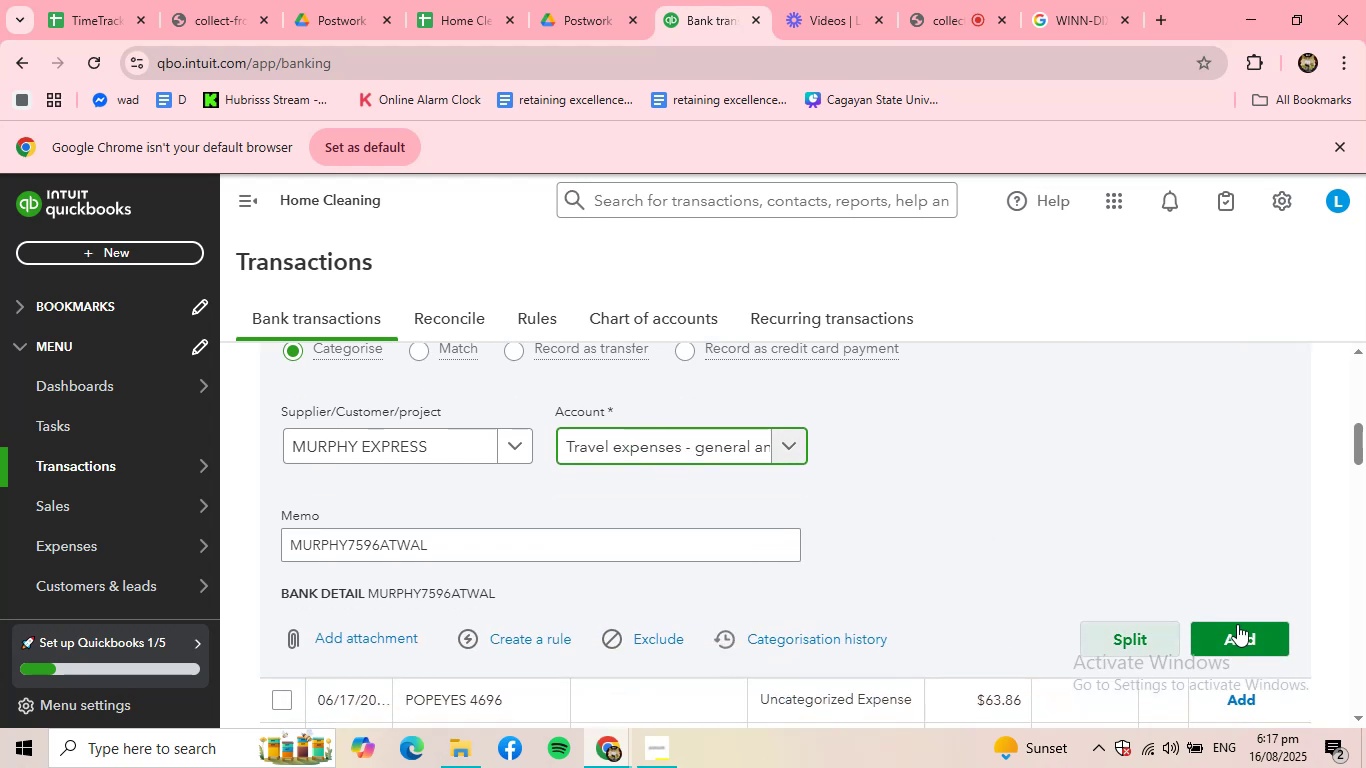 
left_click([1253, 622])
 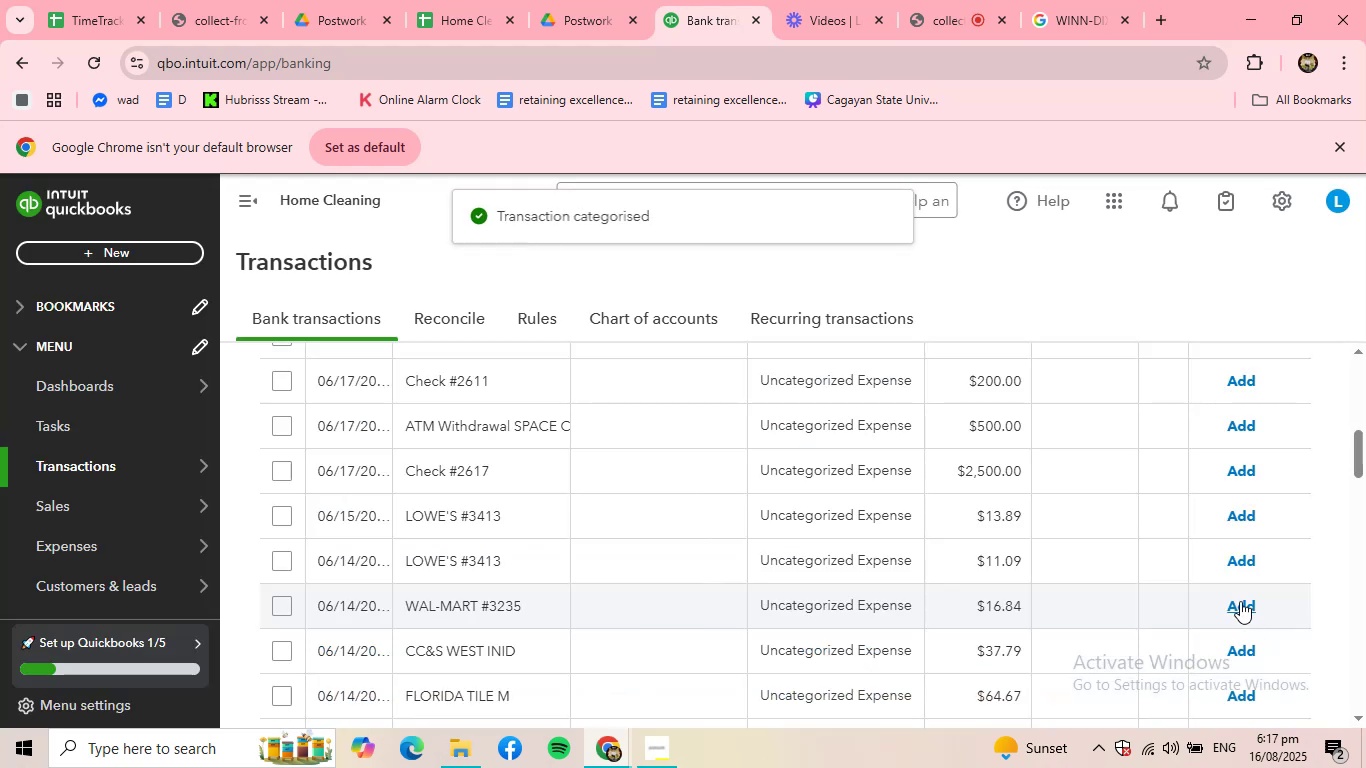 
scroll: coordinate [762, 558], scroll_direction: up, amount: 2.0
 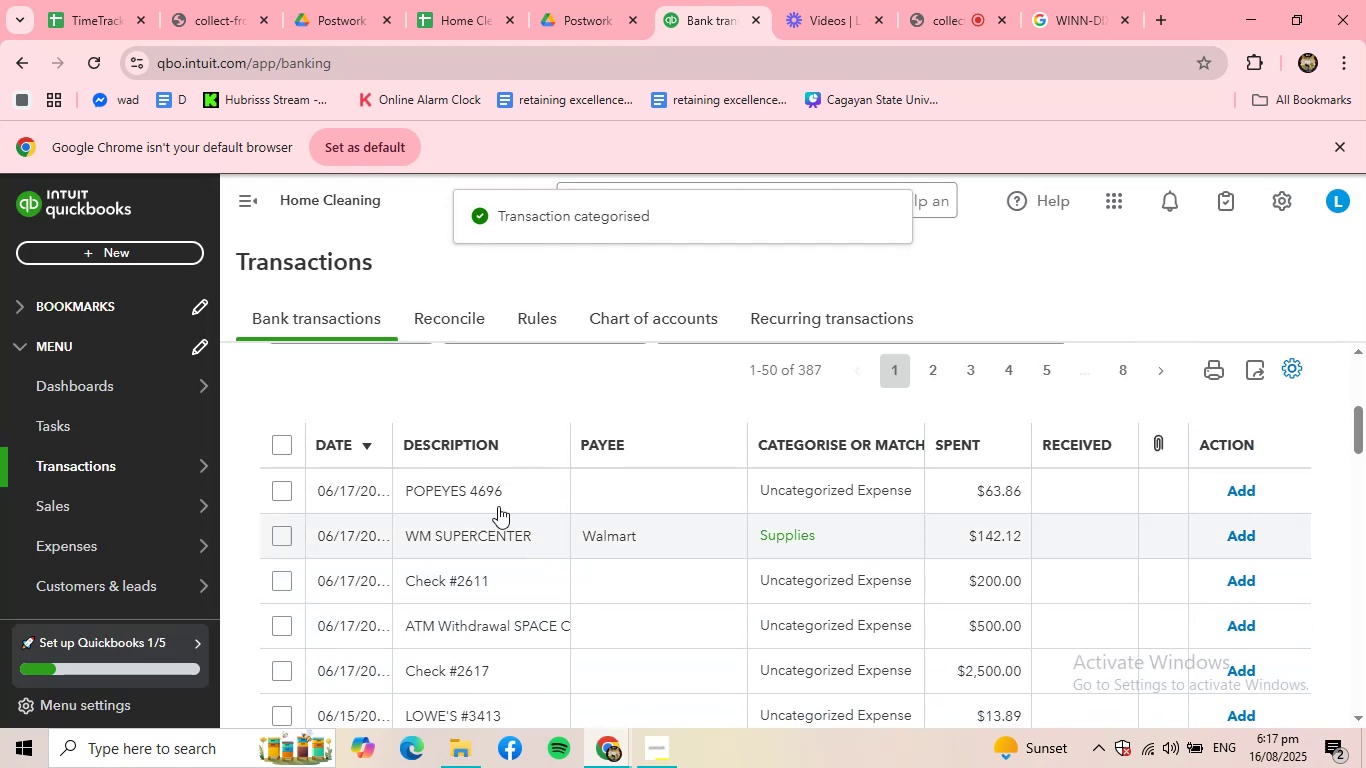 
left_click([494, 498])
 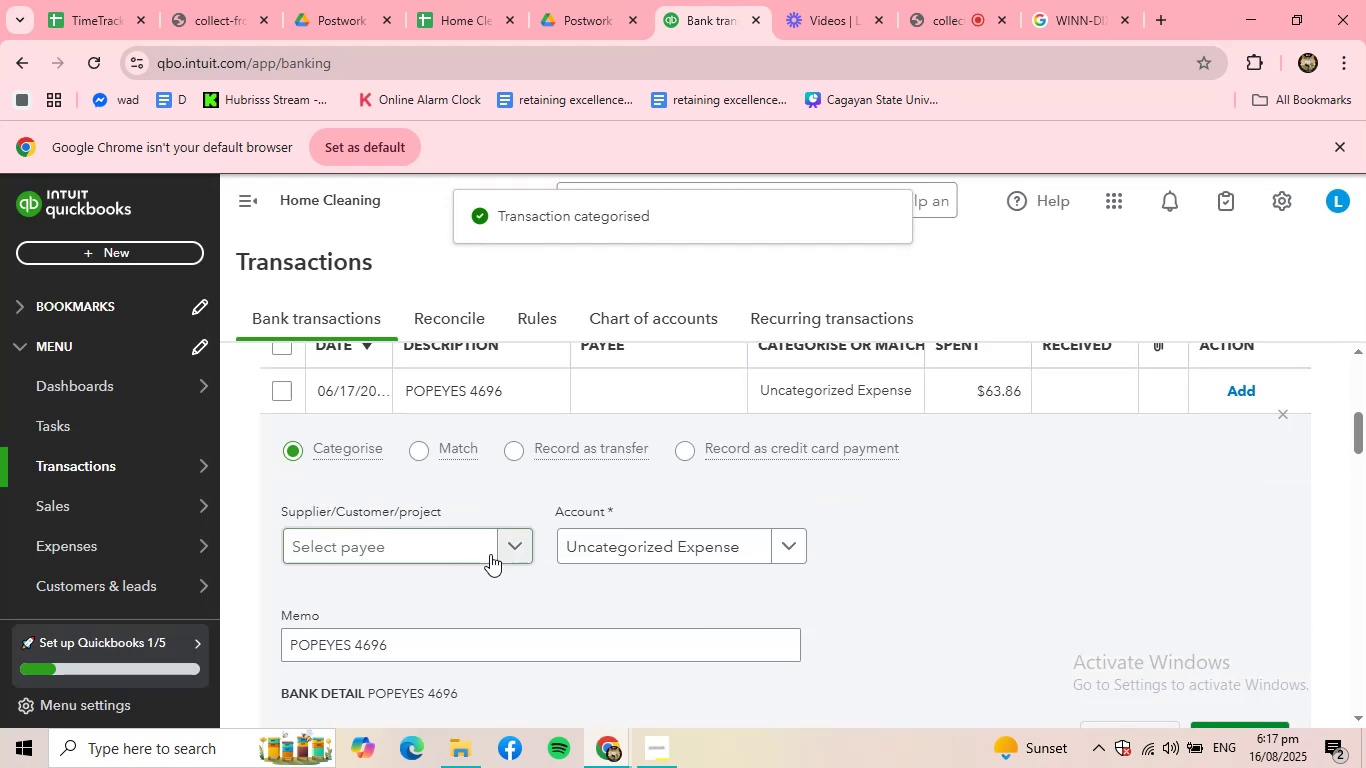 
left_click([497, 551])
 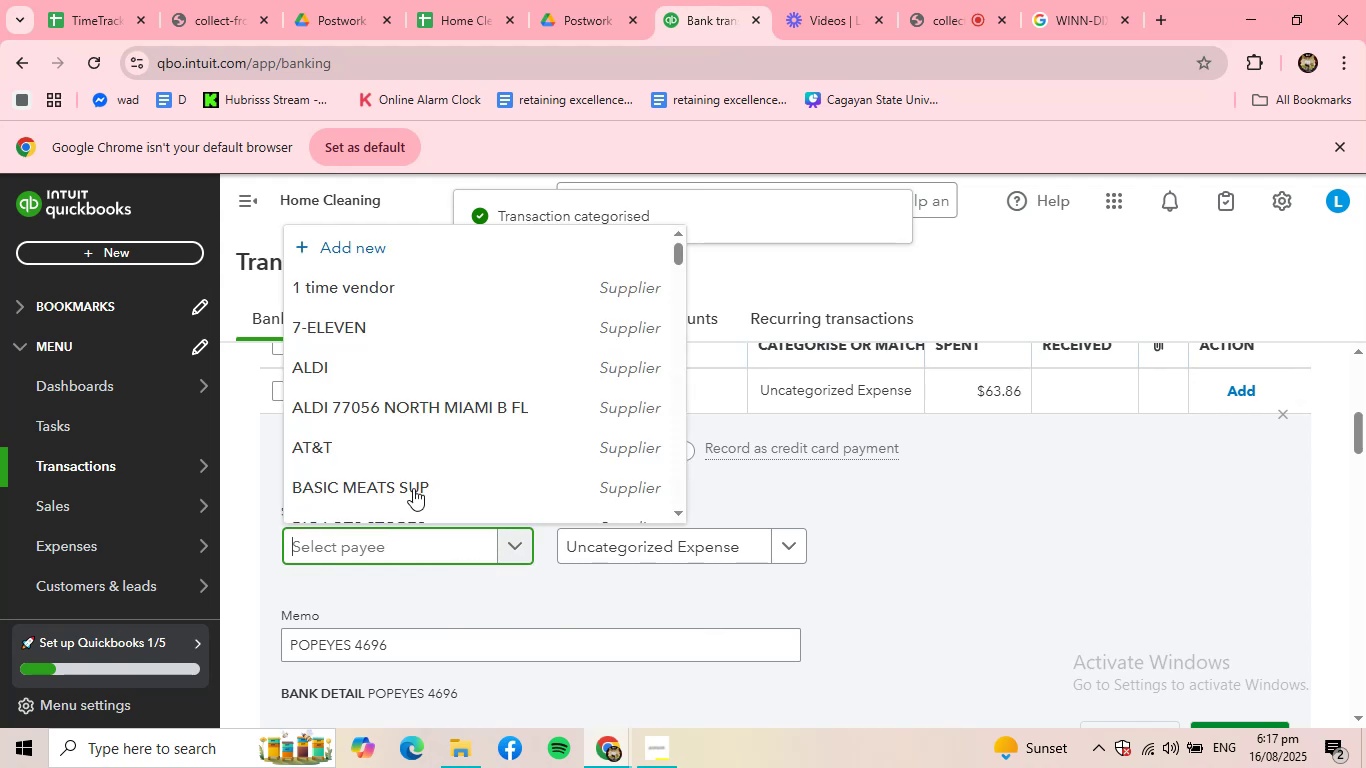 
scroll: coordinate [380, 452], scroll_direction: down, amount: 11.0
 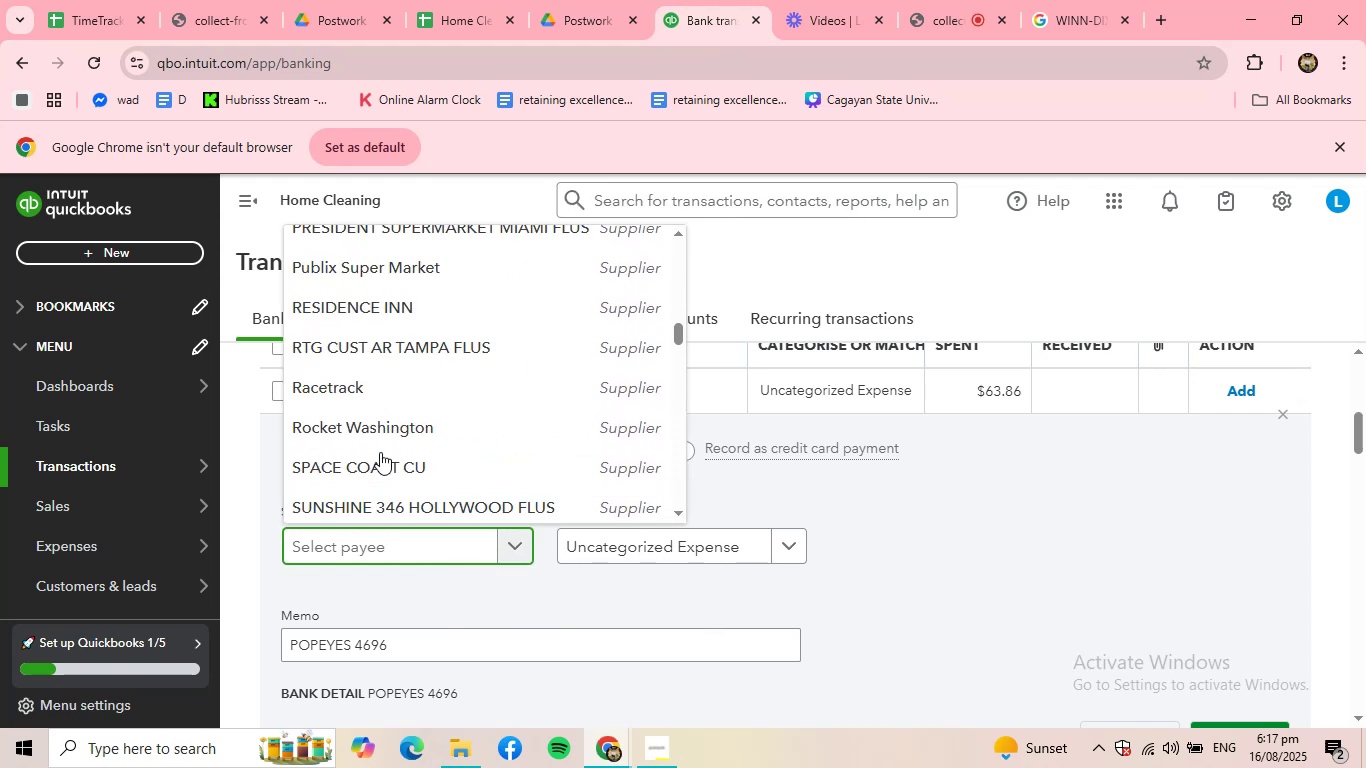 
scroll: coordinate [356, 410], scroll_direction: up, amount: 2.0
 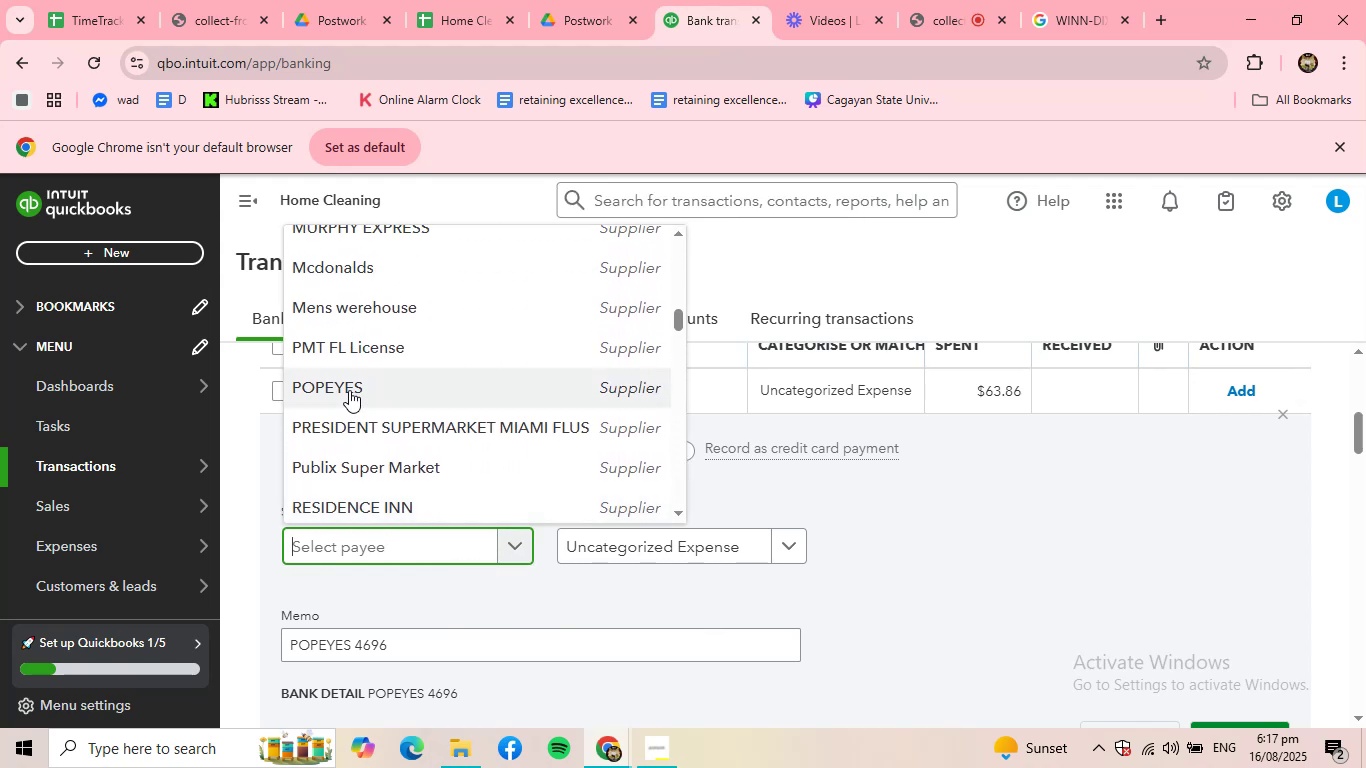 
left_click([350, 384])
 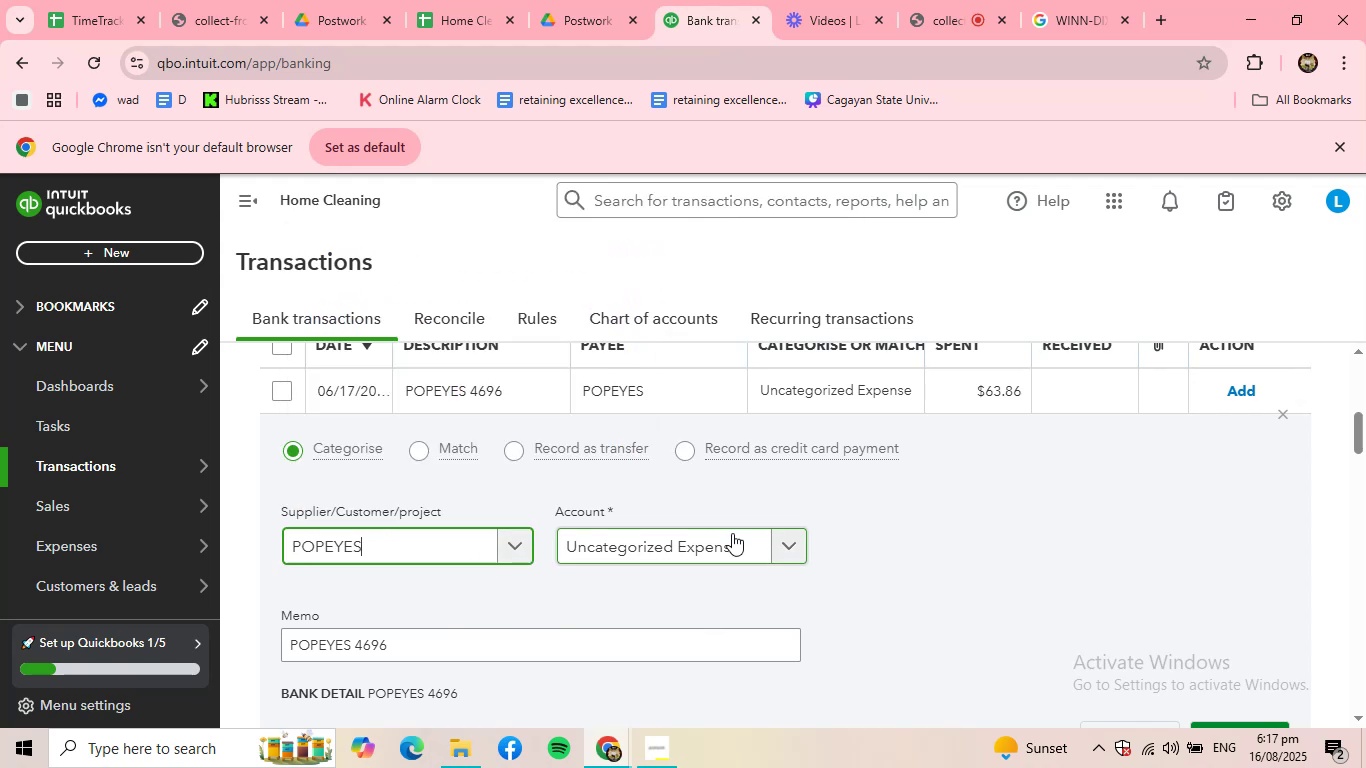 
double_click([733, 534])
 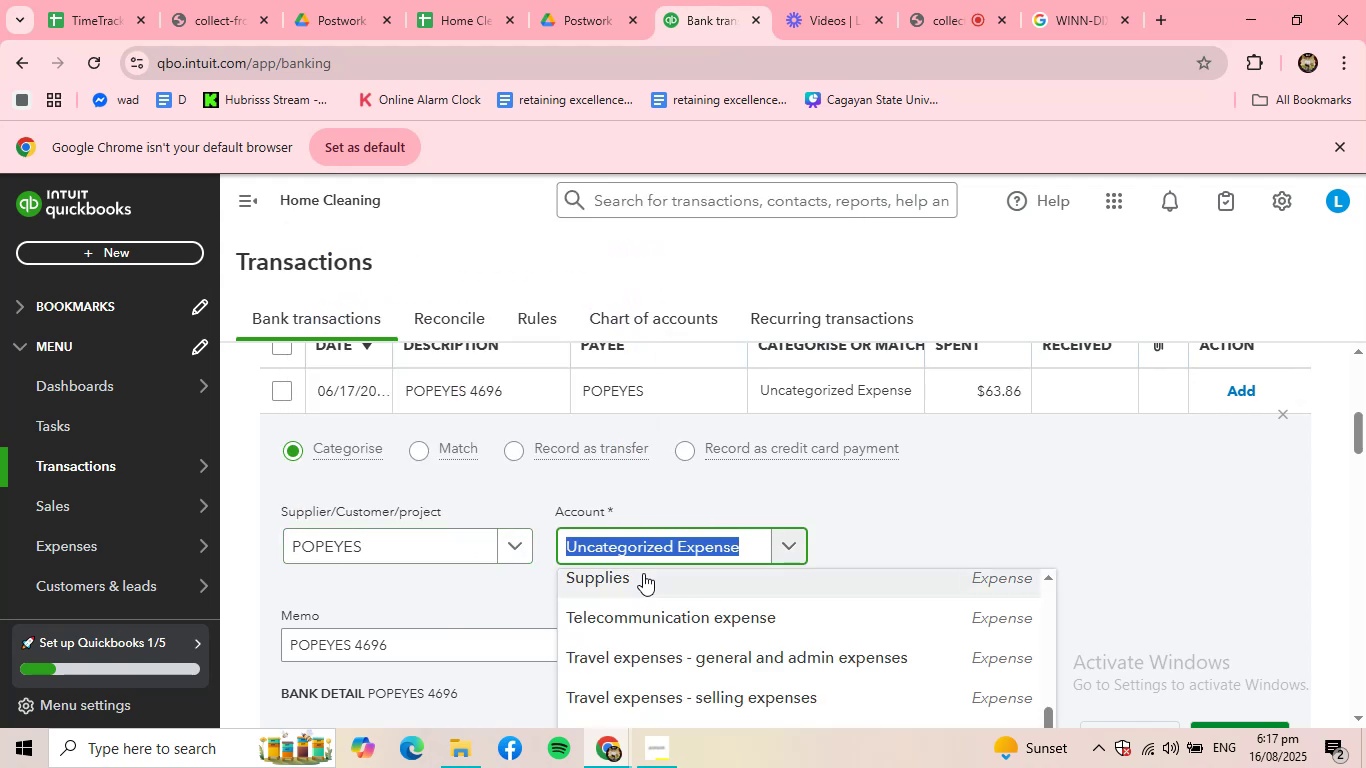 
type(mea)
 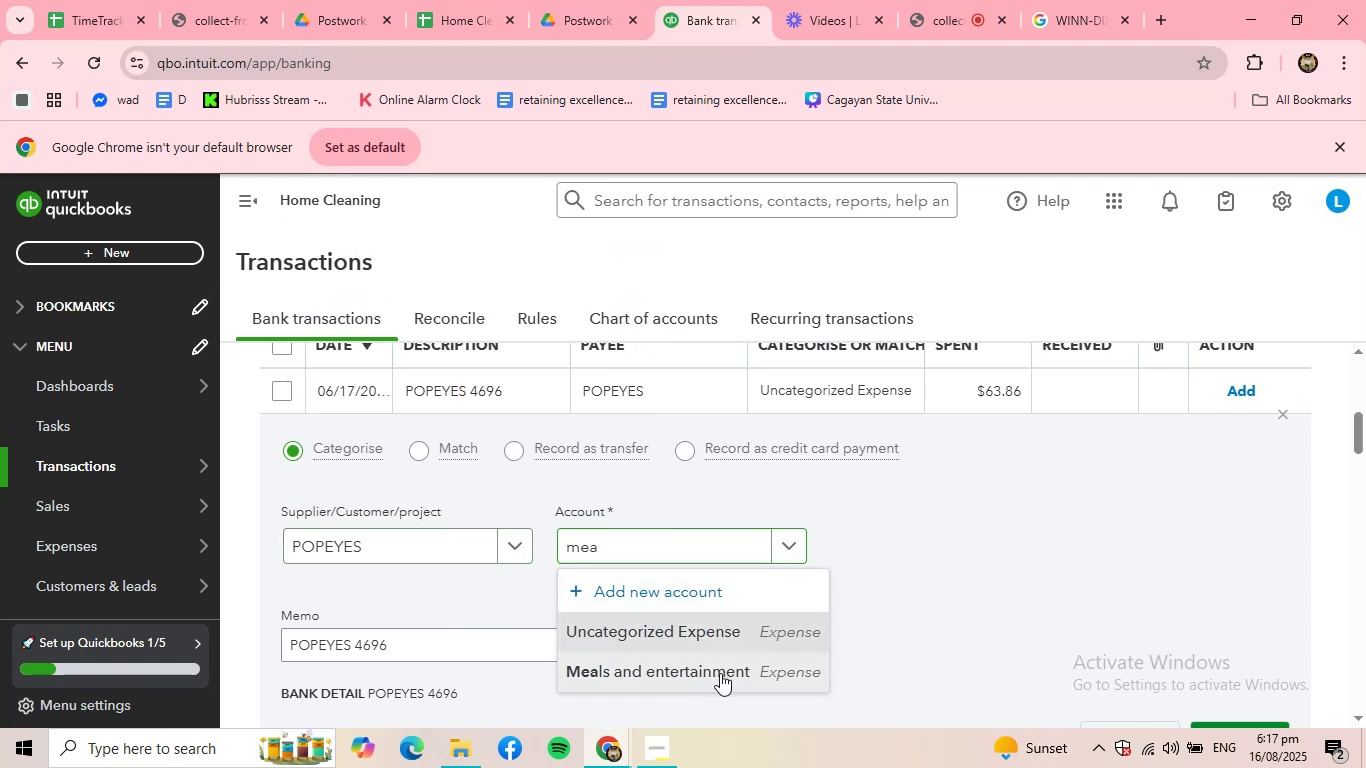 
scroll: coordinate [1066, 614], scroll_direction: down, amount: 1.0
 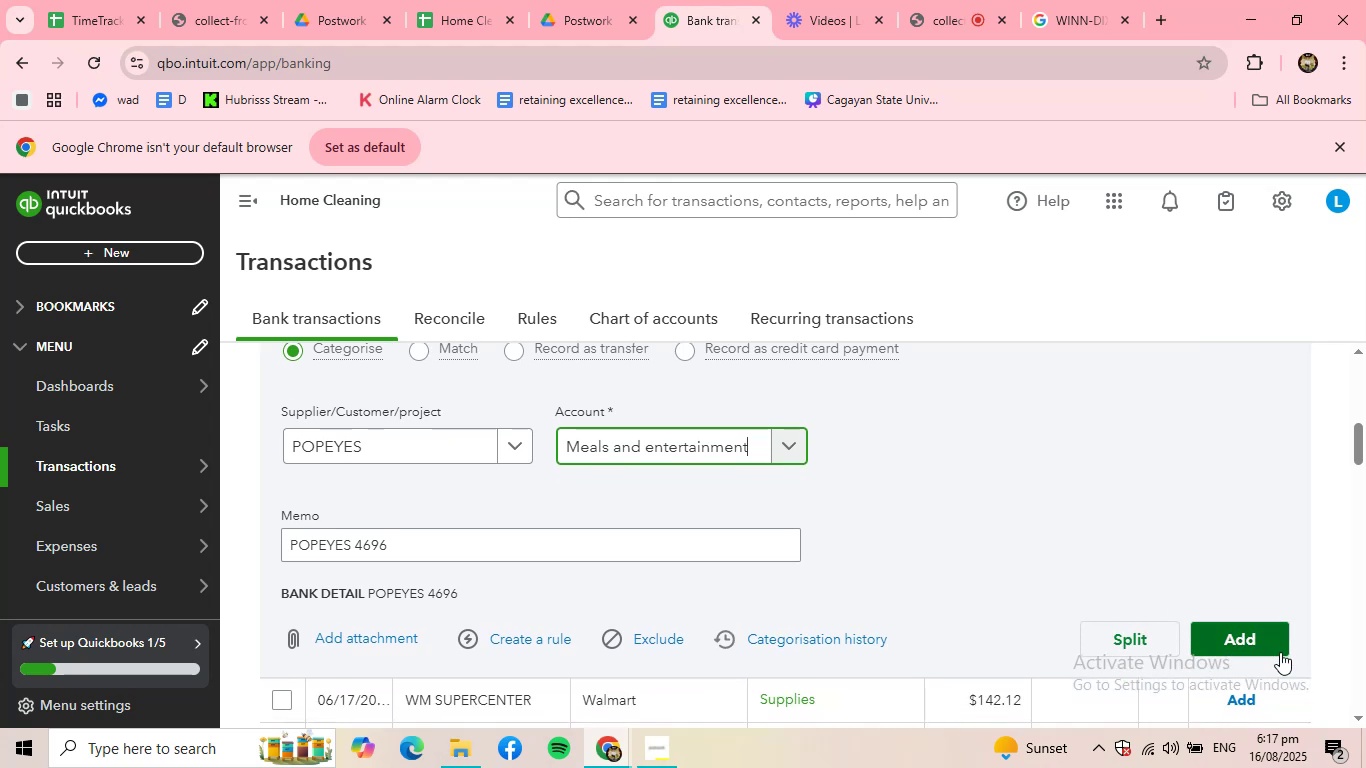 
left_click([1274, 635])
 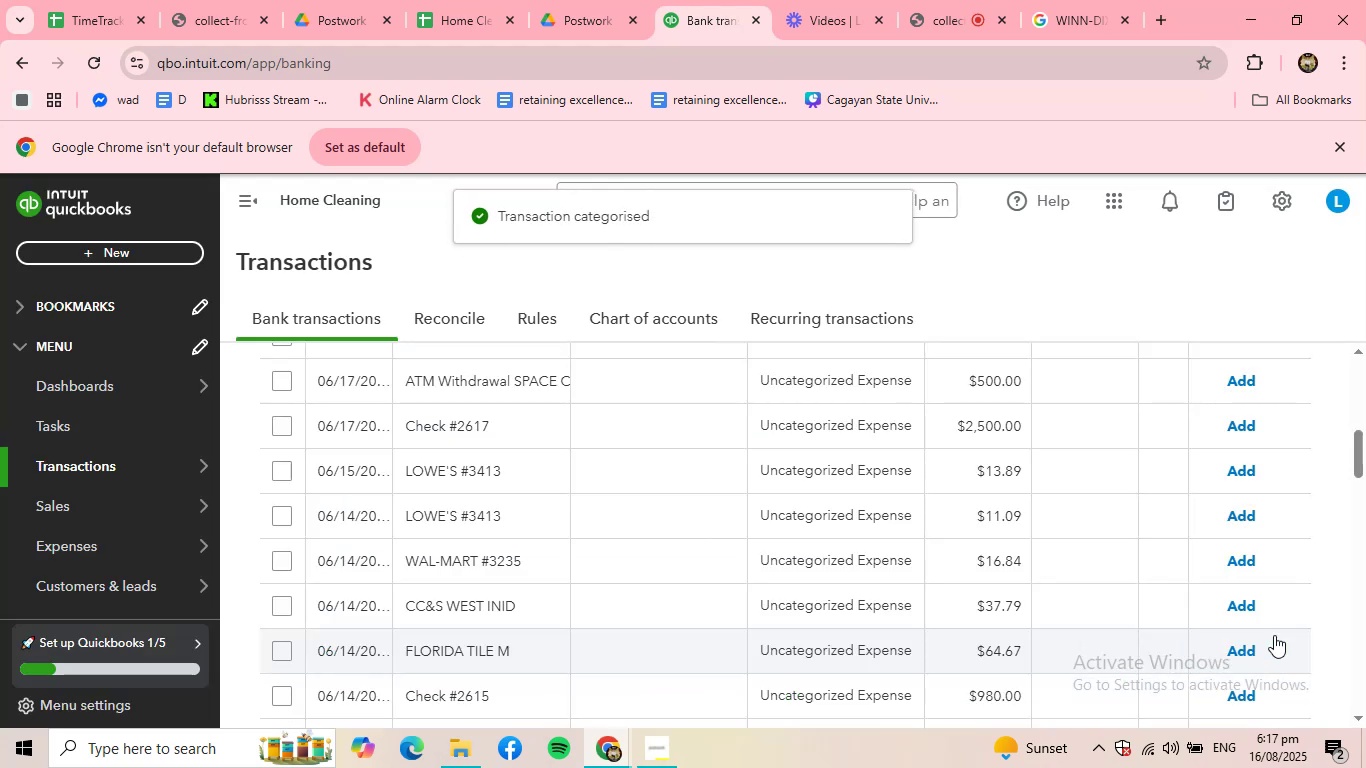 
wait(7.72)
 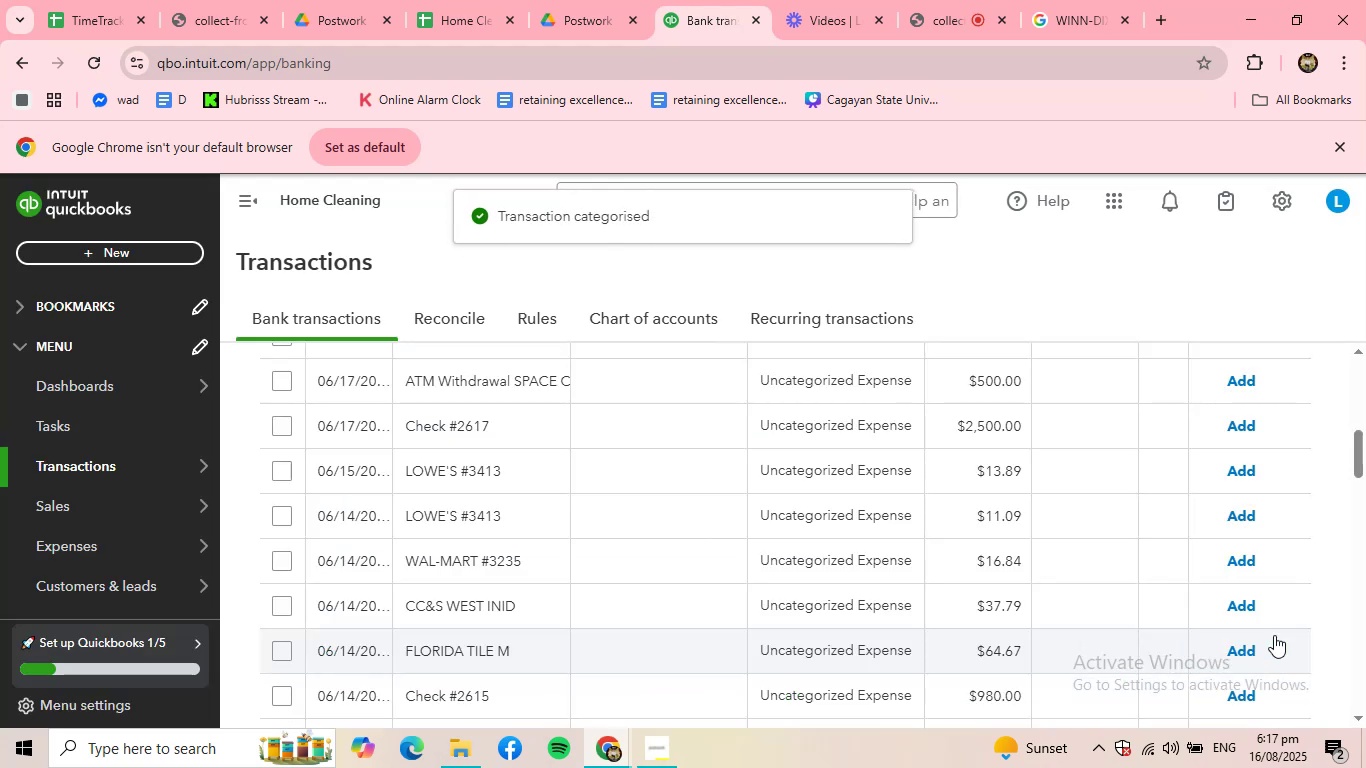 
scroll: coordinate [724, 643], scroll_direction: up, amount: 3.0
 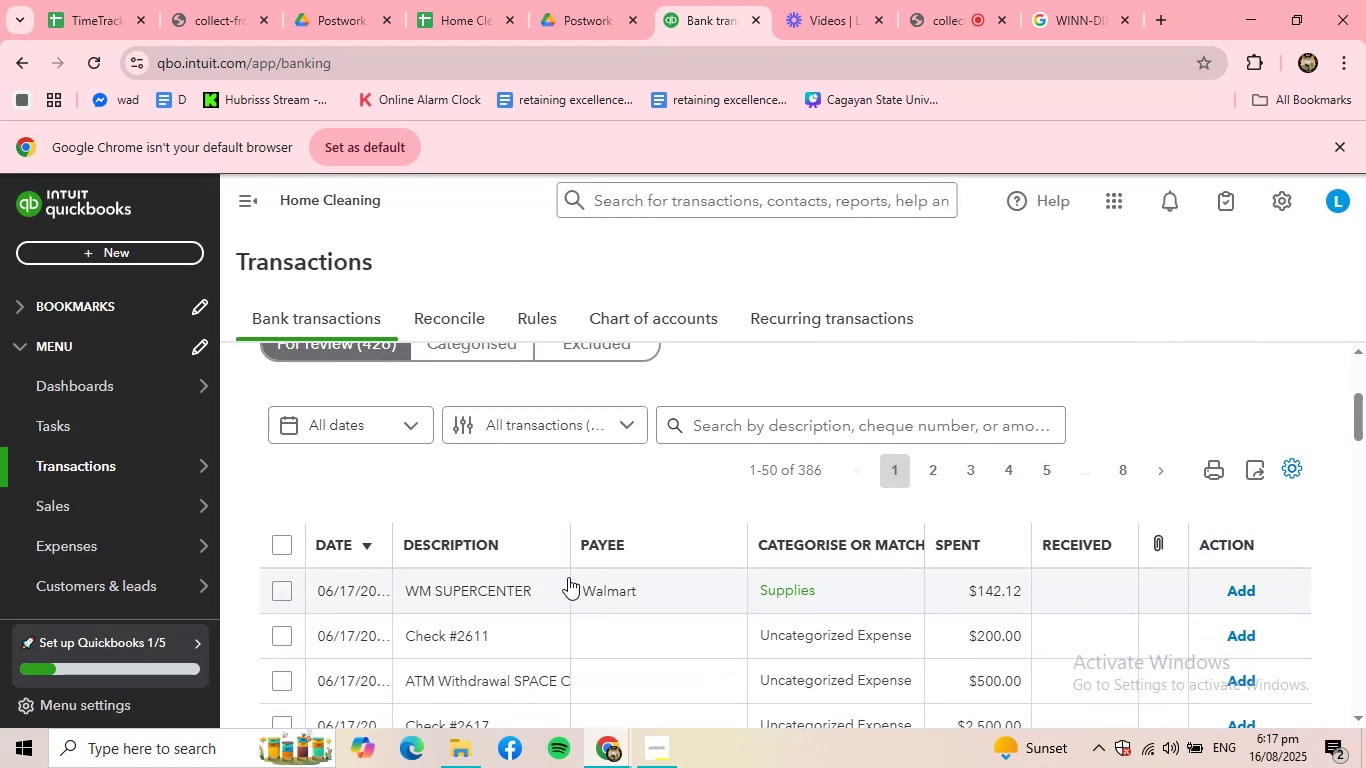 
left_click([543, 570])
 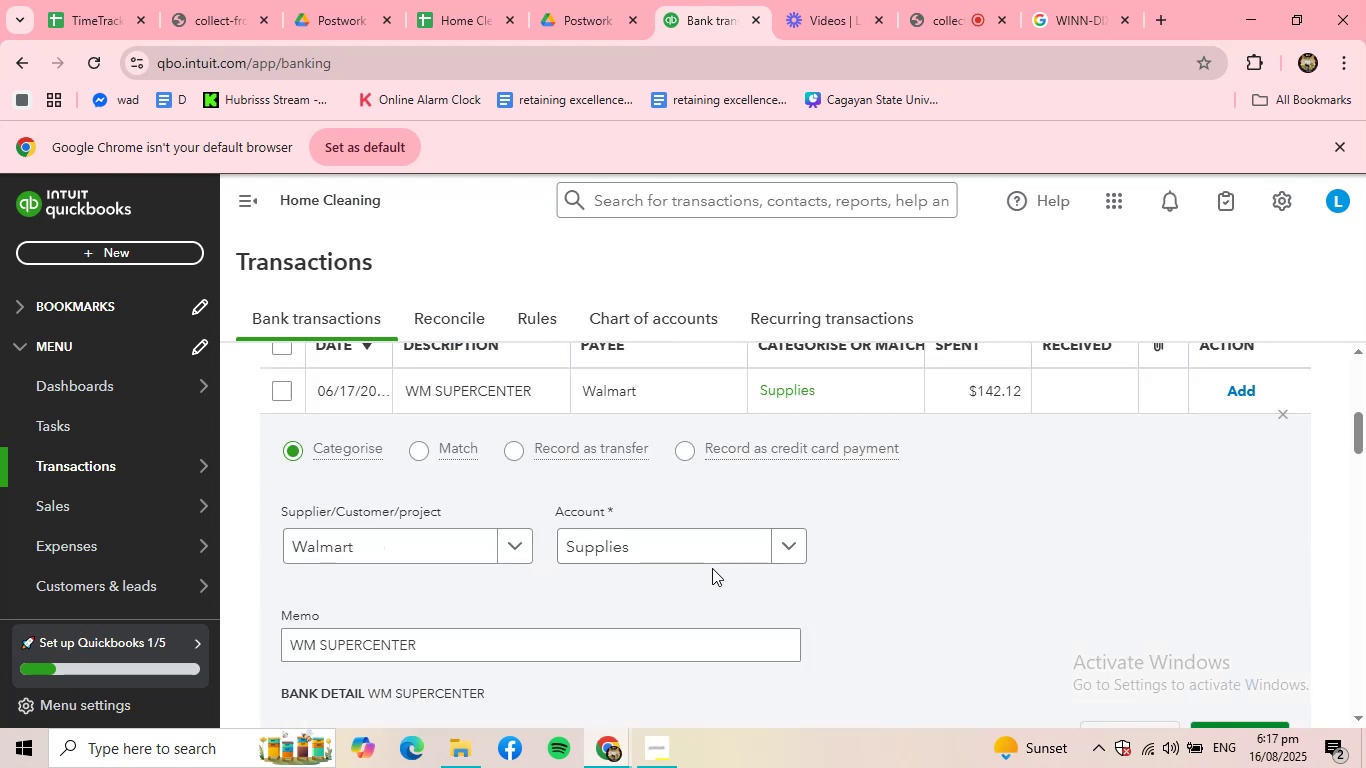 
scroll: coordinate [1107, 594], scroll_direction: down, amount: 1.0
 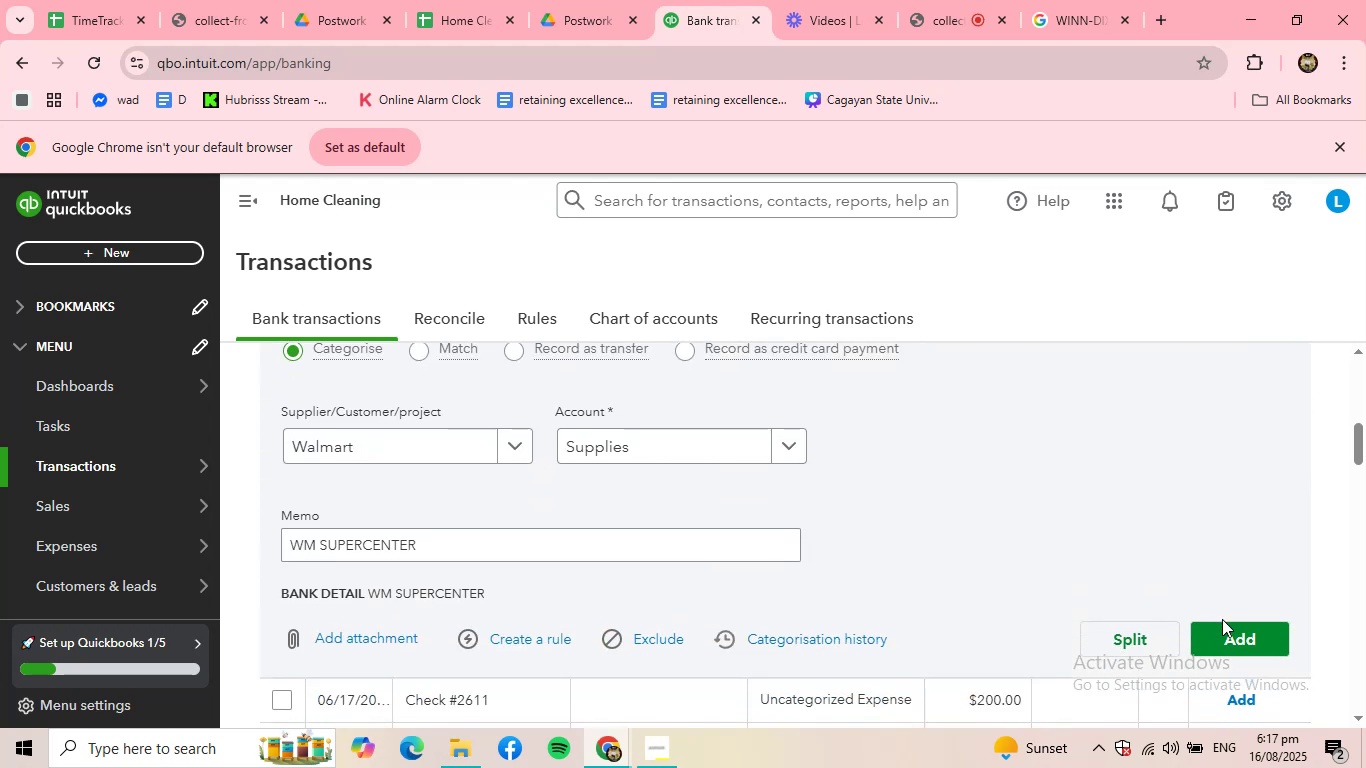 
double_click([1224, 626])
 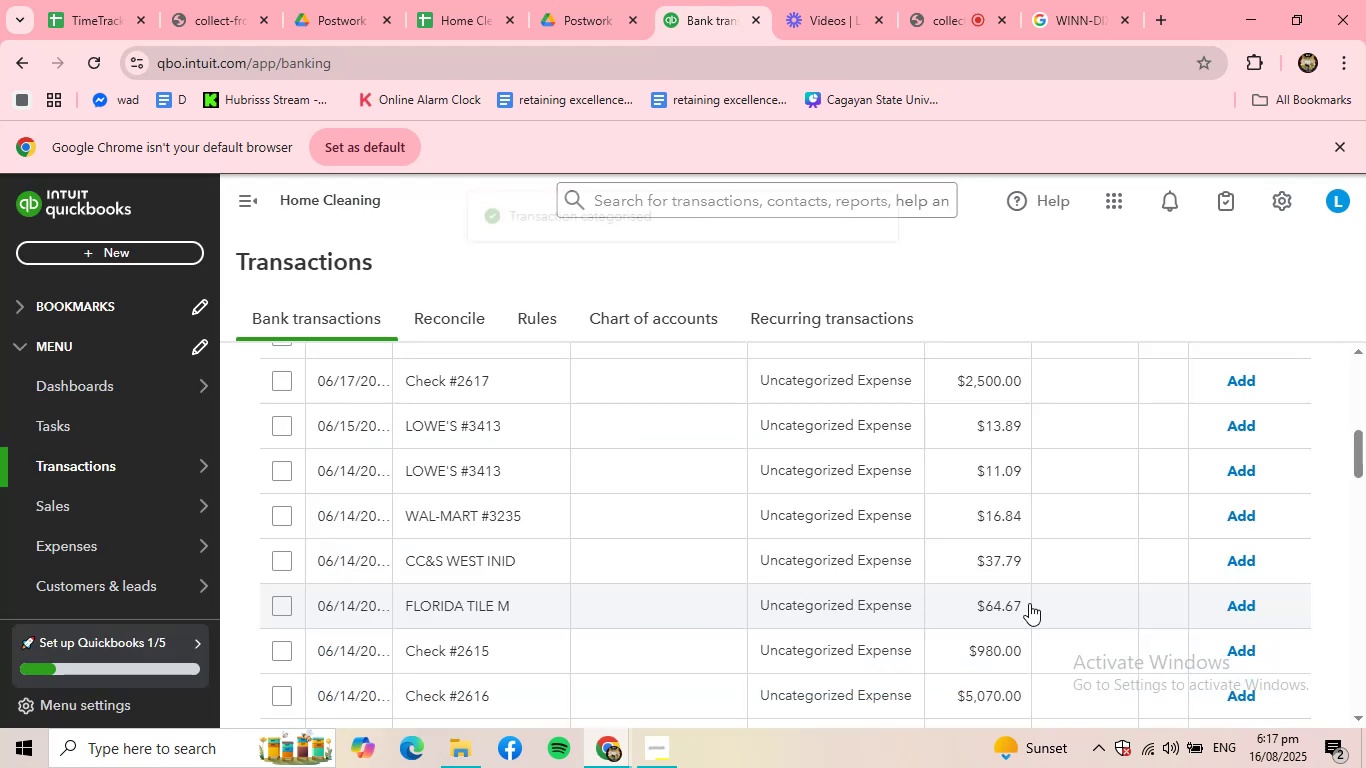 
scroll: coordinate [573, 435], scroll_direction: up, amount: 2.0
 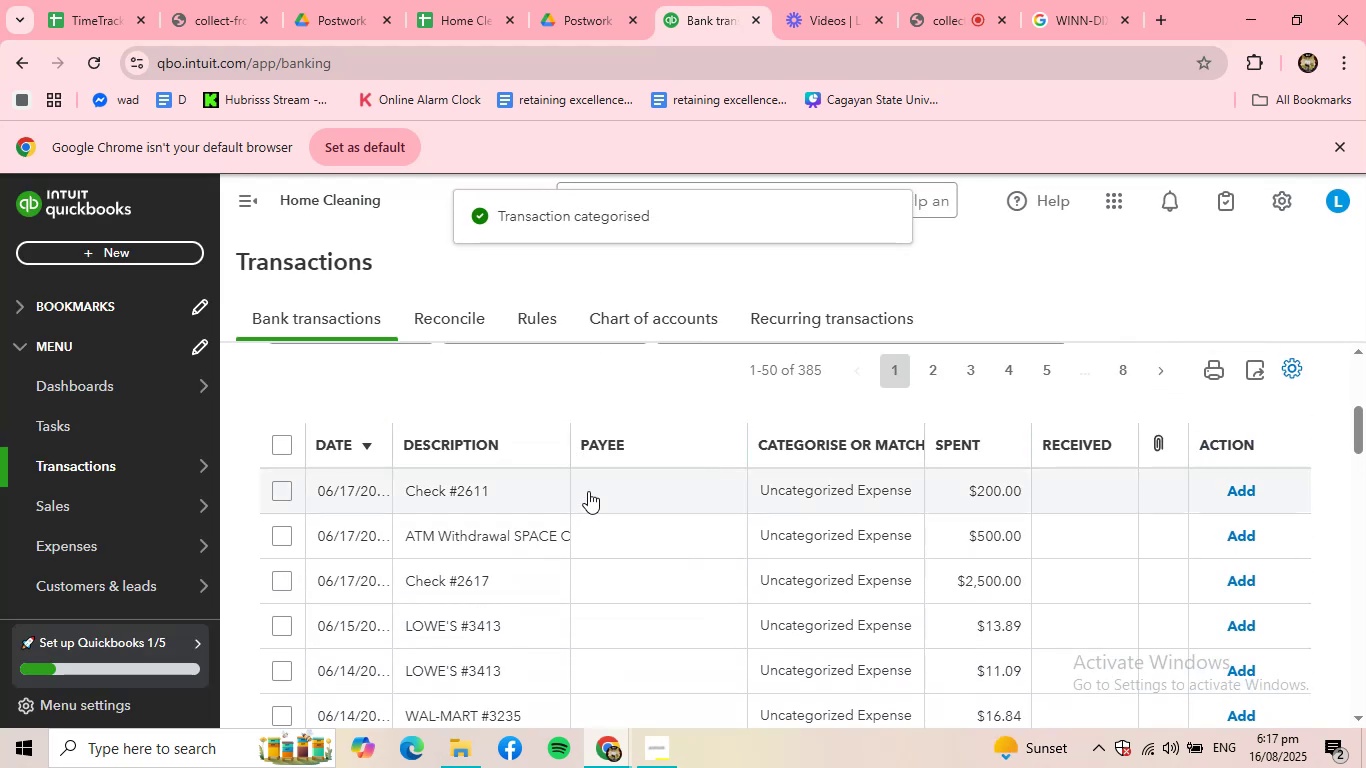 
left_click([609, 483])
 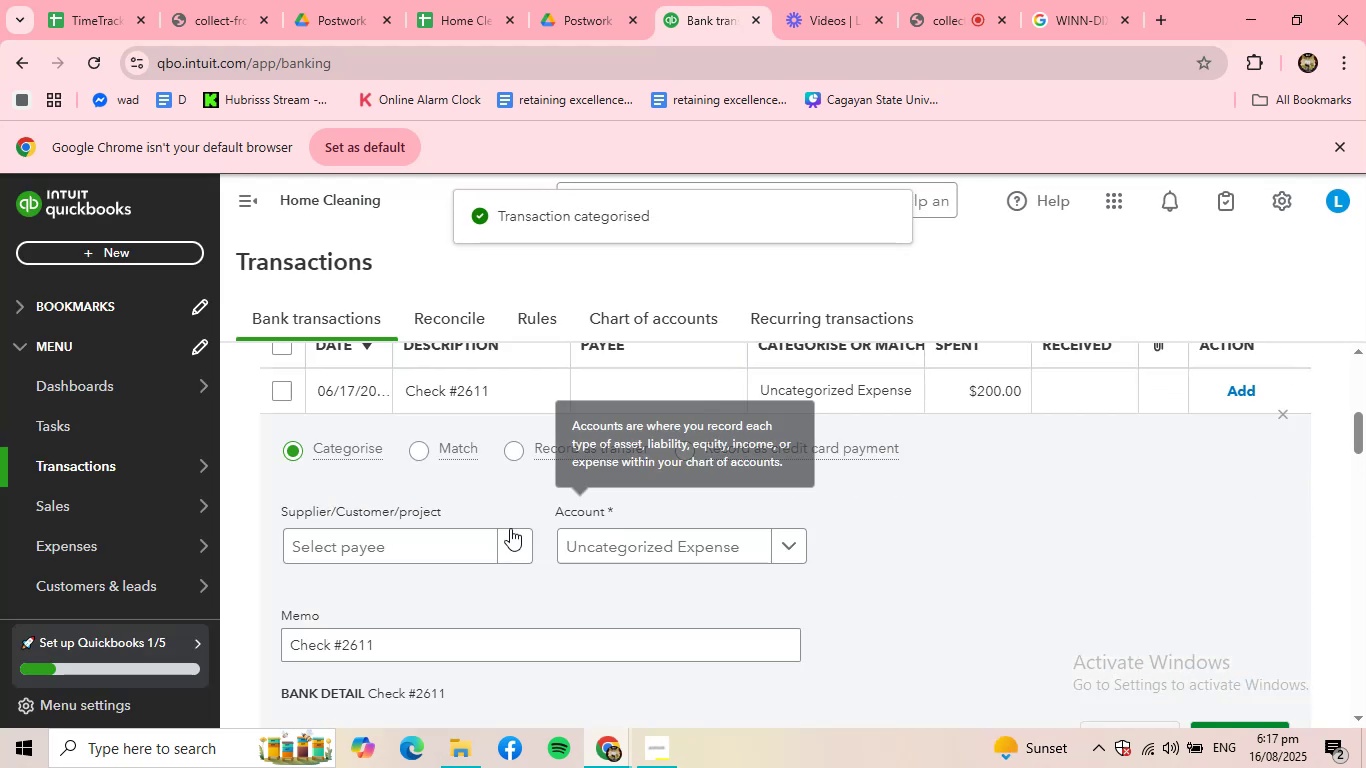 
left_click([471, 529])
 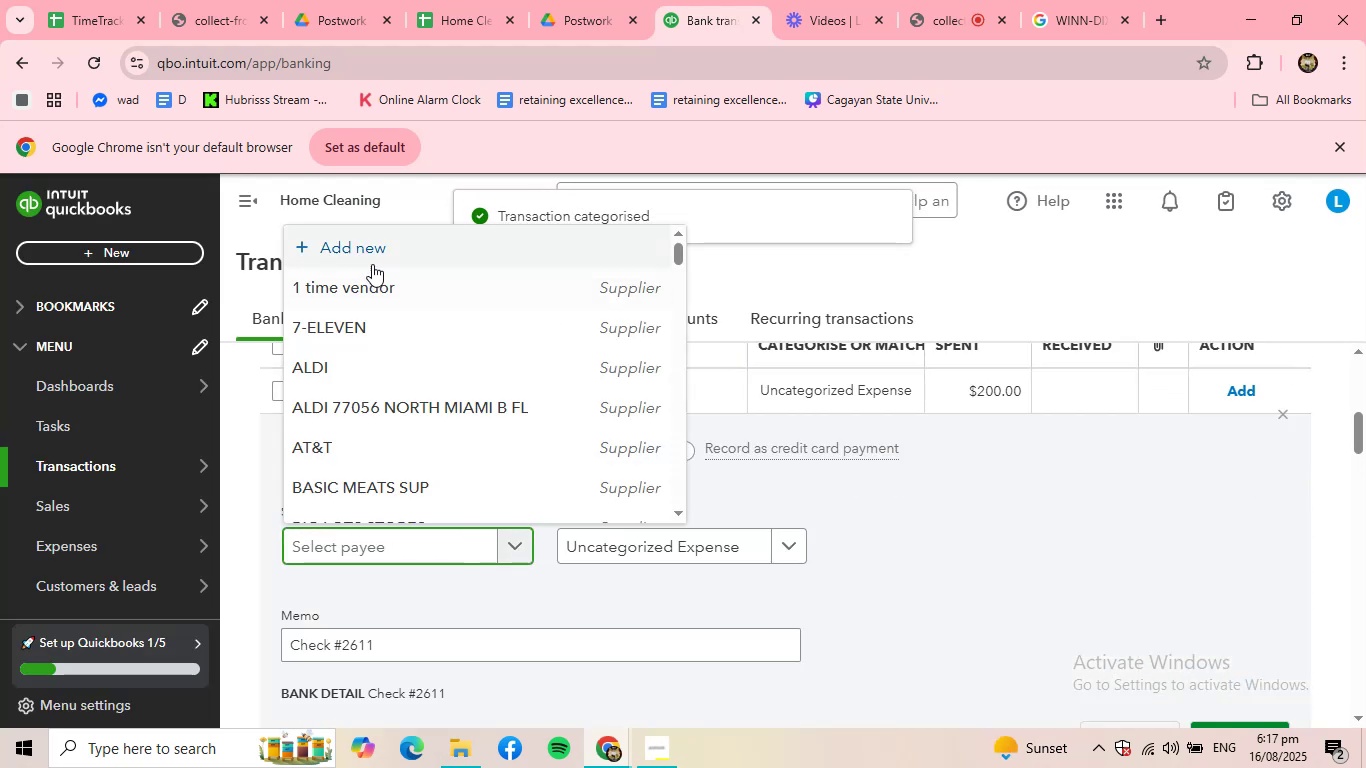 
left_click([373, 280])
 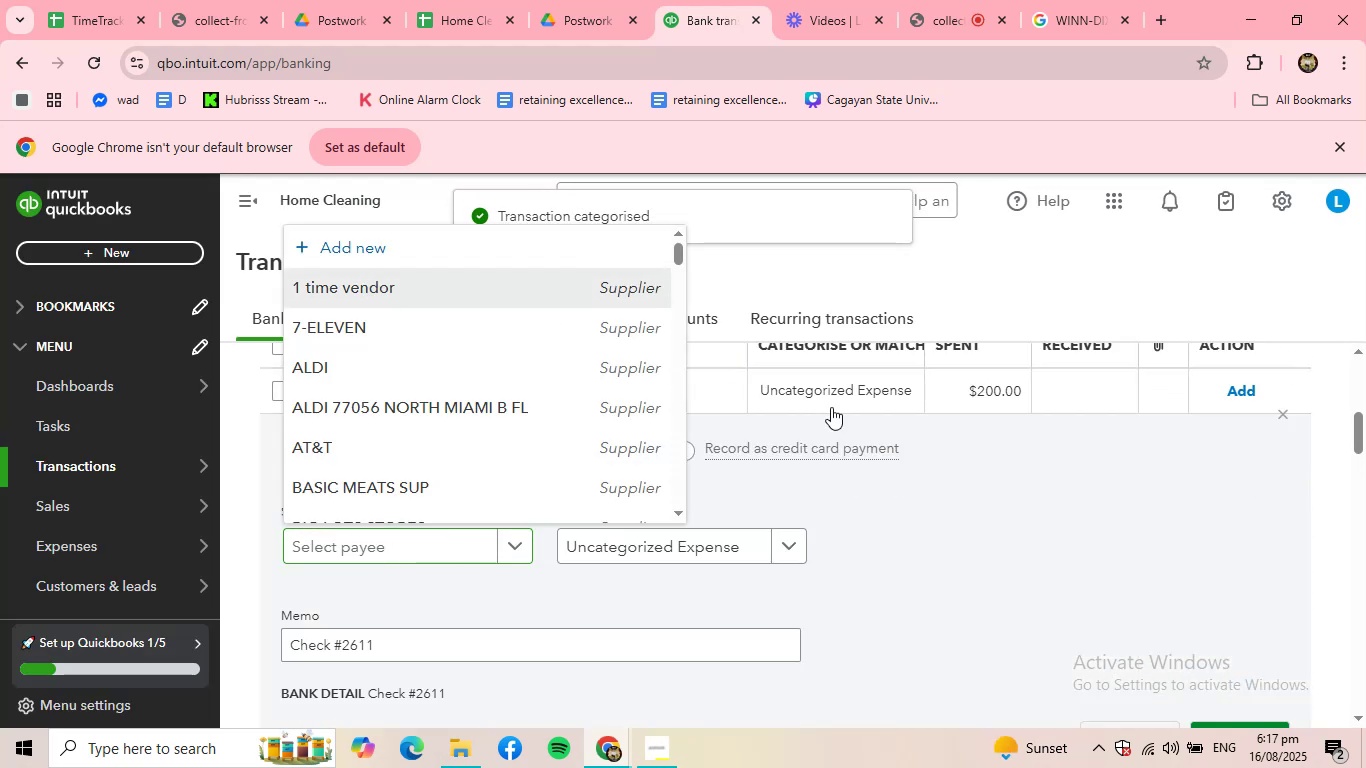 
scroll: coordinate [906, 432], scroll_direction: down, amount: 2.0
 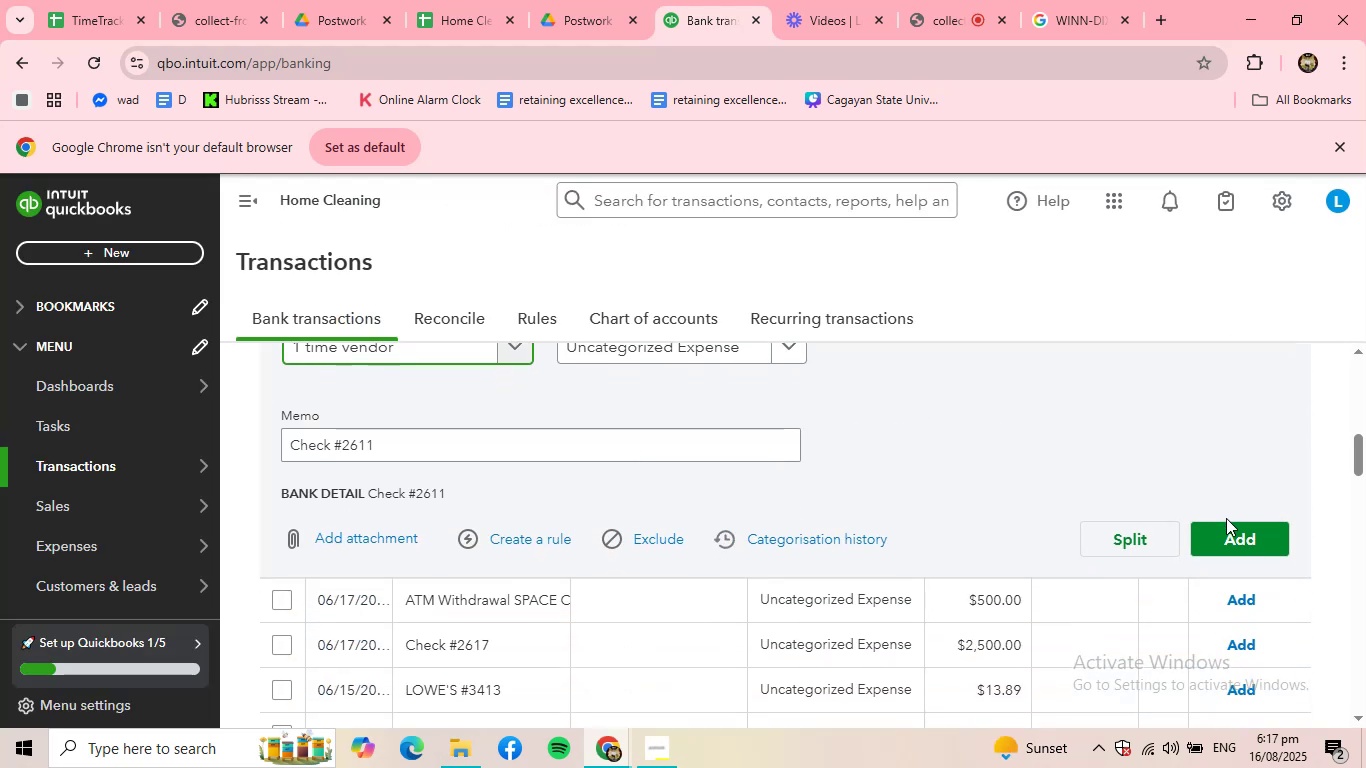 
left_click([1229, 529])
 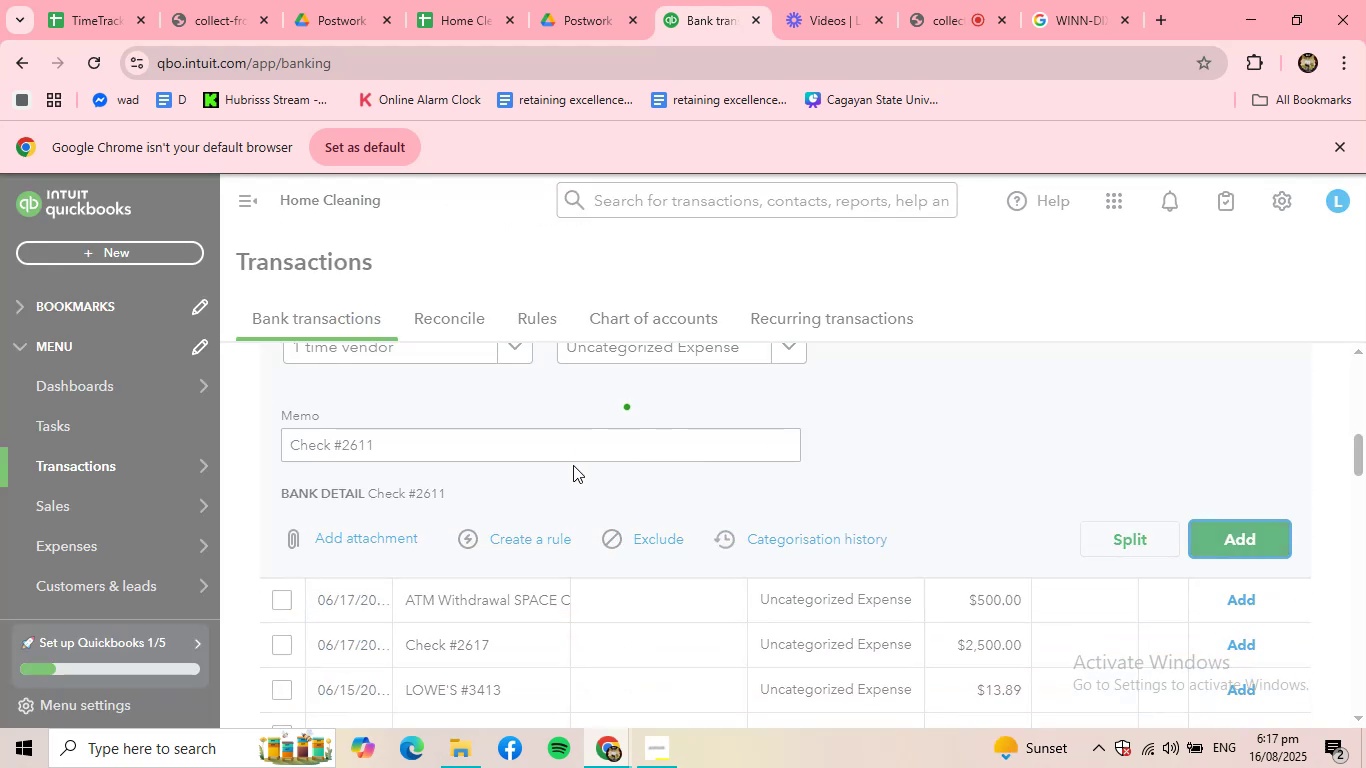 
scroll: coordinate [569, 481], scroll_direction: up, amount: 3.0
 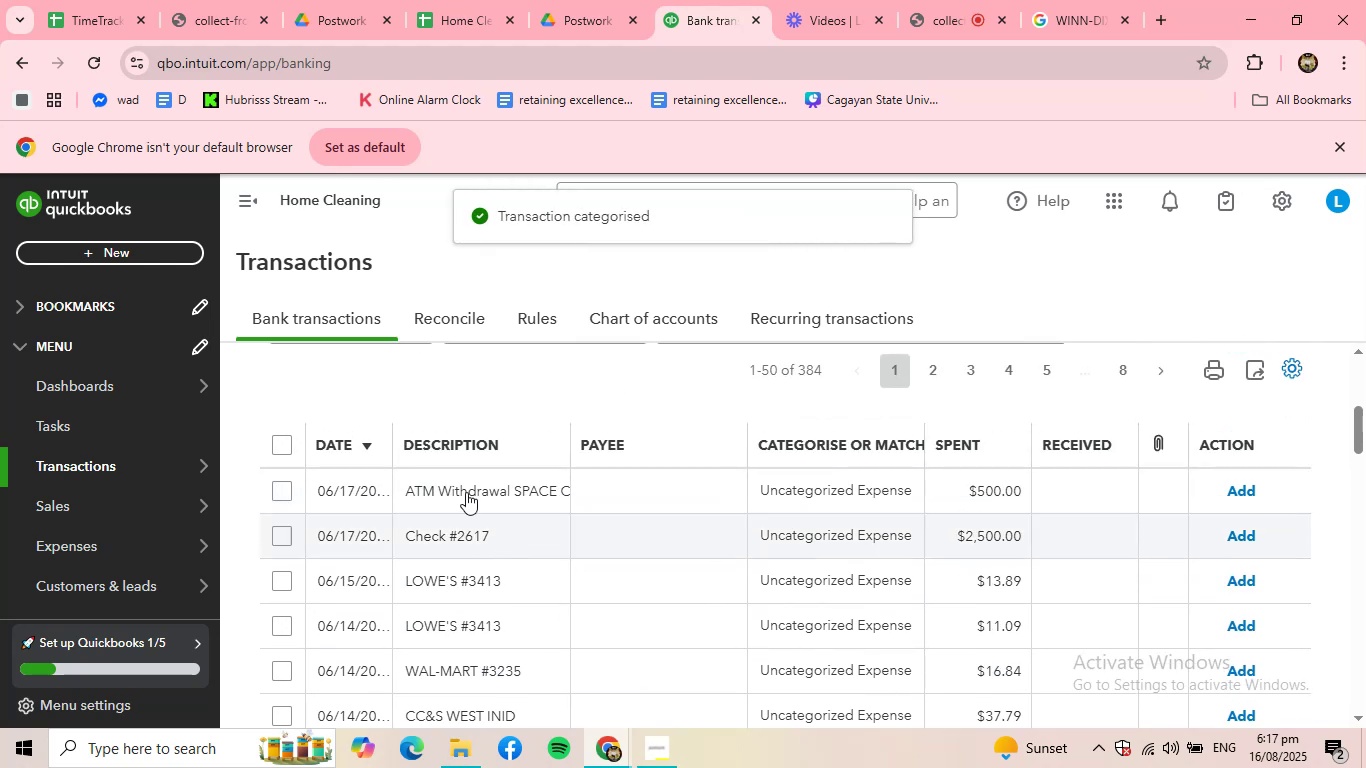 
left_click([466, 481])
 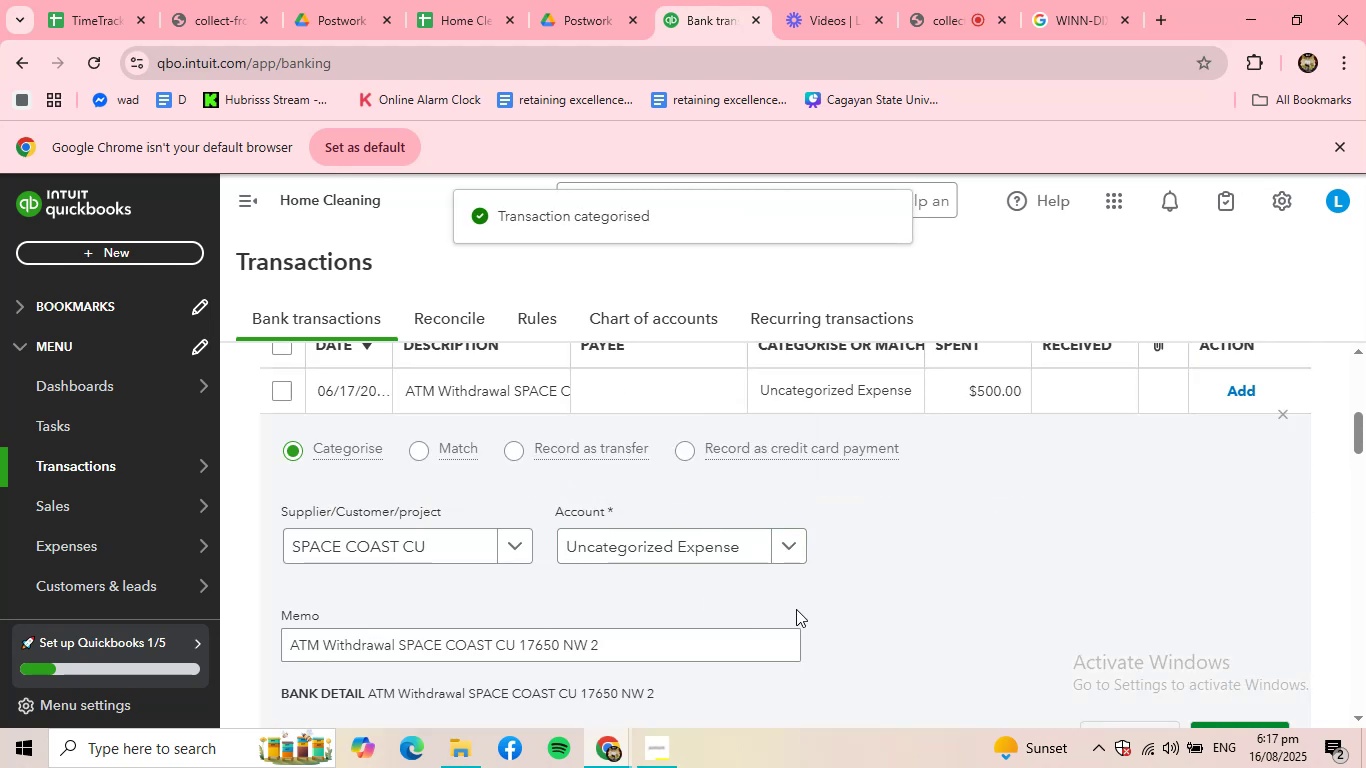 
scroll: coordinate [881, 587], scroll_direction: down, amount: 1.0
 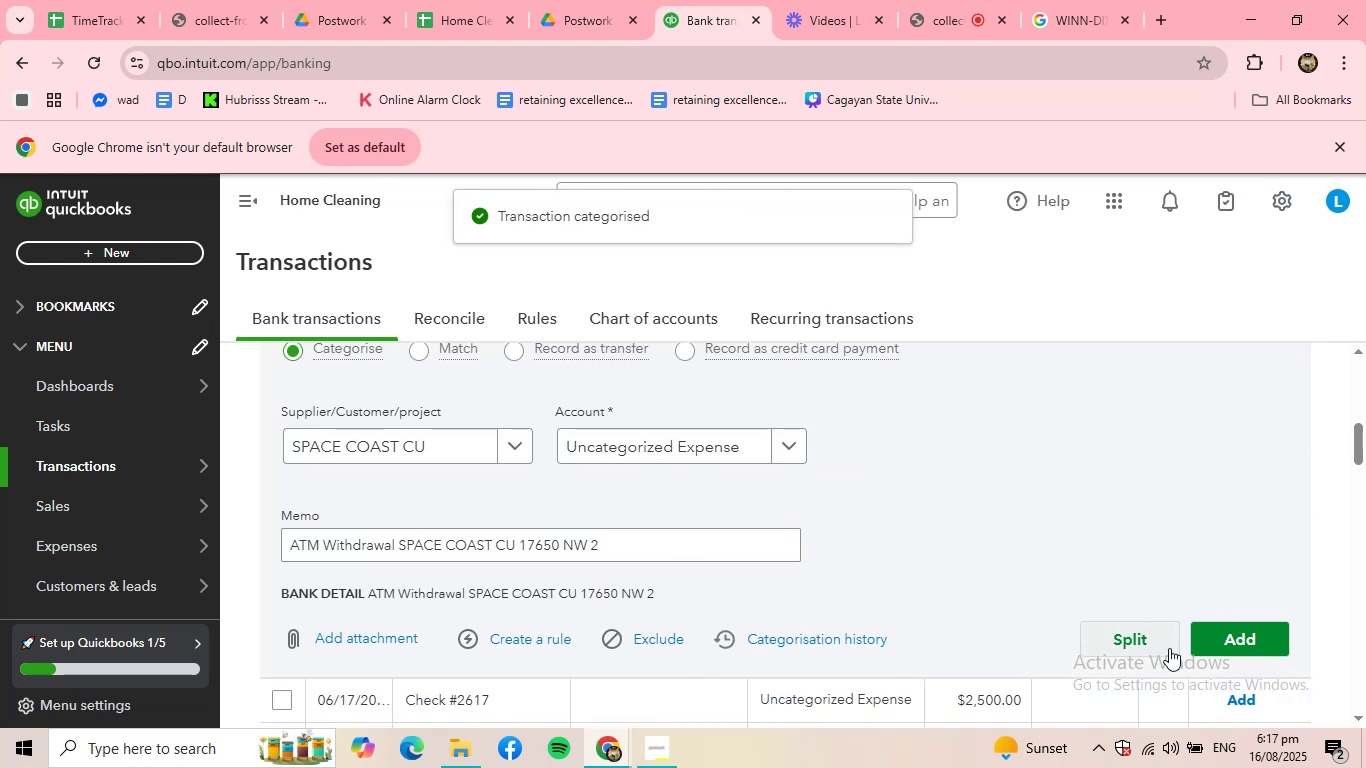 
left_click([1218, 639])
 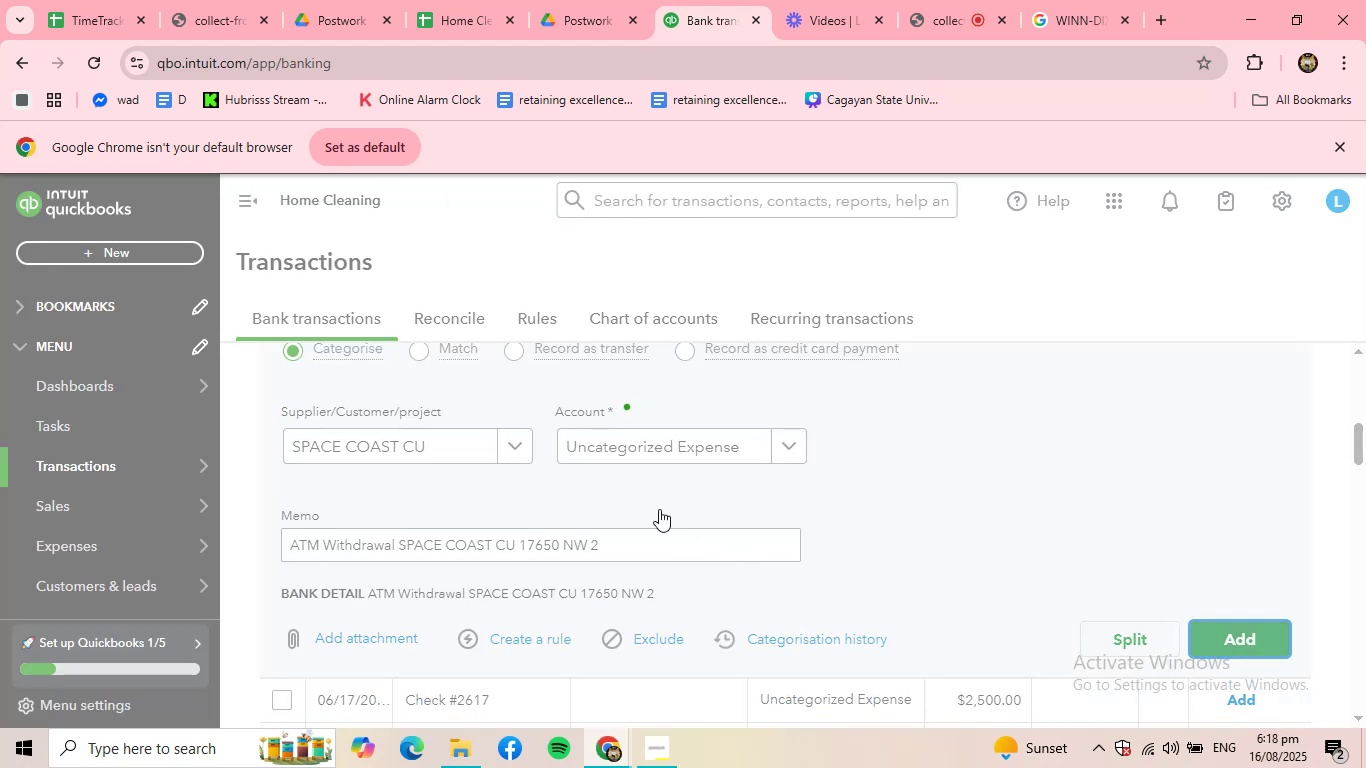 
scroll: coordinate [652, 505], scroll_direction: up, amount: 2.0
 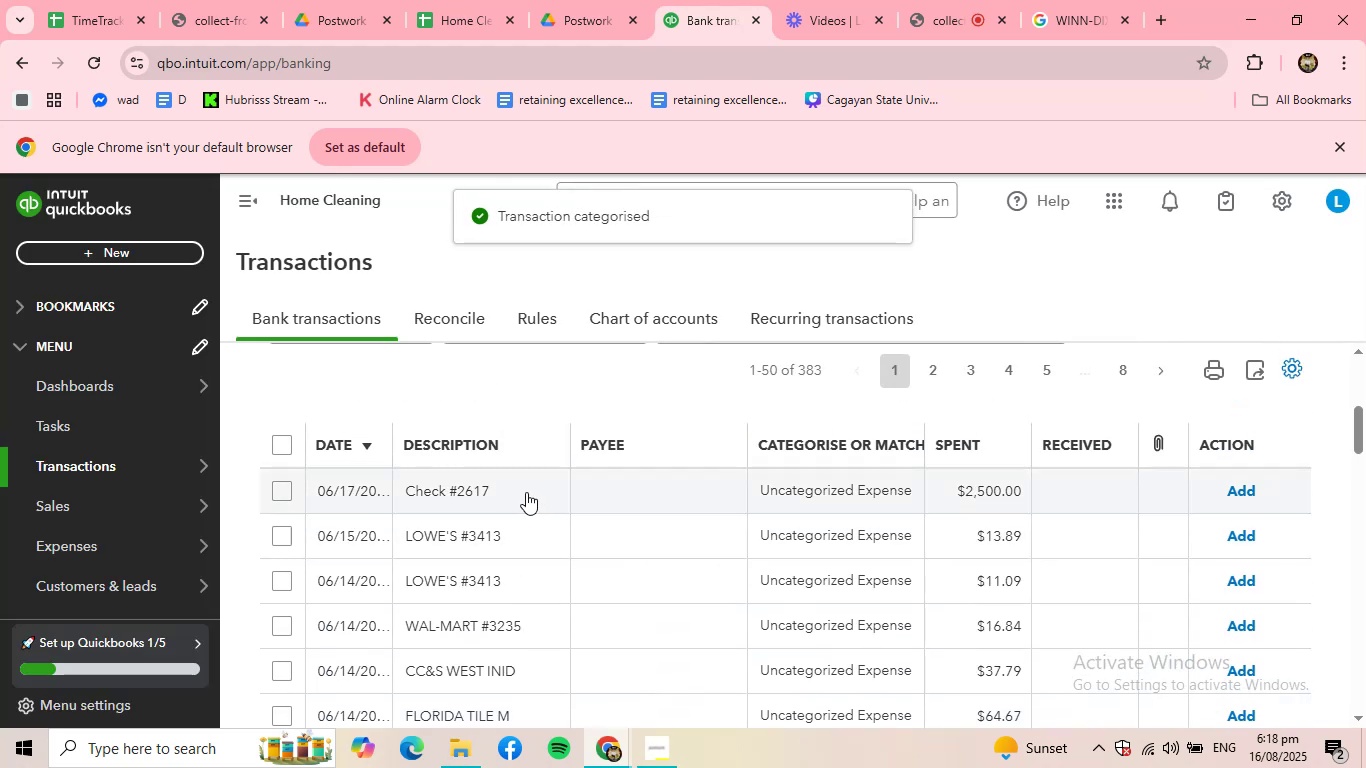 
left_click([526, 492])
 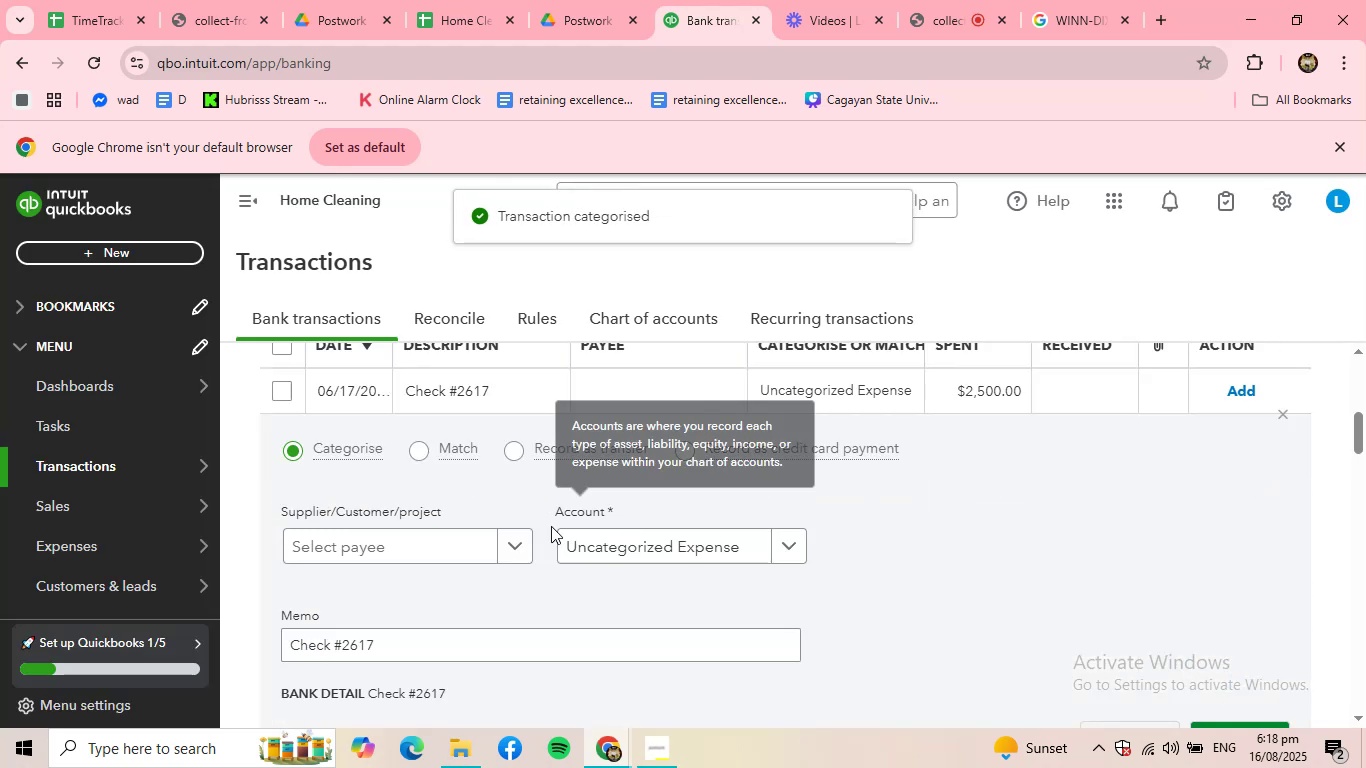 
left_click([462, 545])
 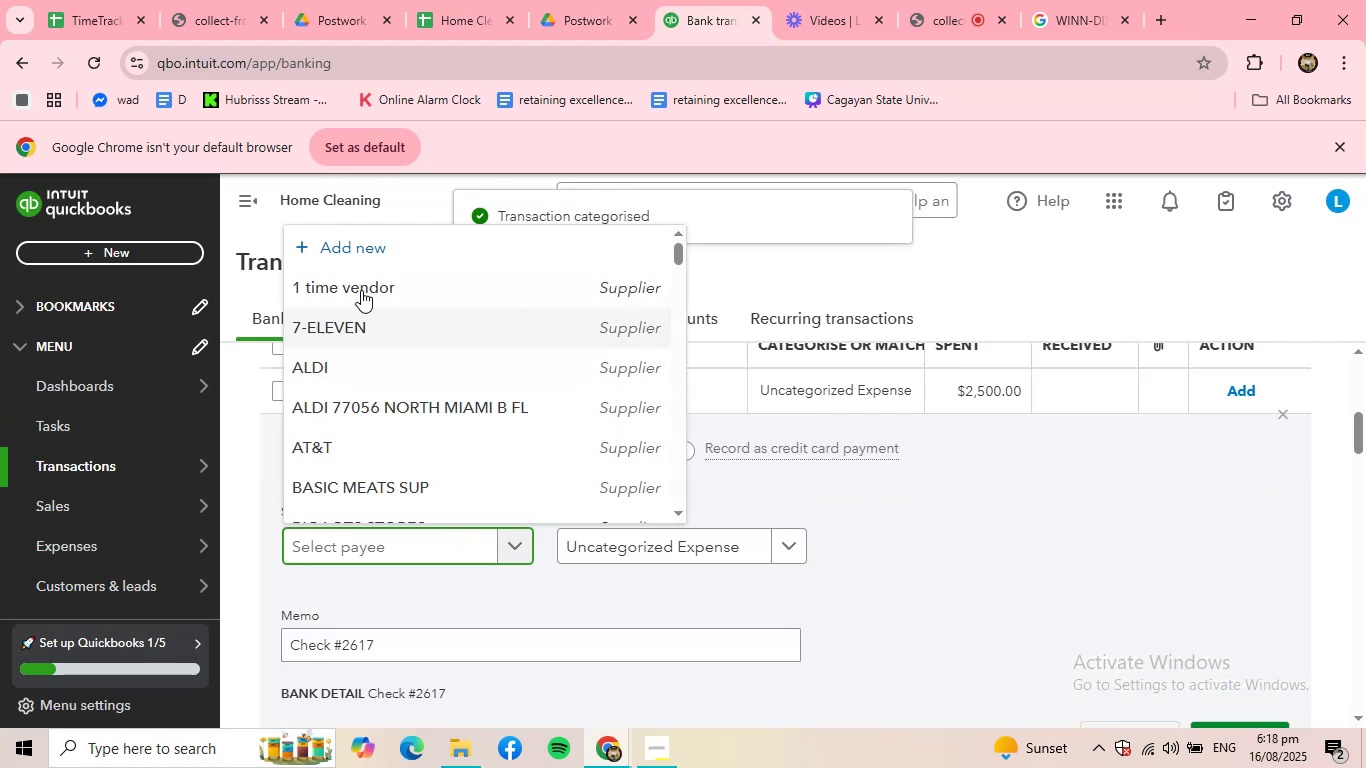 
left_click([359, 285])
 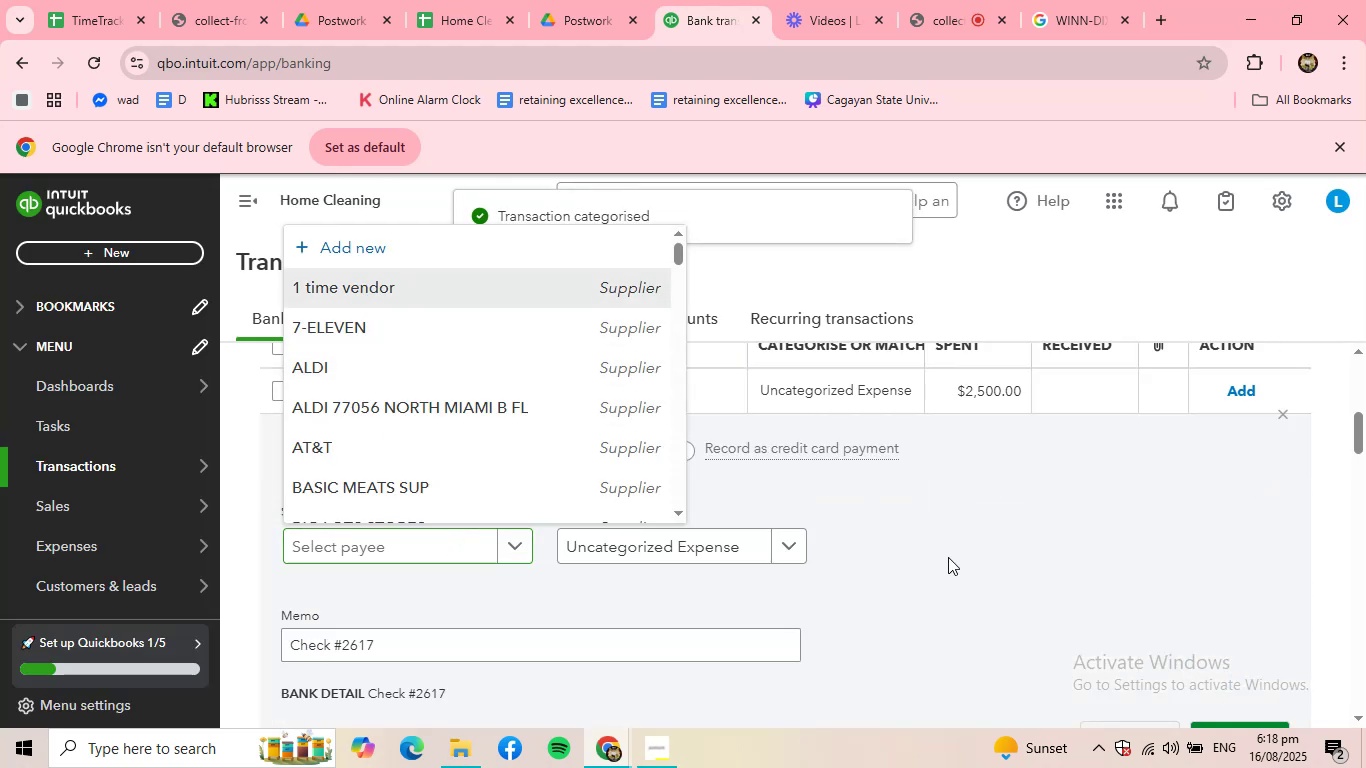 
scroll: coordinate [996, 565], scroll_direction: down, amount: 1.0
 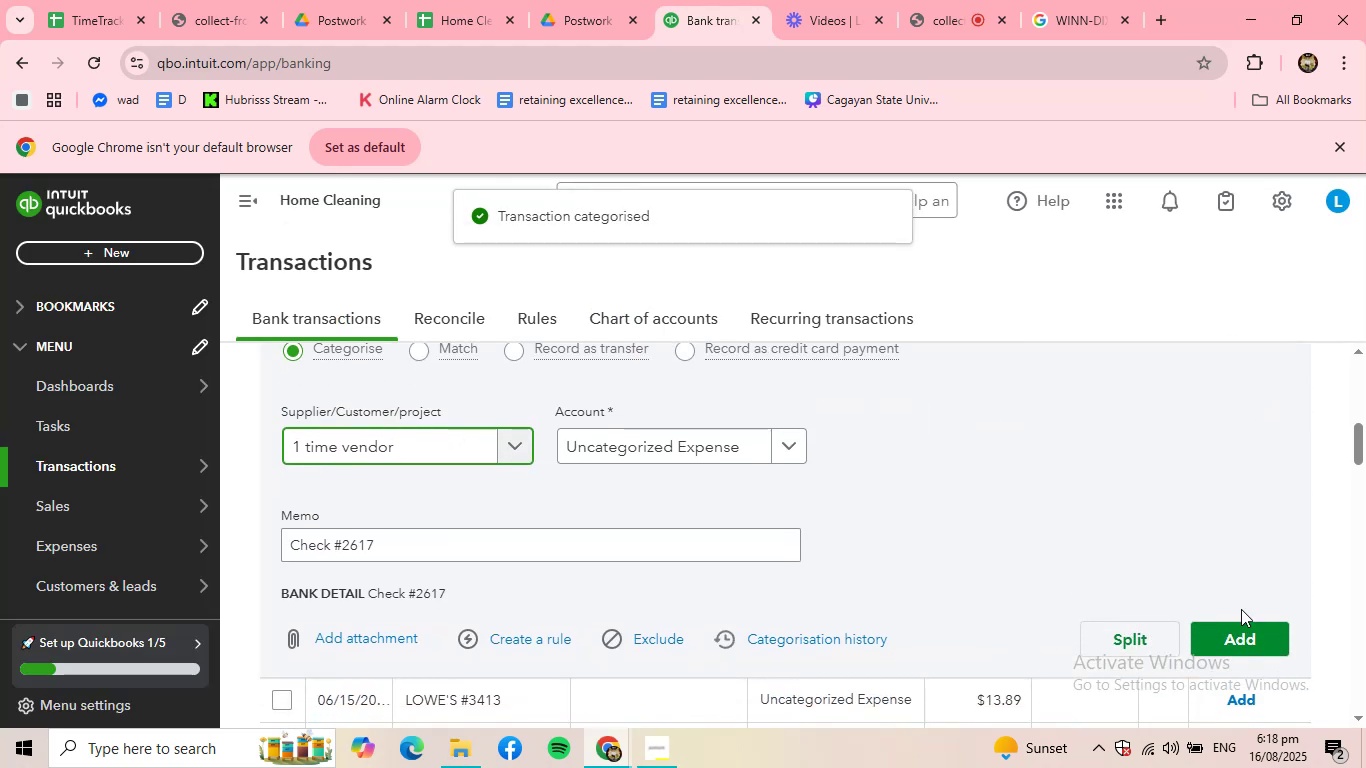 
left_click([1250, 634])
 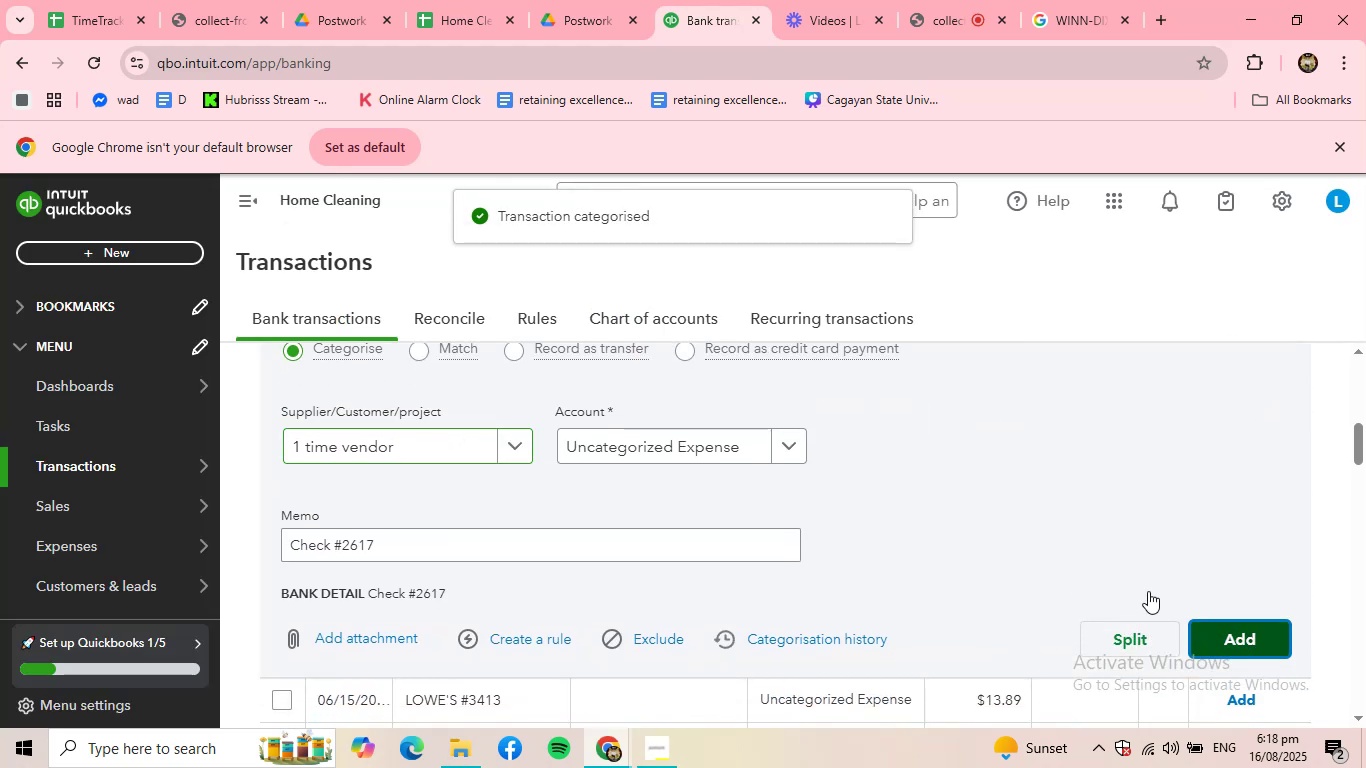 
scroll: coordinate [645, 518], scroll_direction: up, amount: 4.0
 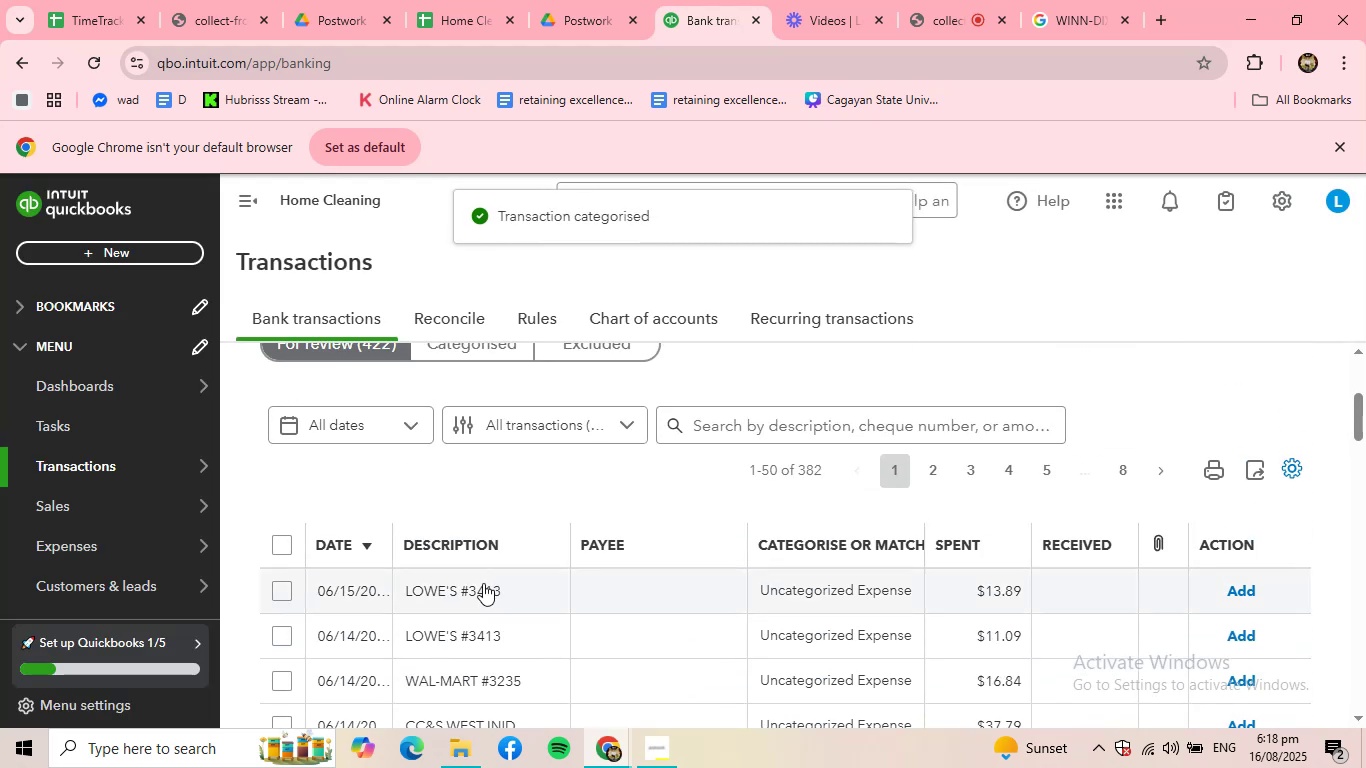 
left_click([474, 594])
 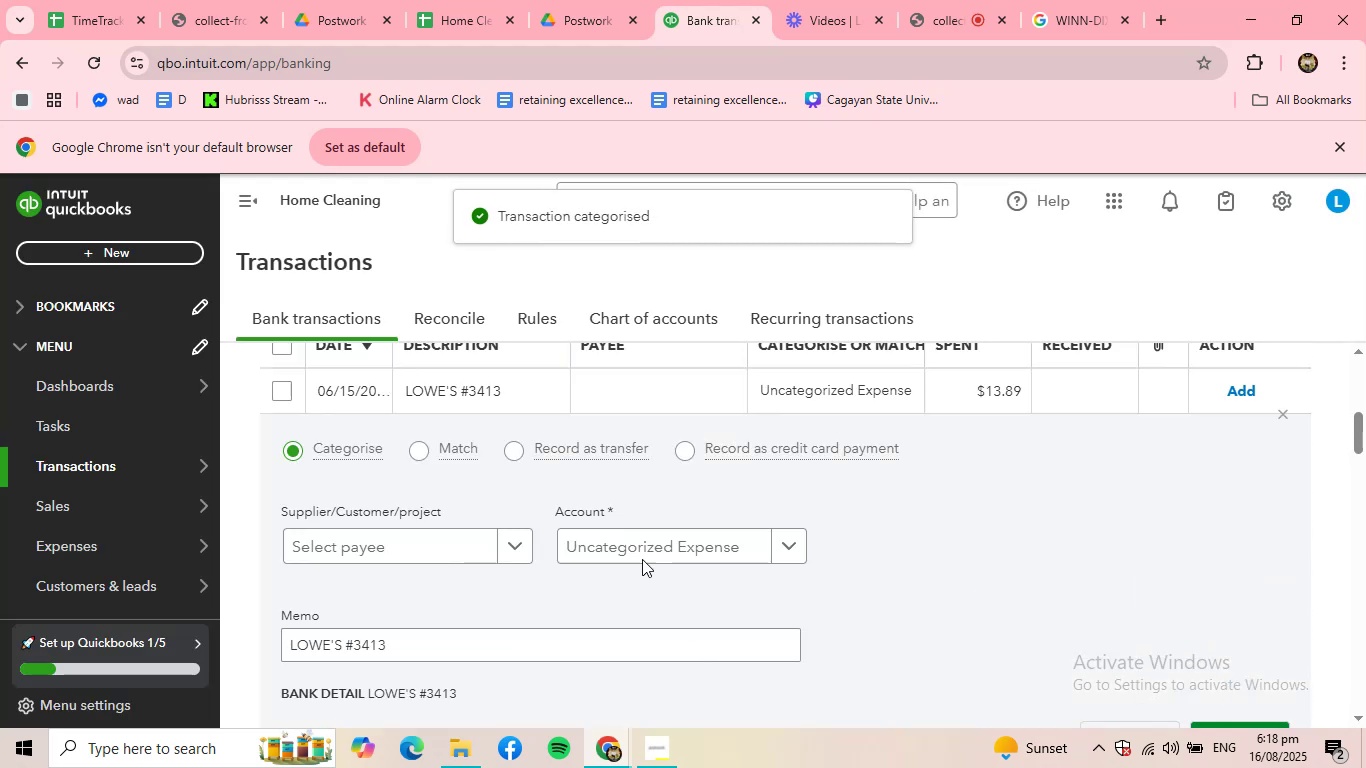 
left_click([520, 543])
 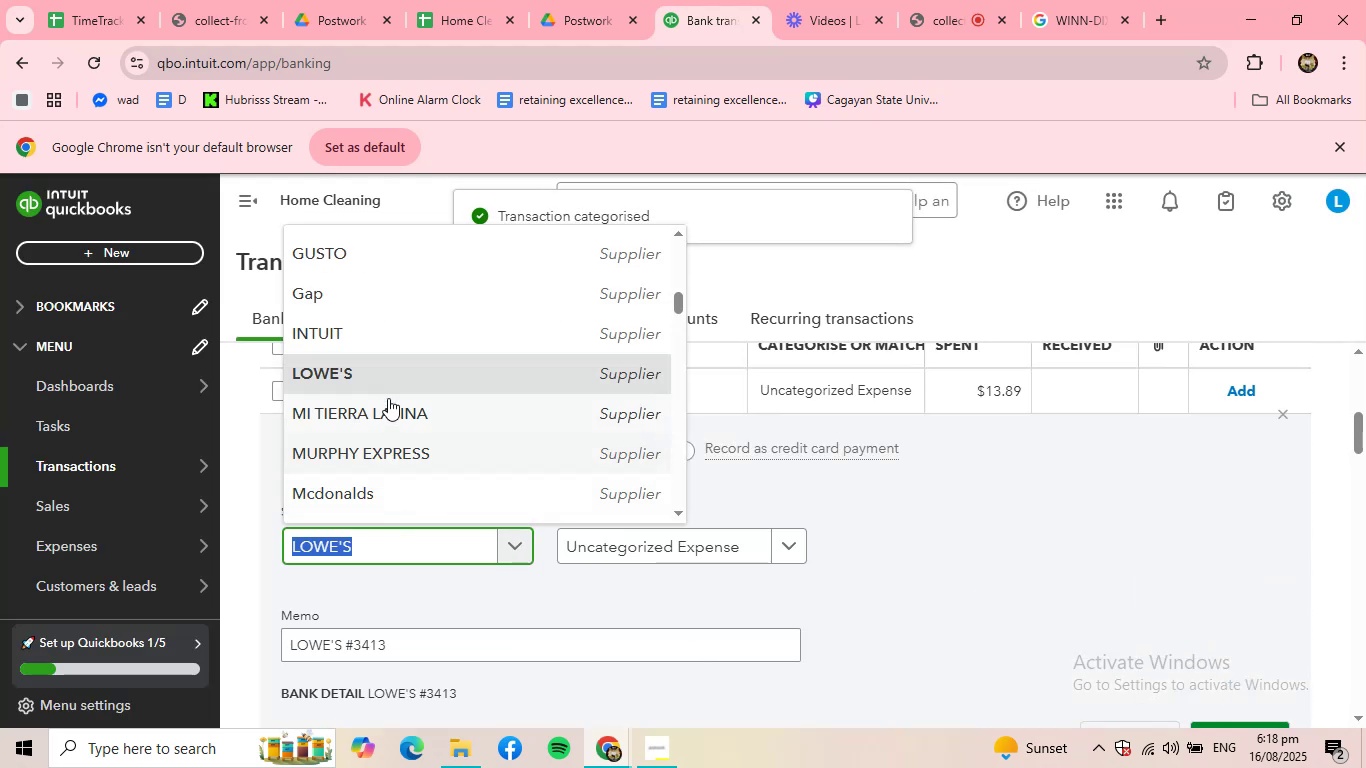 
left_click([393, 374])
 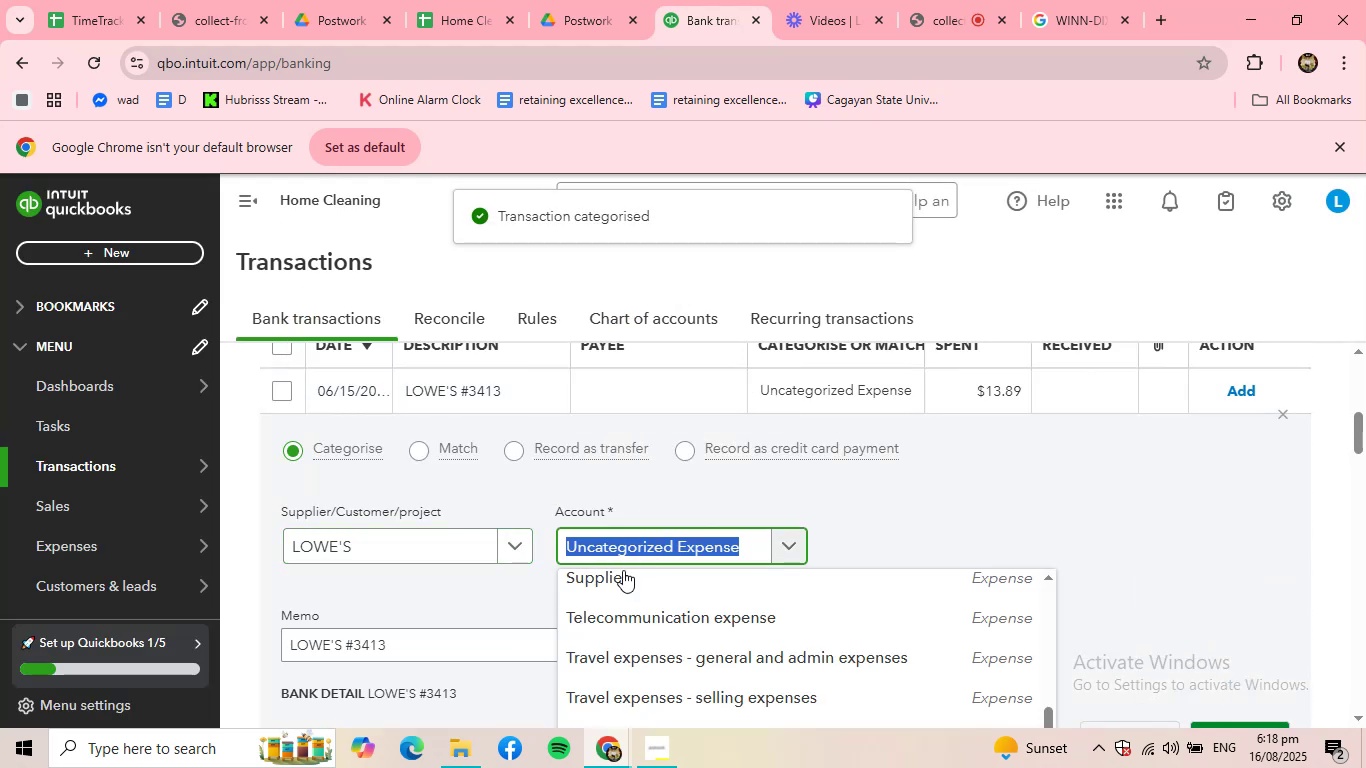 
left_click([613, 585])
 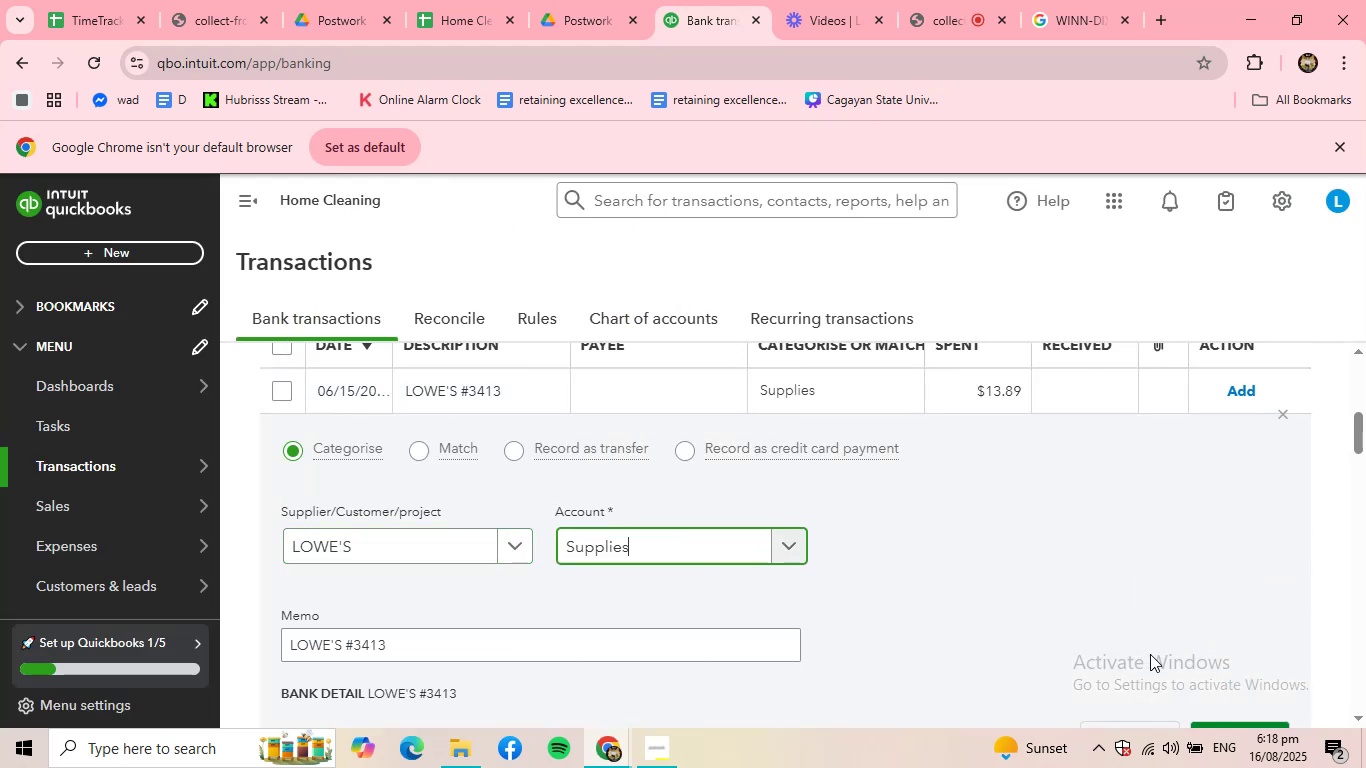 
scroll: coordinate [1184, 629], scroll_direction: down, amount: 1.0
 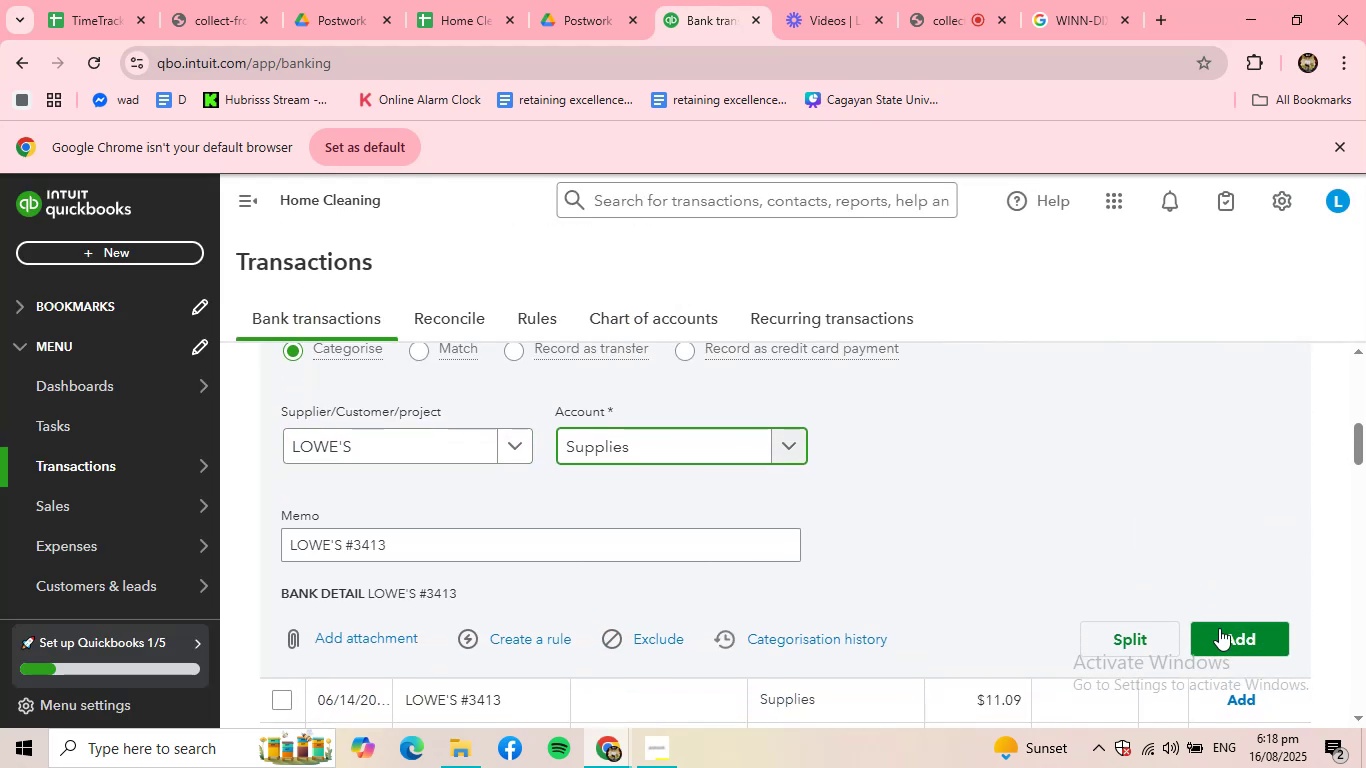 
left_click([1240, 633])
 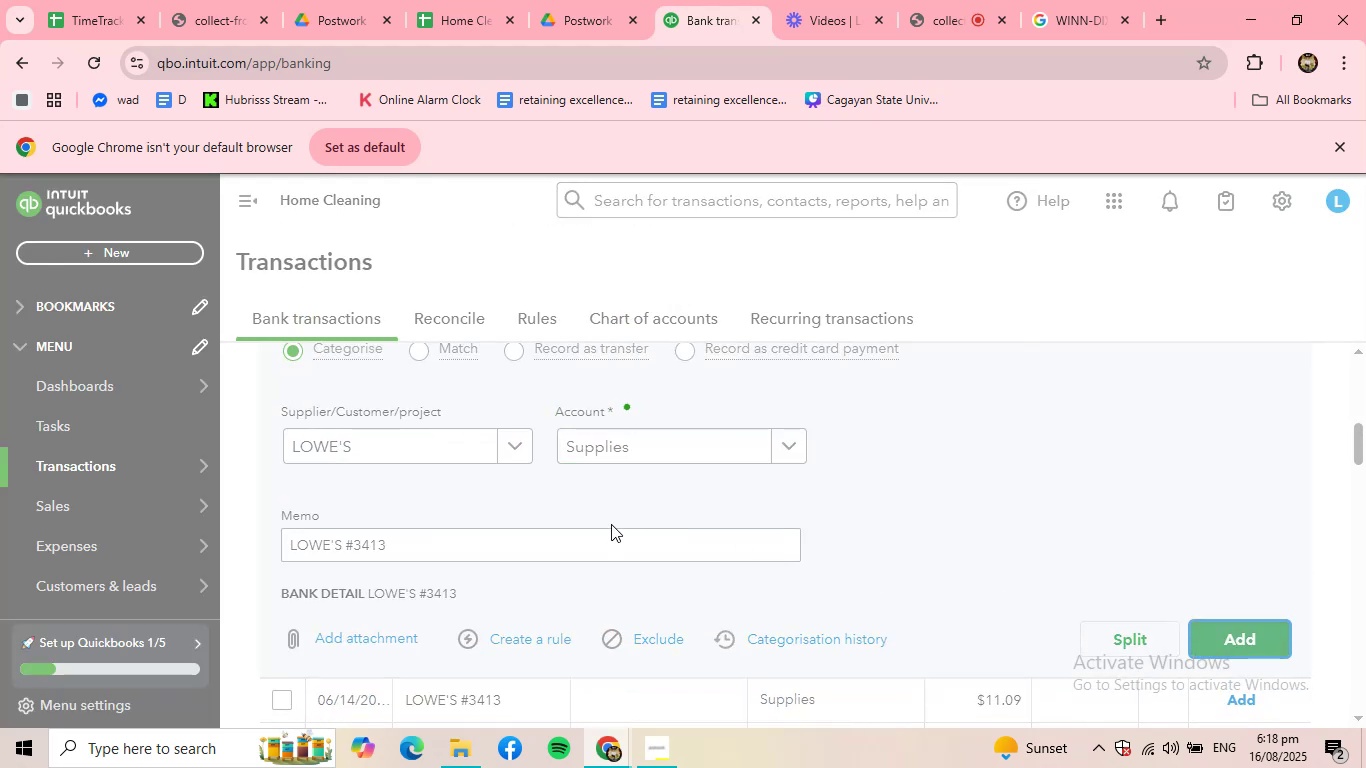 
scroll: coordinate [550, 504], scroll_direction: up, amount: 2.0
 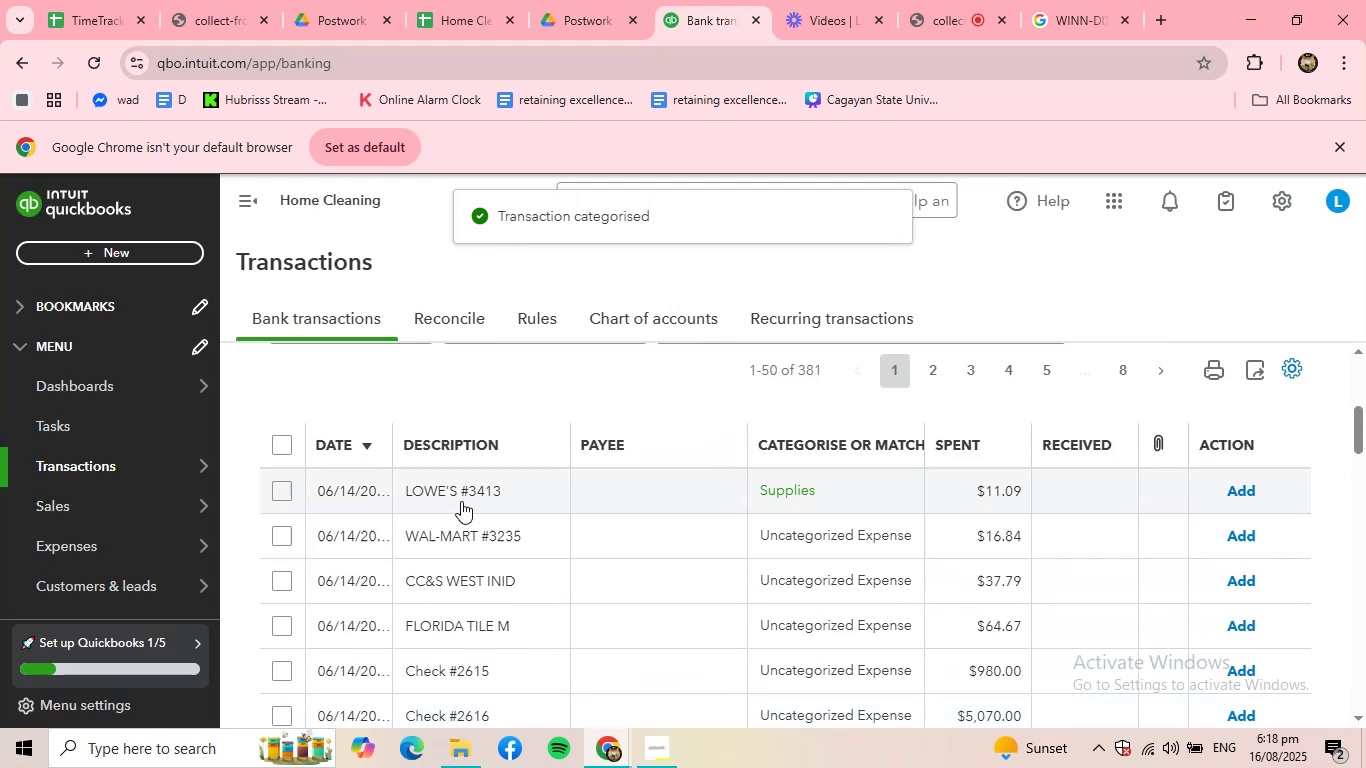 
left_click([459, 491])
 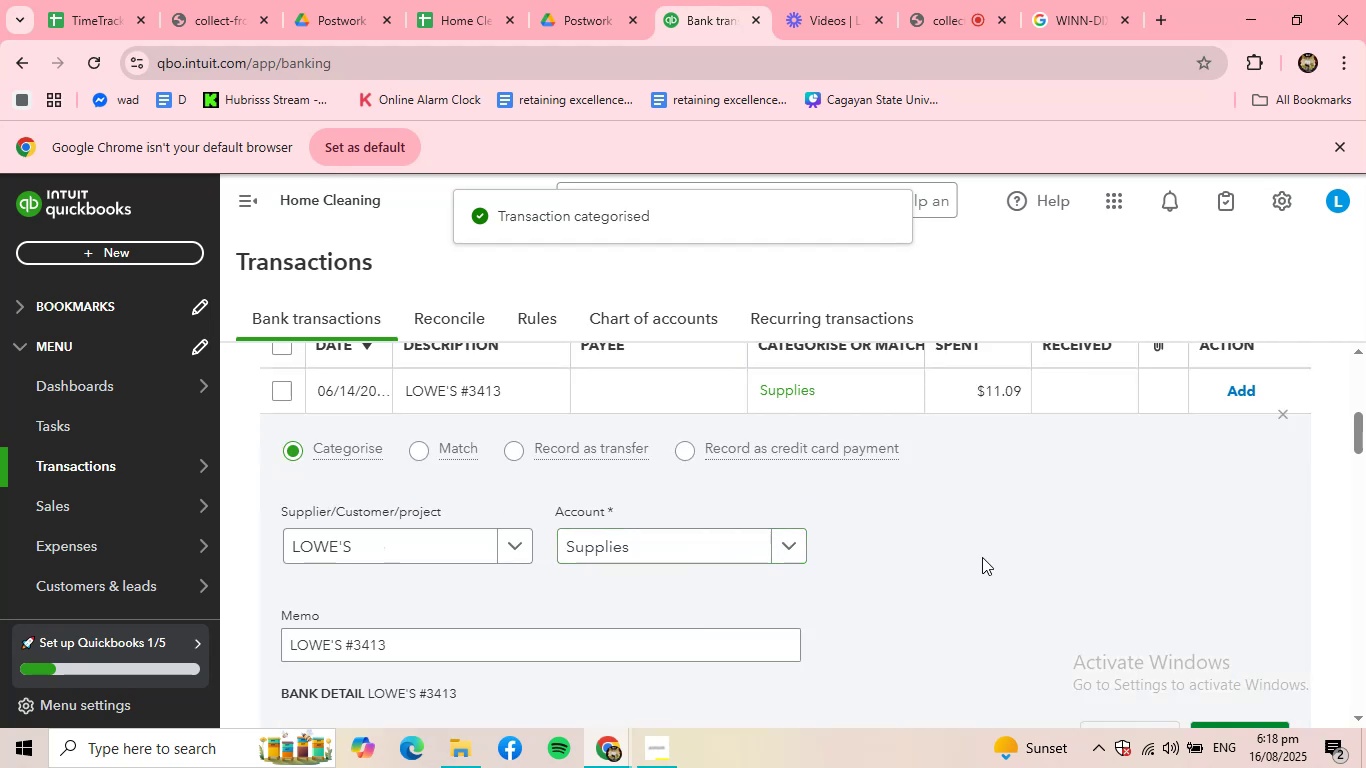 
scroll: coordinate [1187, 613], scroll_direction: down, amount: 2.0
 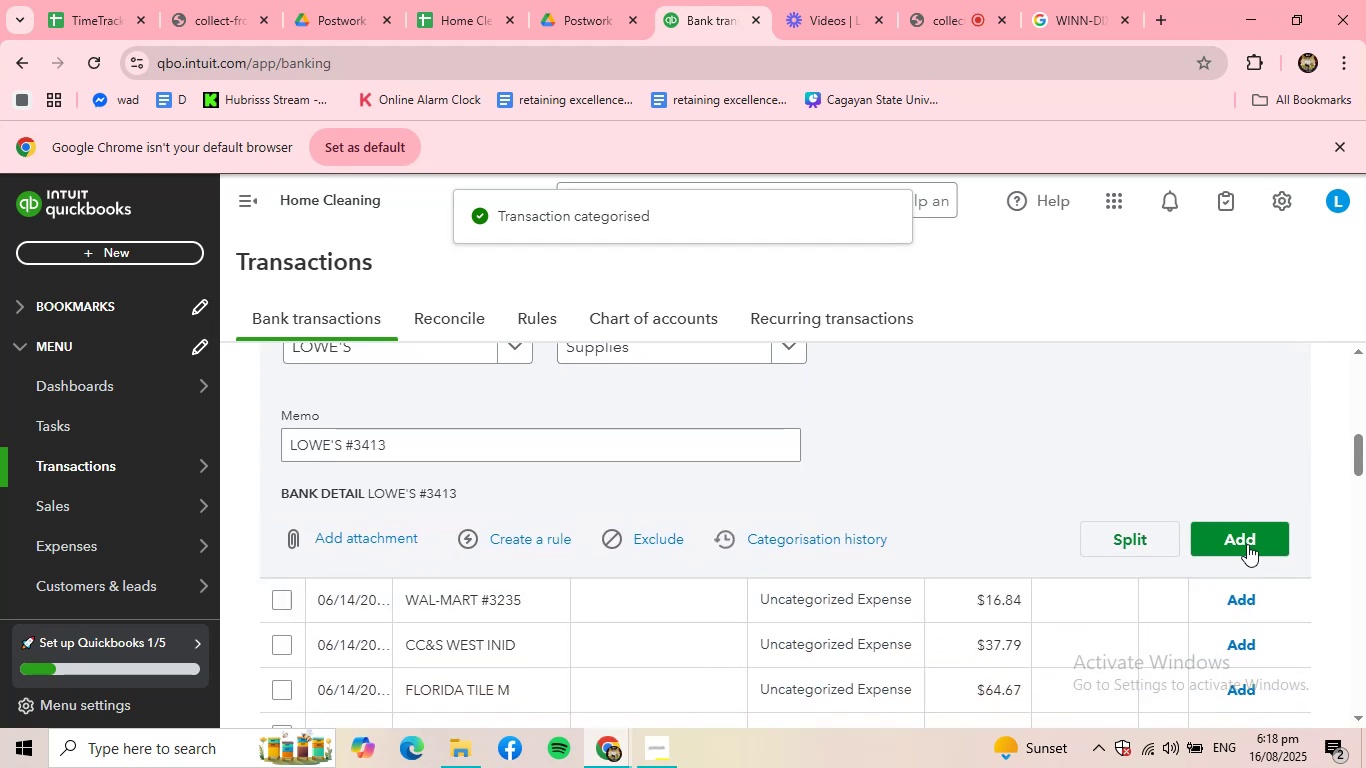 
left_click([1246, 543])
 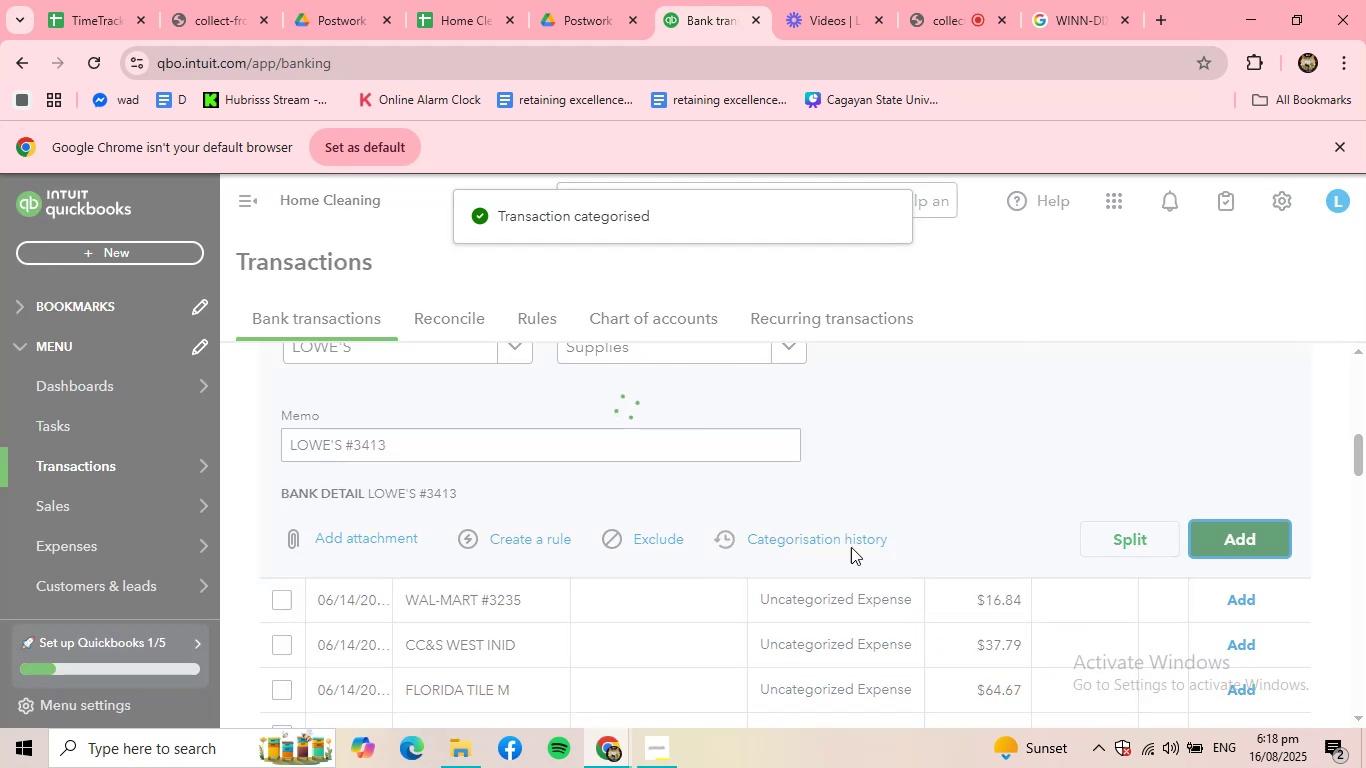 
scroll: coordinate [777, 504], scroll_direction: up, amount: 17.0
 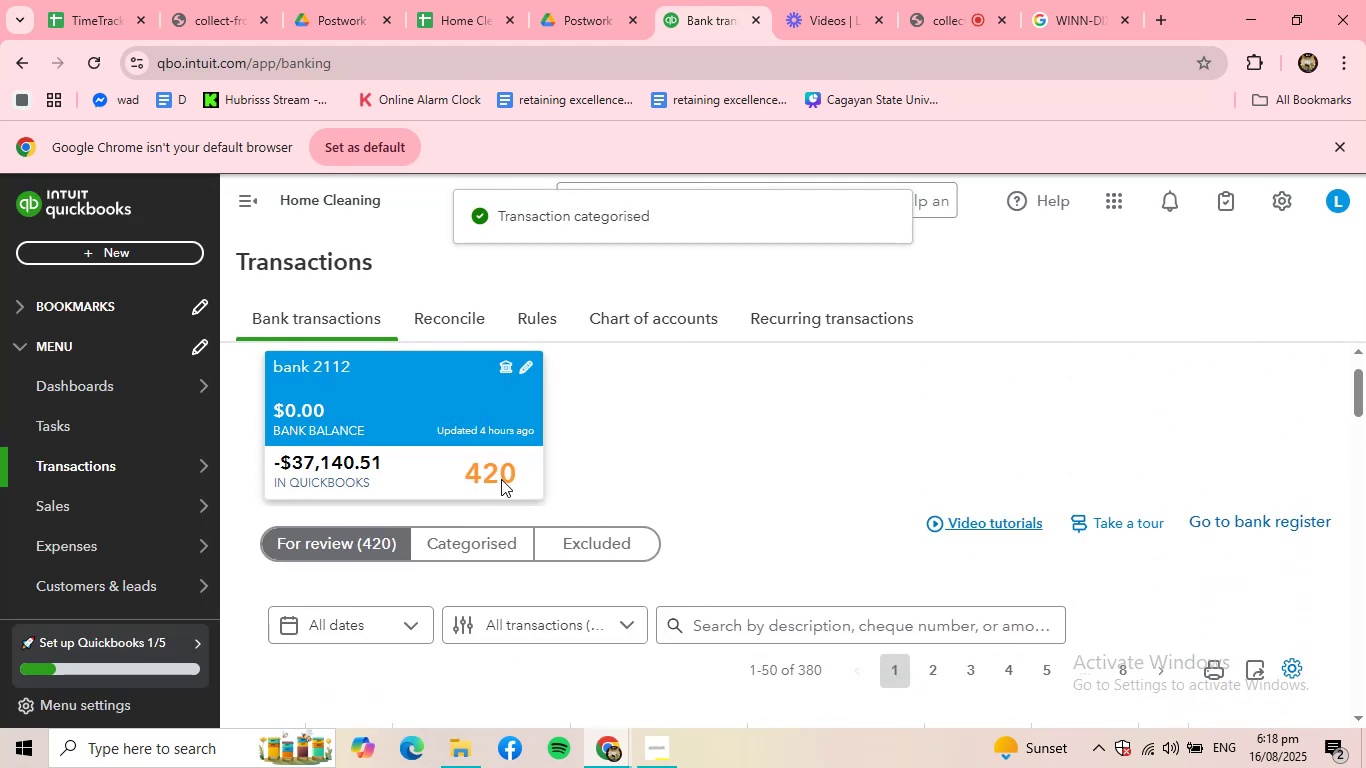 
scroll: coordinate [514, 476], scroll_direction: down, amount: 3.0
 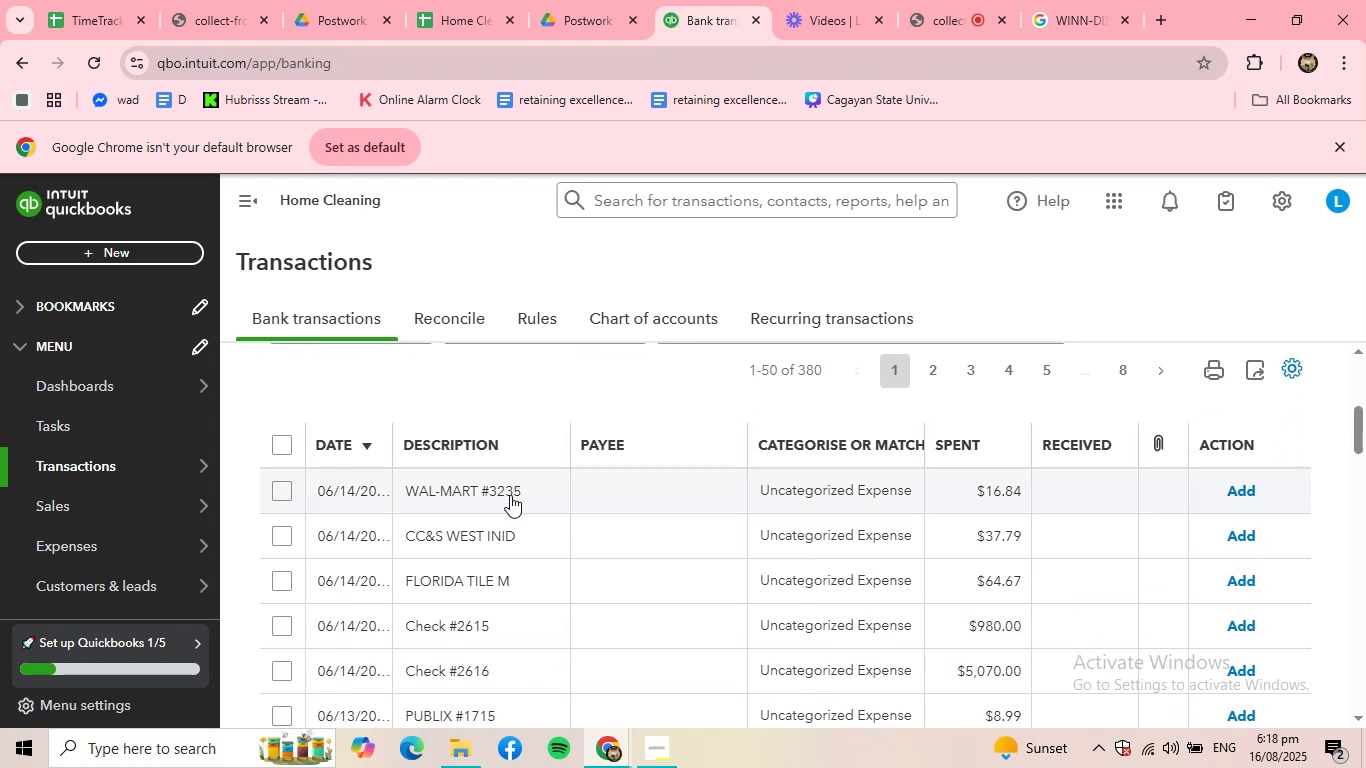 
left_click([510, 495])
 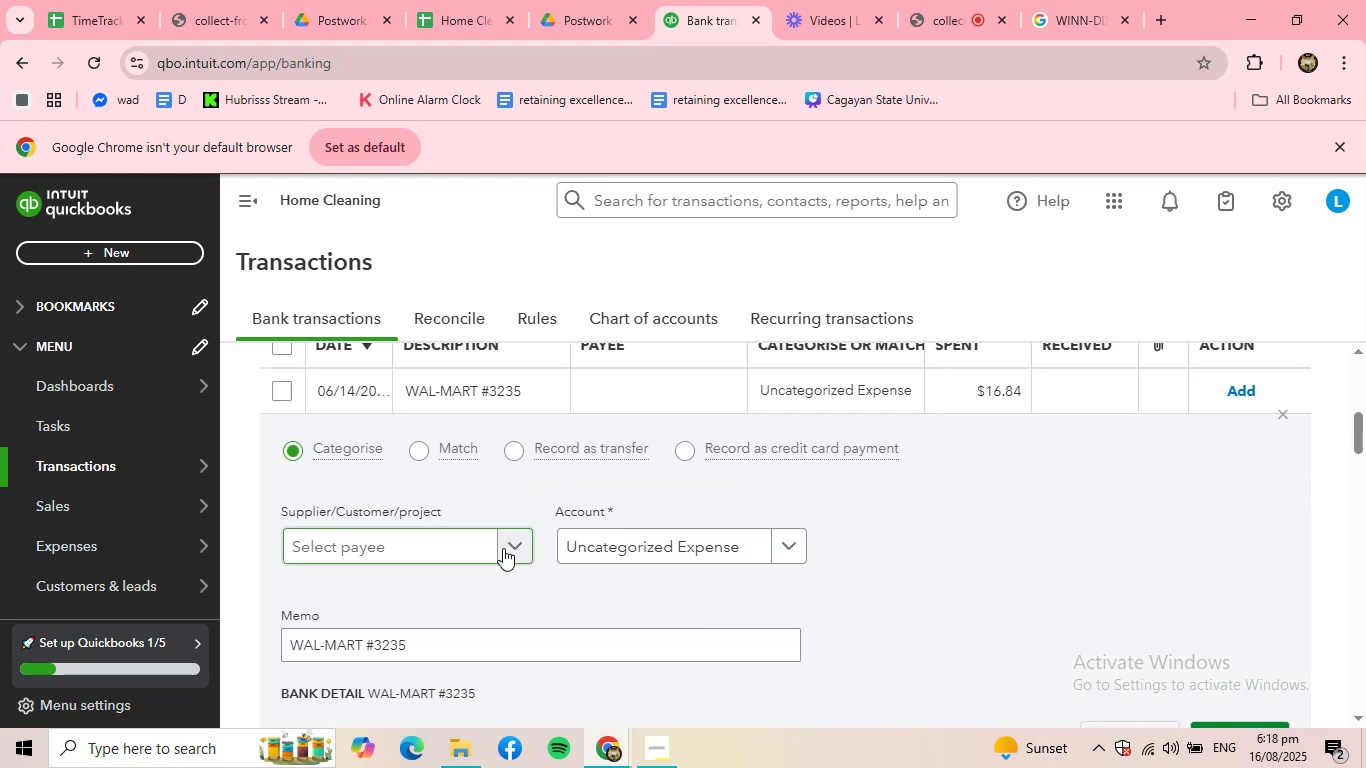 
left_click([503, 548])
 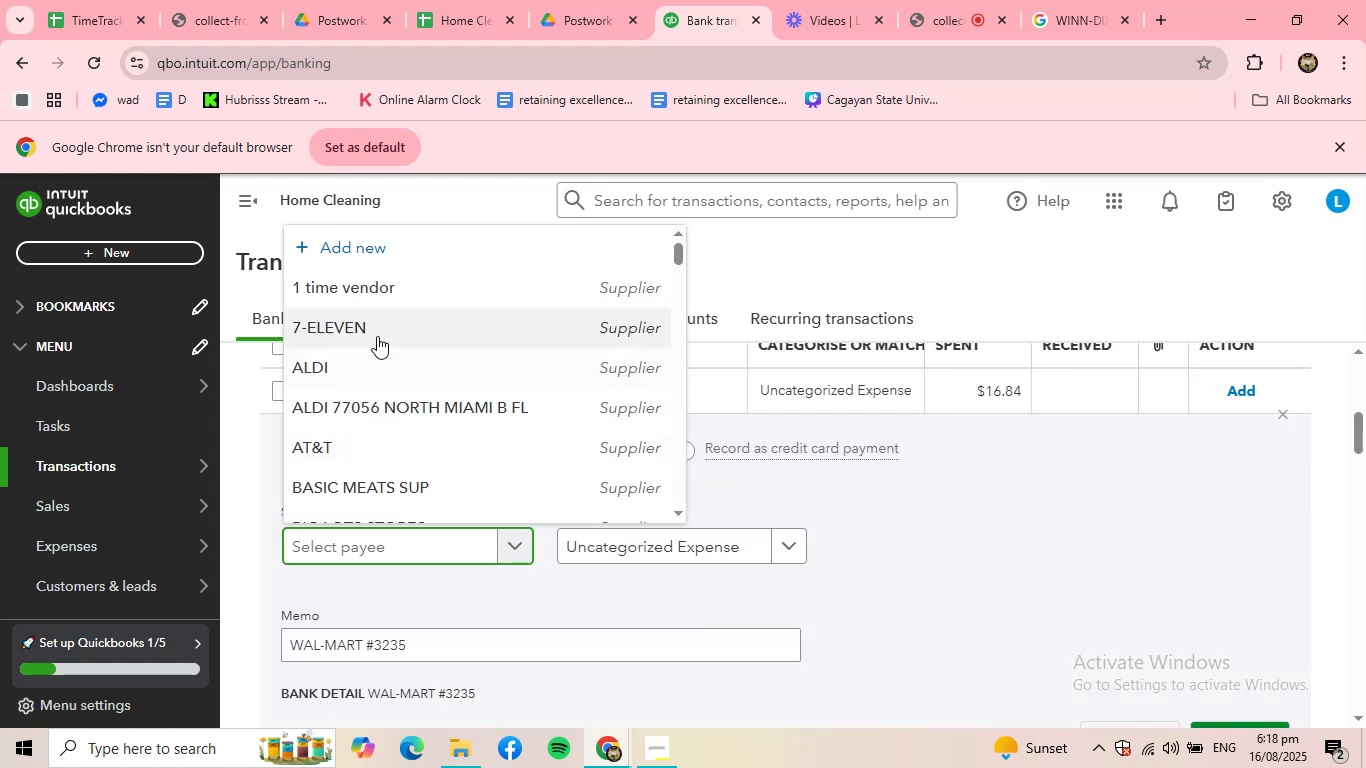 
scroll: coordinate [366, 462], scroll_direction: down, amount: 15.0
 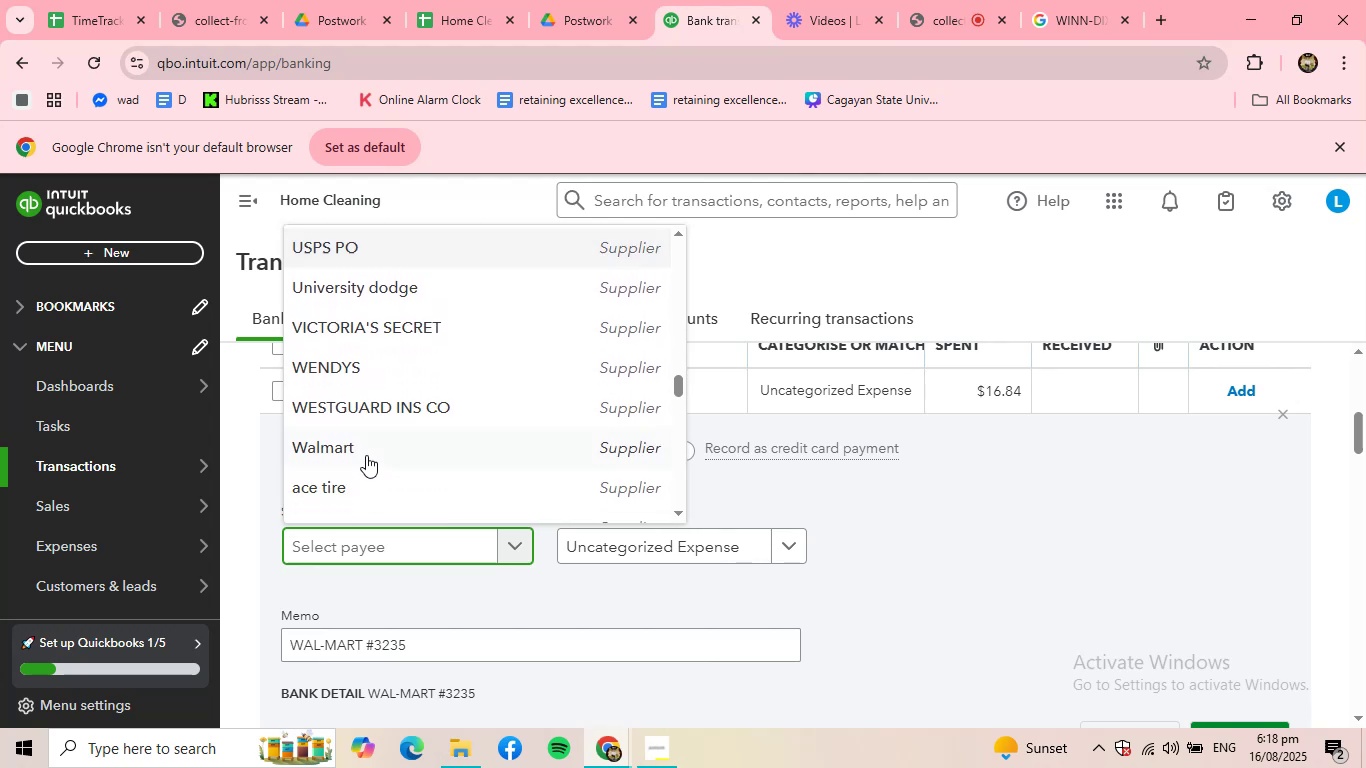 
left_click([364, 443])
 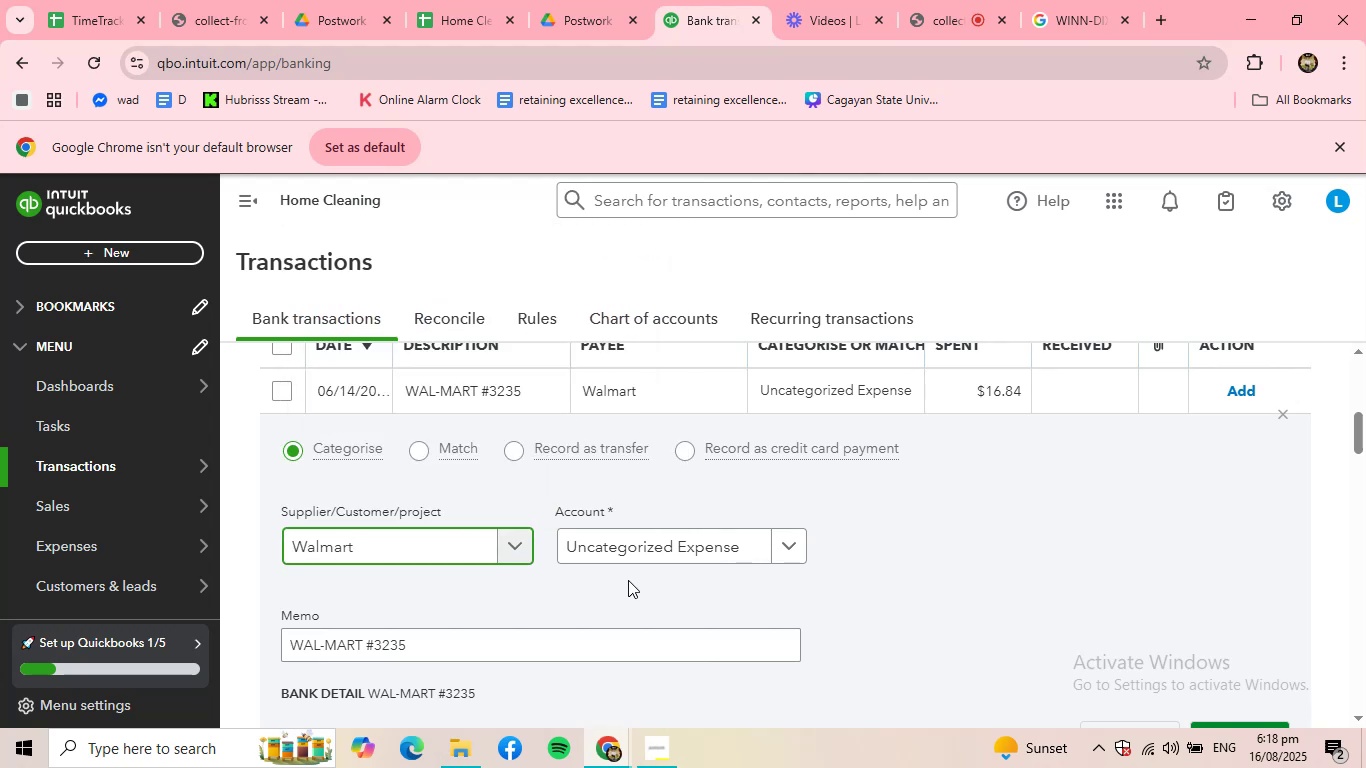 
left_click([637, 541])
 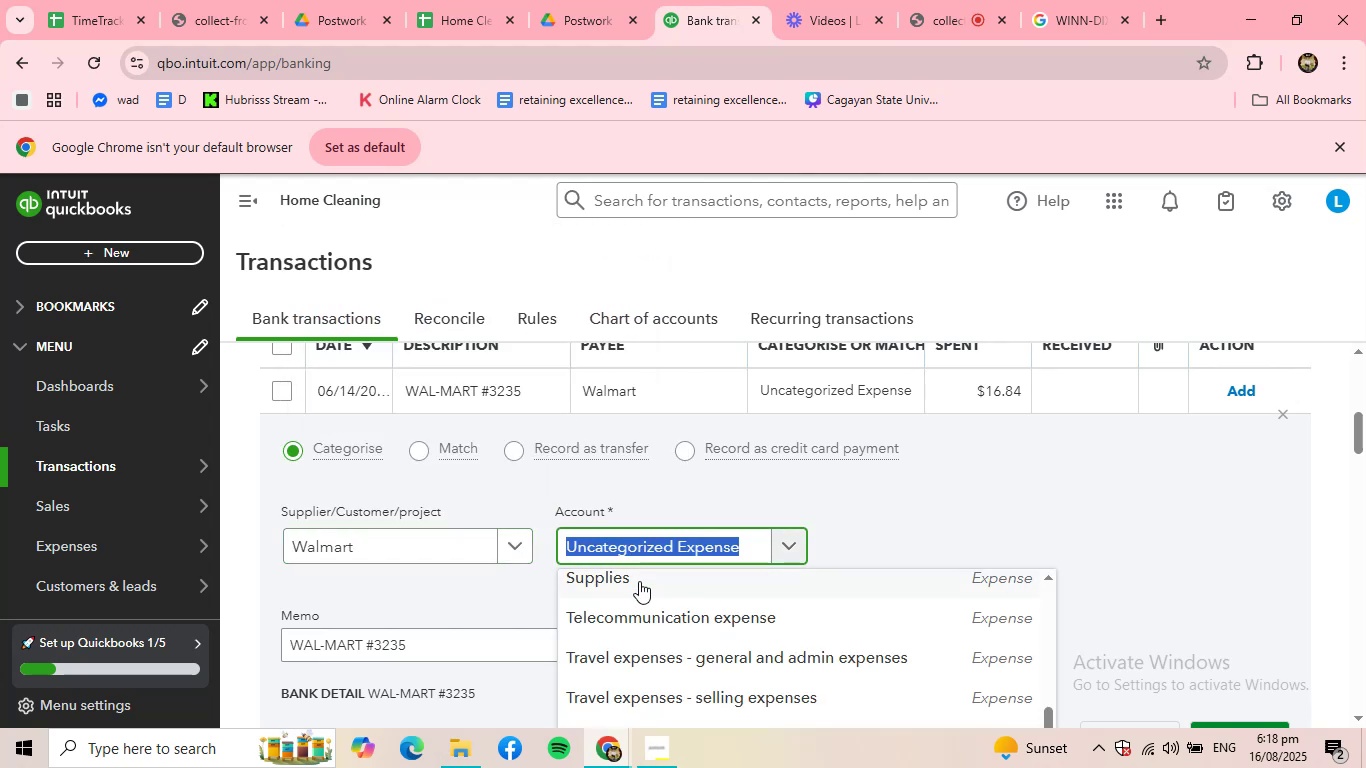 
left_click([635, 589])
 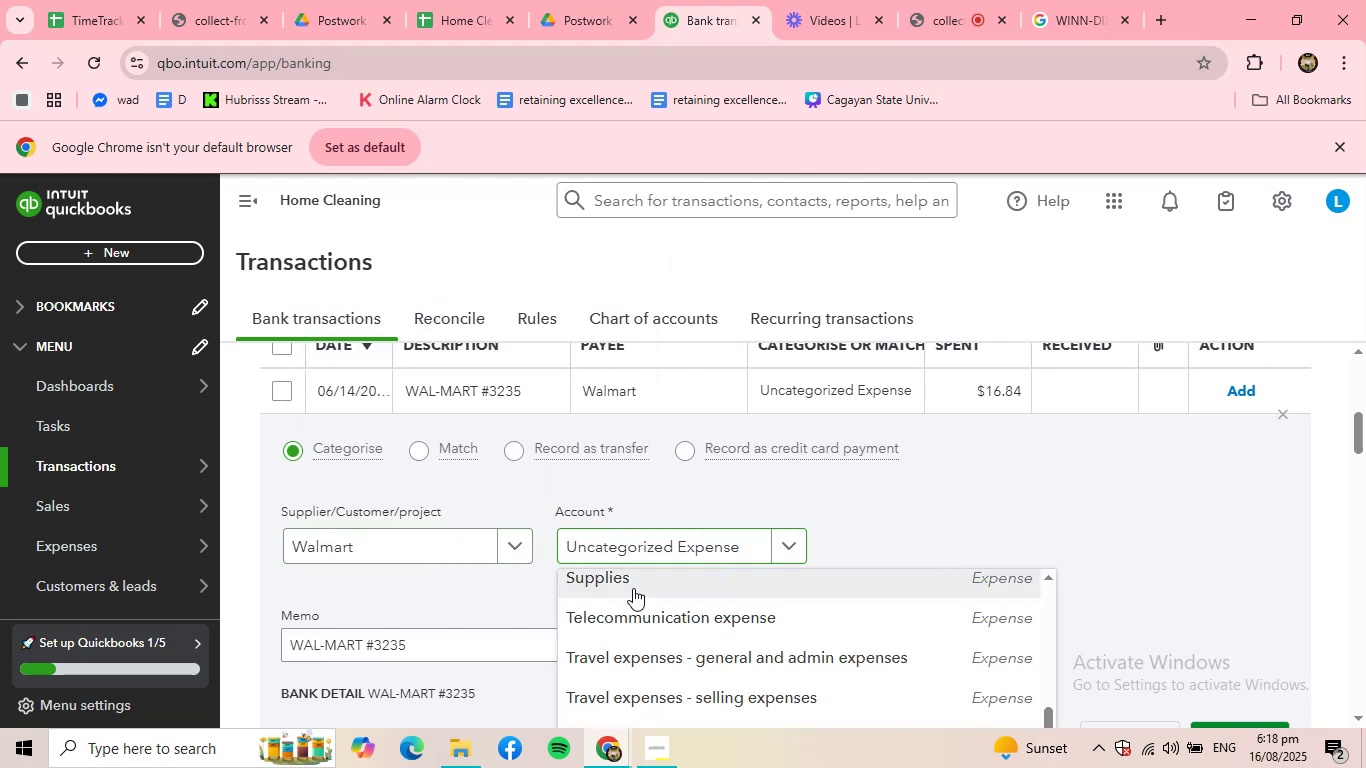 
scroll: coordinate [583, 577], scroll_direction: down, amount: 2.0
 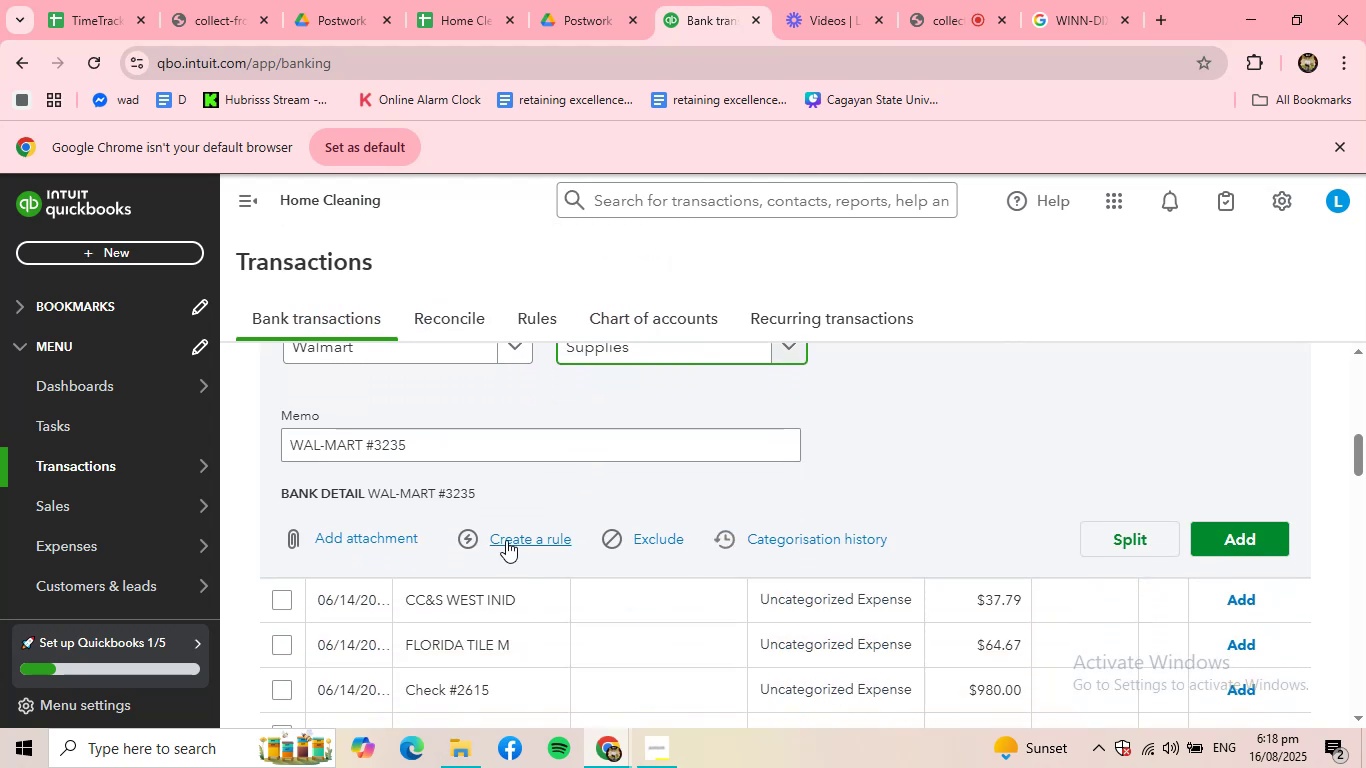 
left_click([506, 540])
 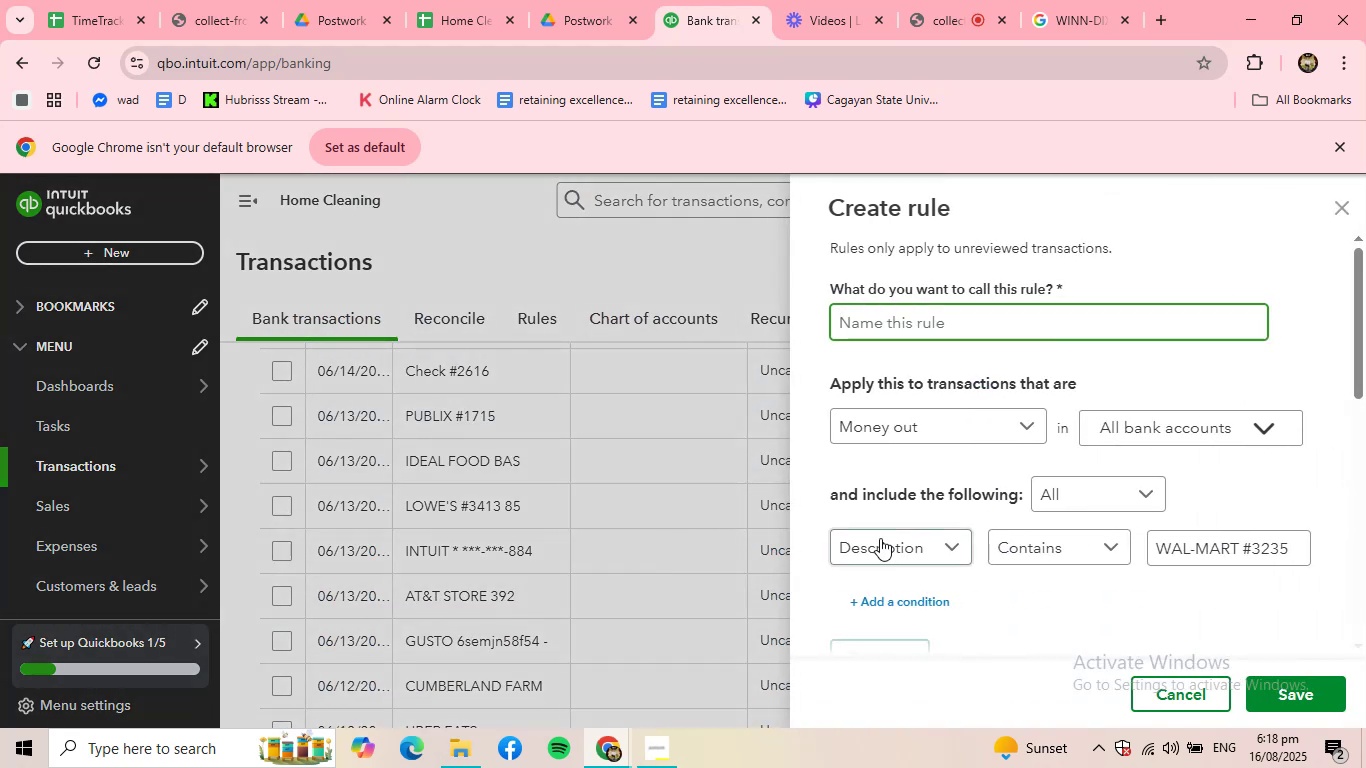 
type(walllmn)
key(Backspace)
key(Backspace)
type(mart)
 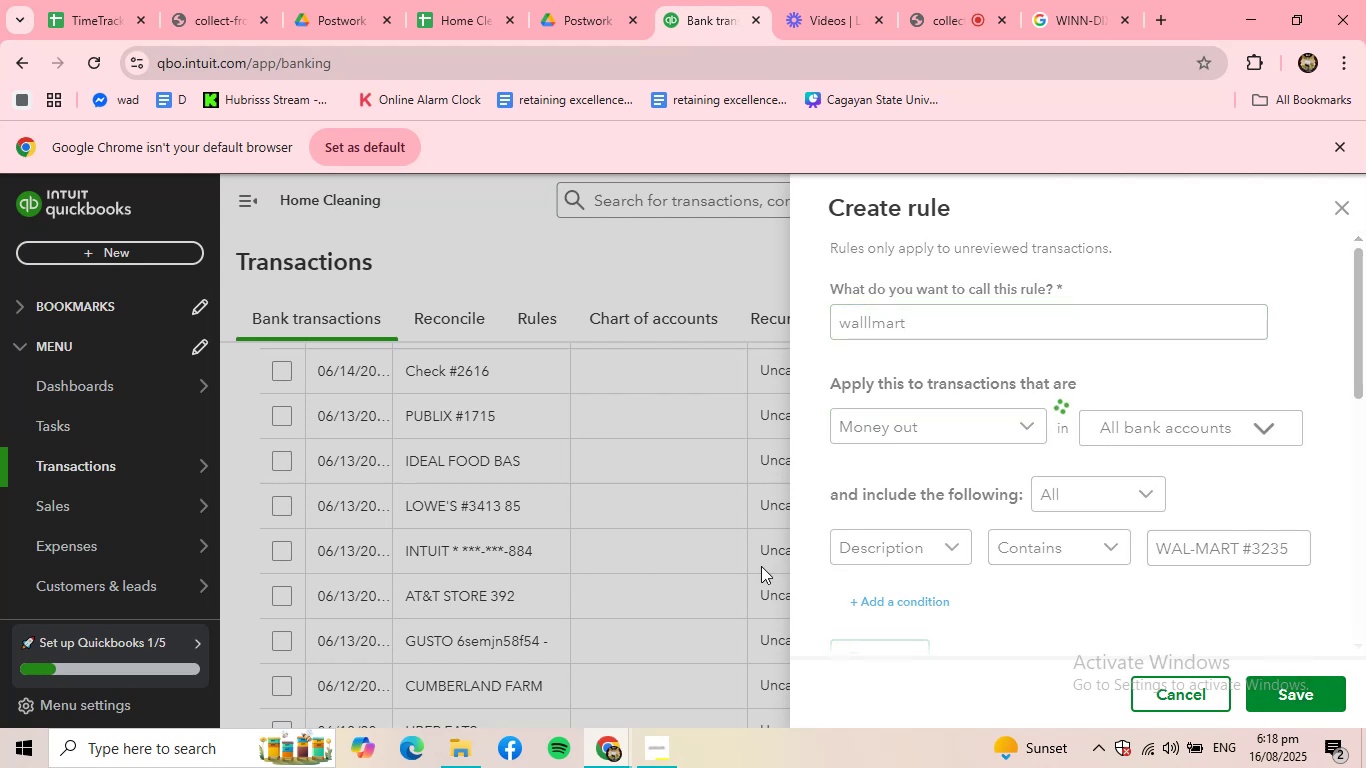 
wait(5.05)
 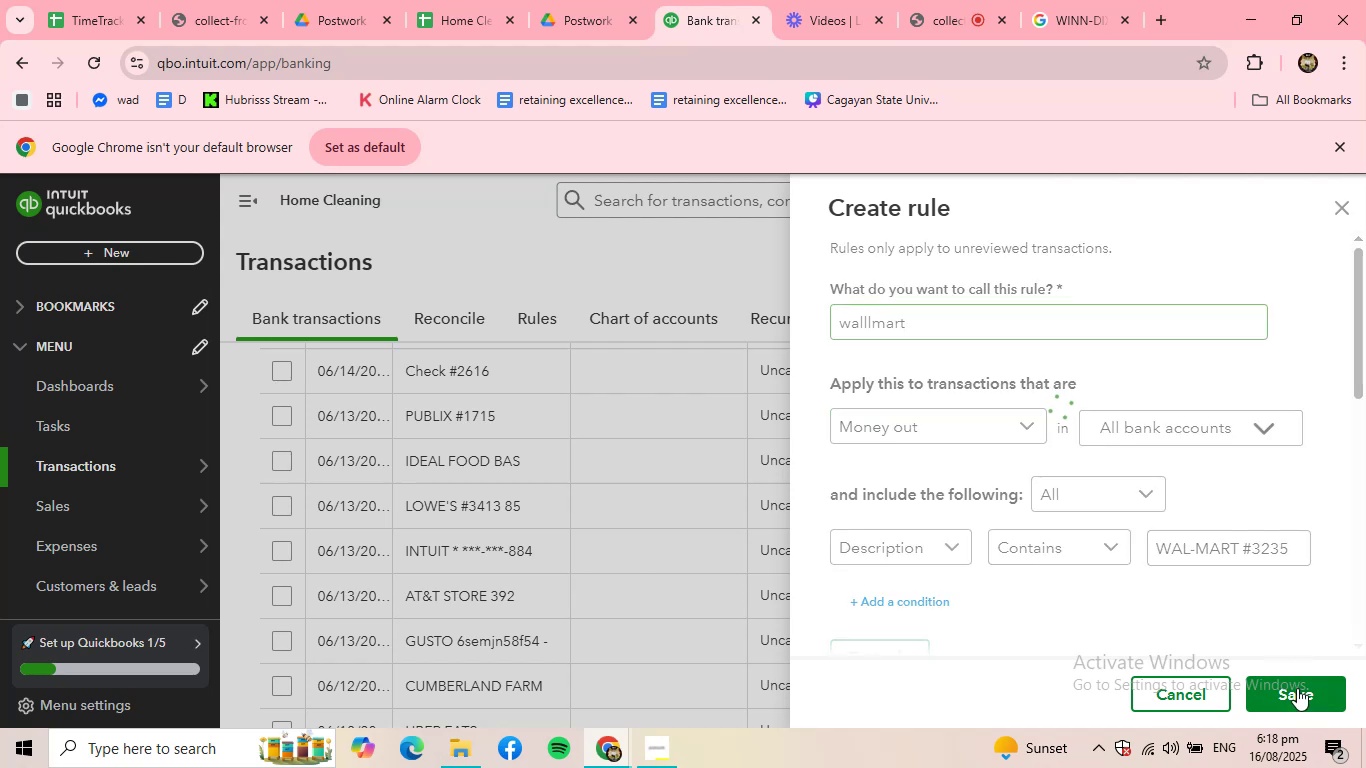 
scroll: coordinate [503, 517], scroll_direction: up, amount: 9.0
 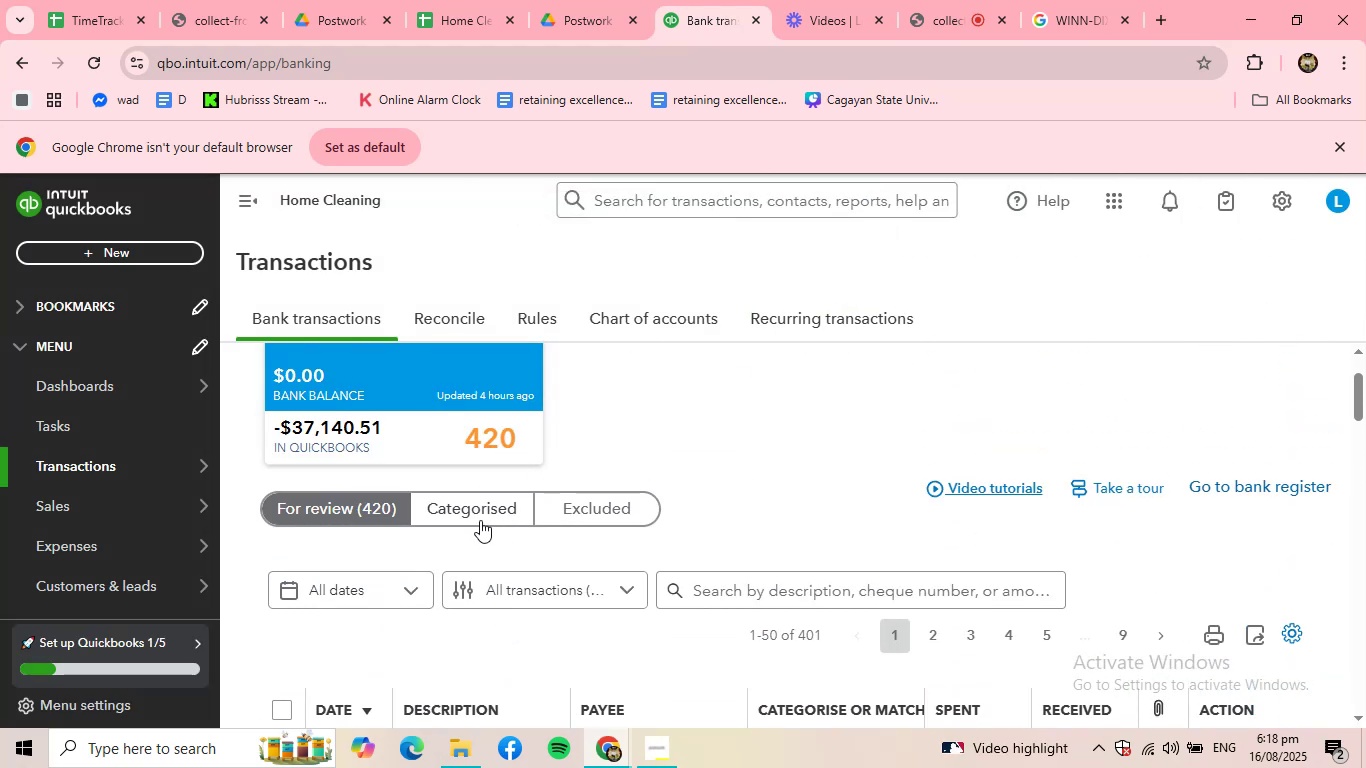 
left_click([593, 507])
 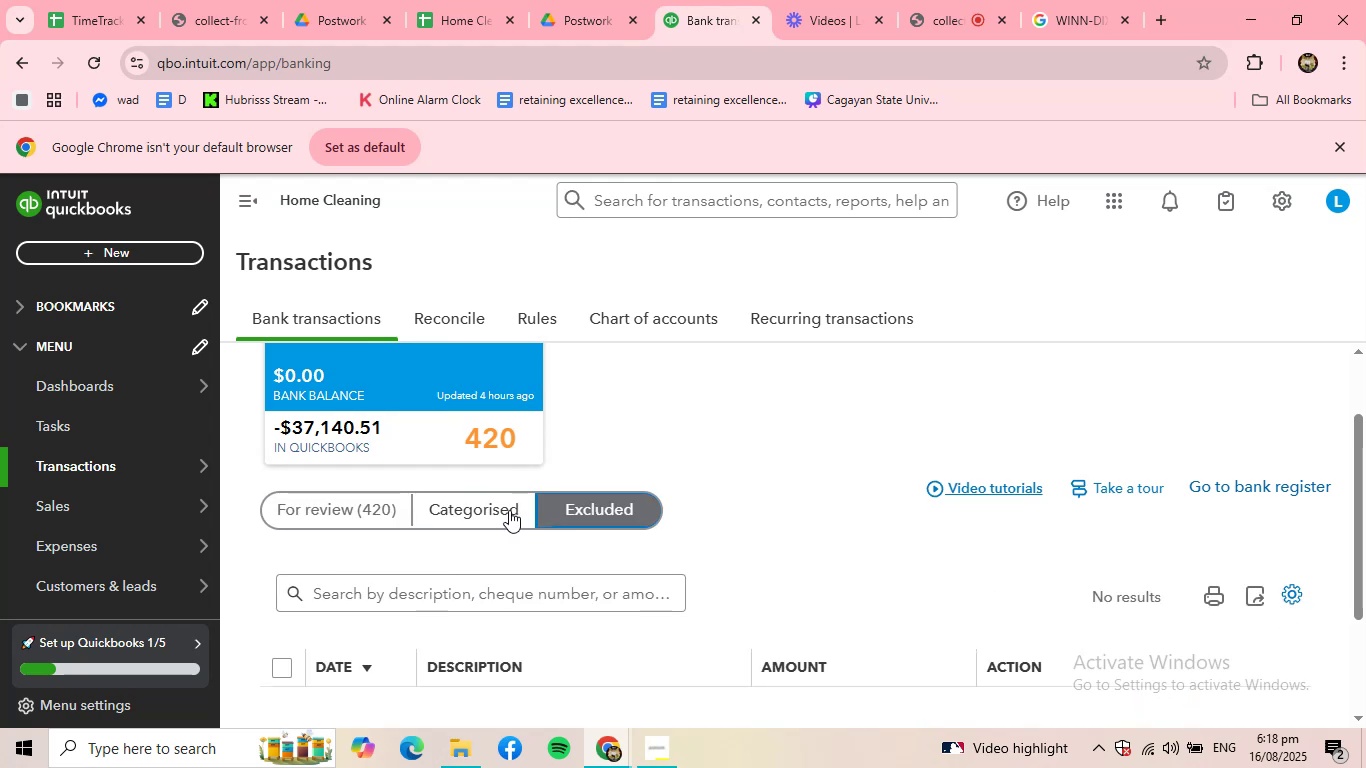 
scroll: coordinate [502, 499], scroll_direction: none, amount: 0.0
 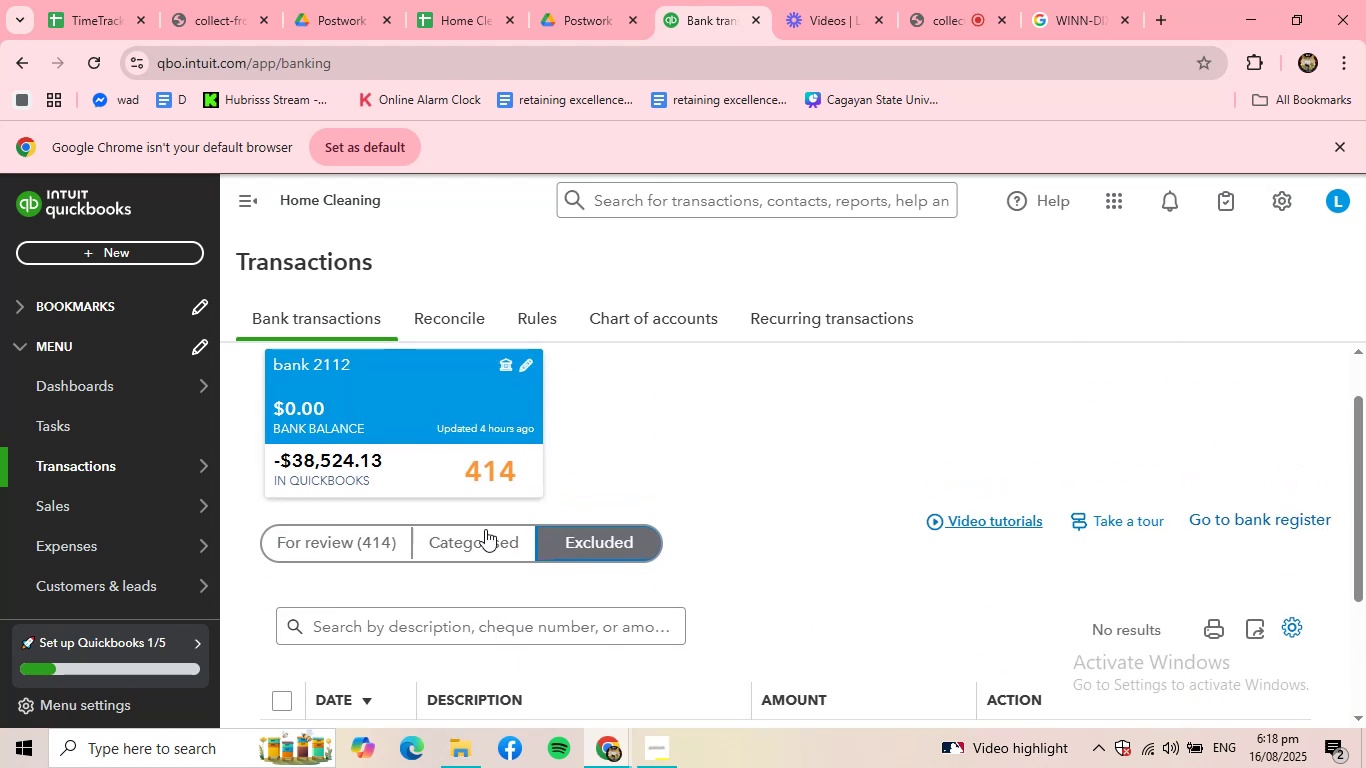 
left_click([485, 531])
 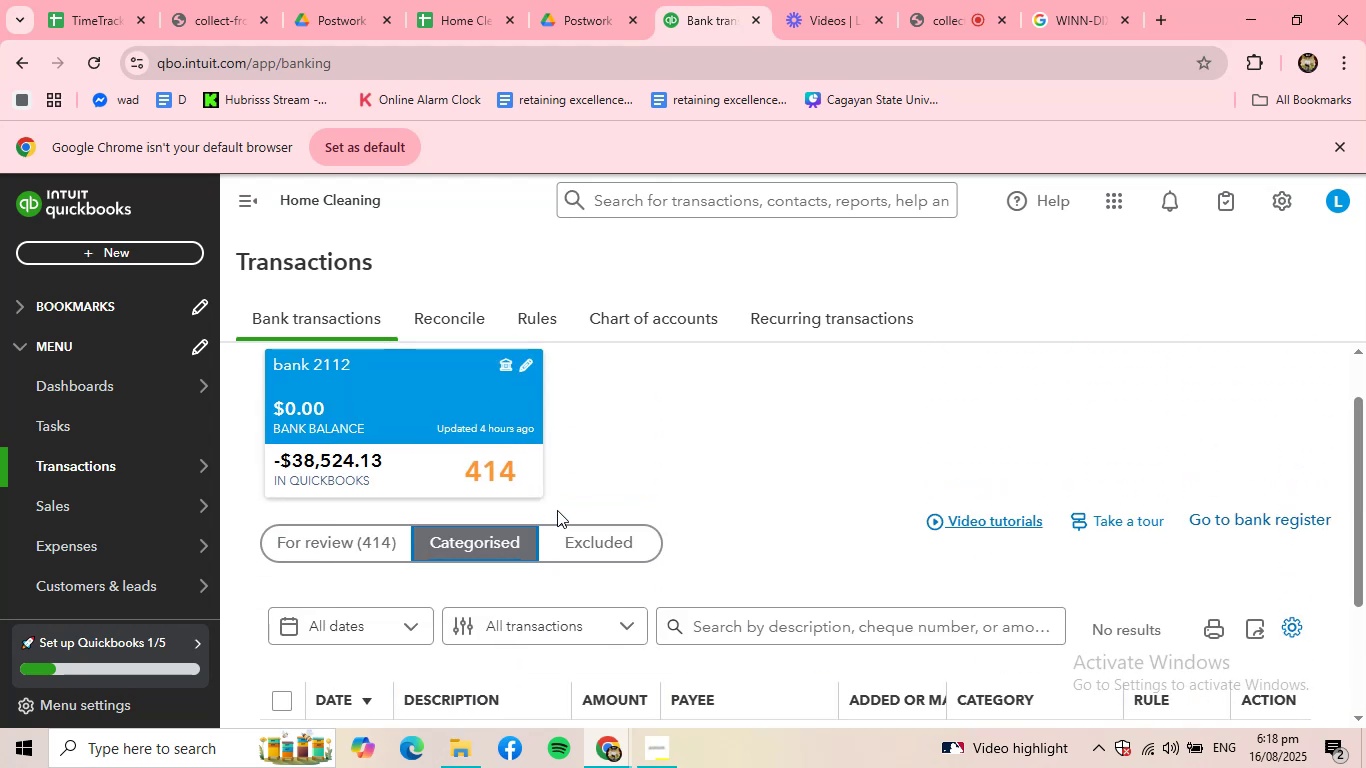 
scroll: coordinate [750, 575], scroll_direction: down, amount: 6.0
 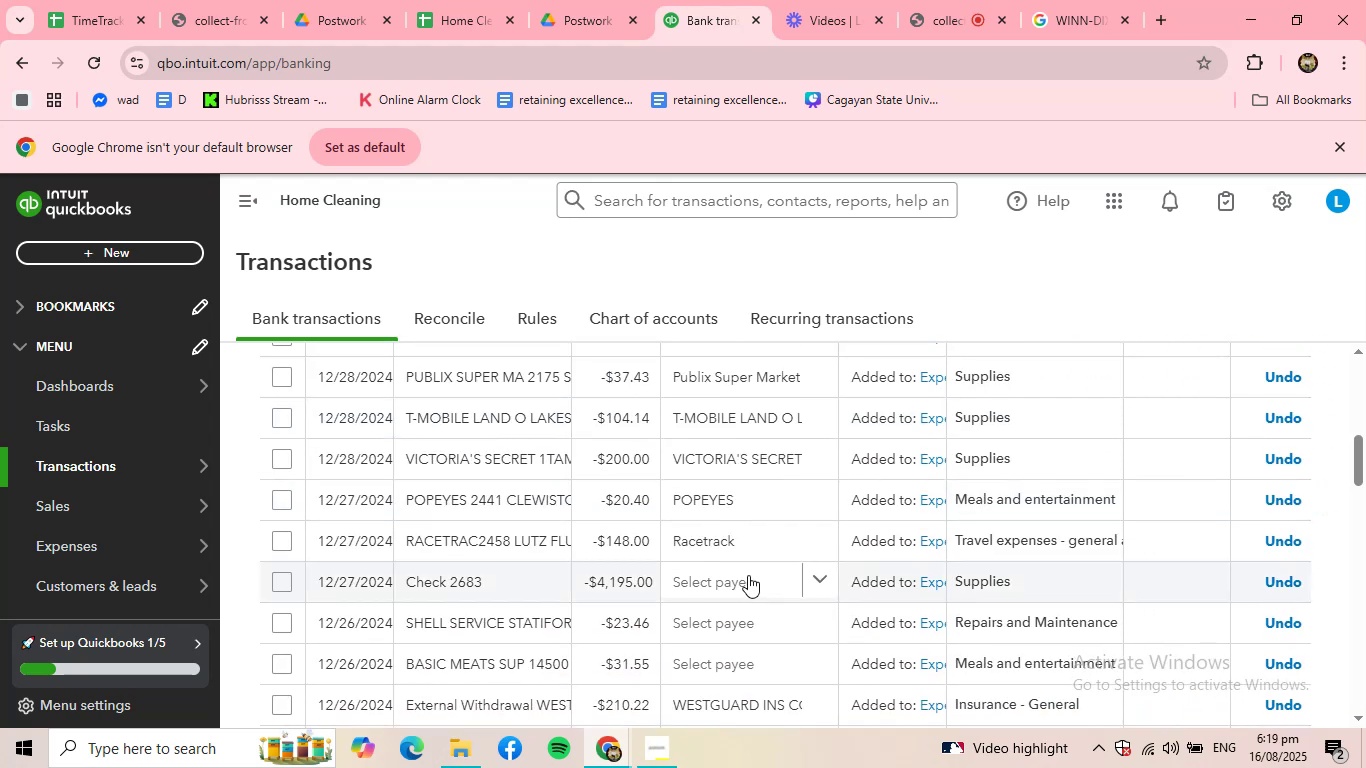 
scroll: coordinate [748, 575], scroll_direction: up, amount: 5.0
 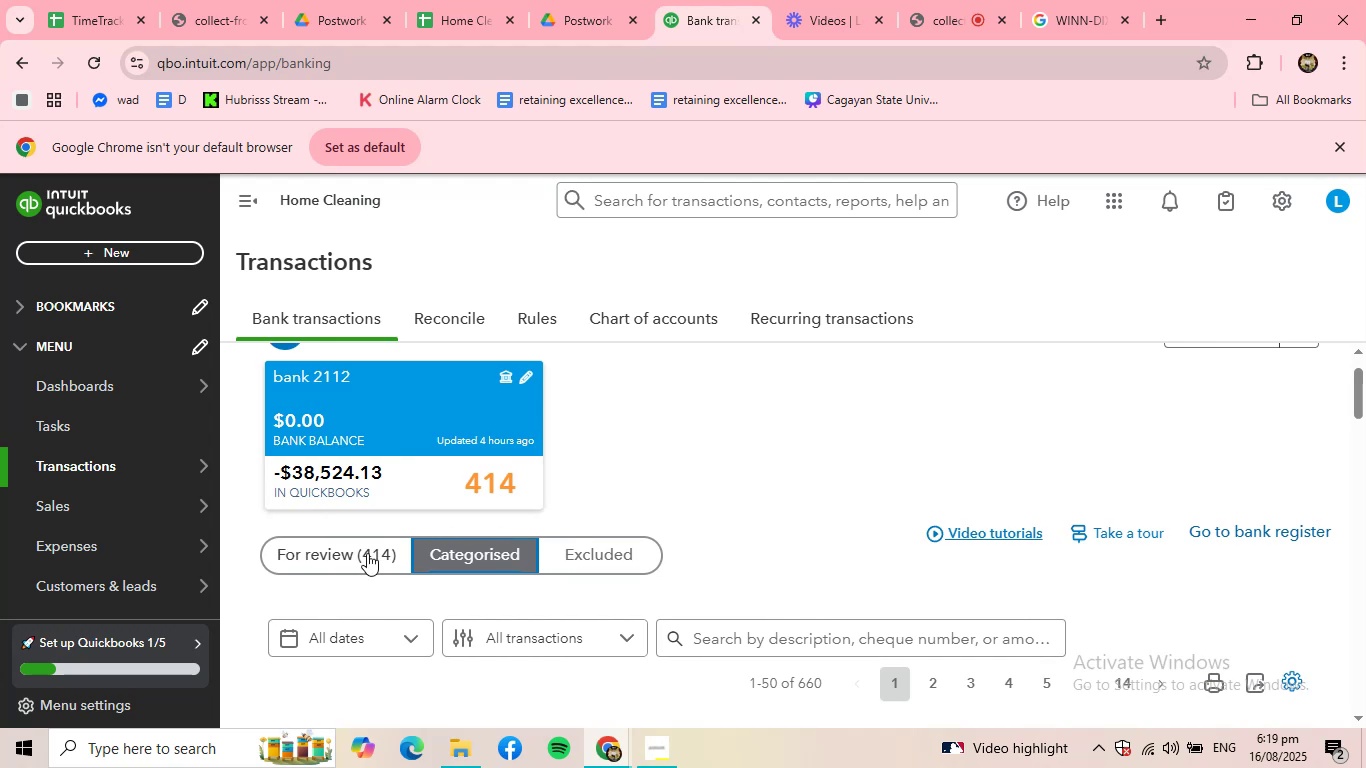 
left_click([335, 558])
 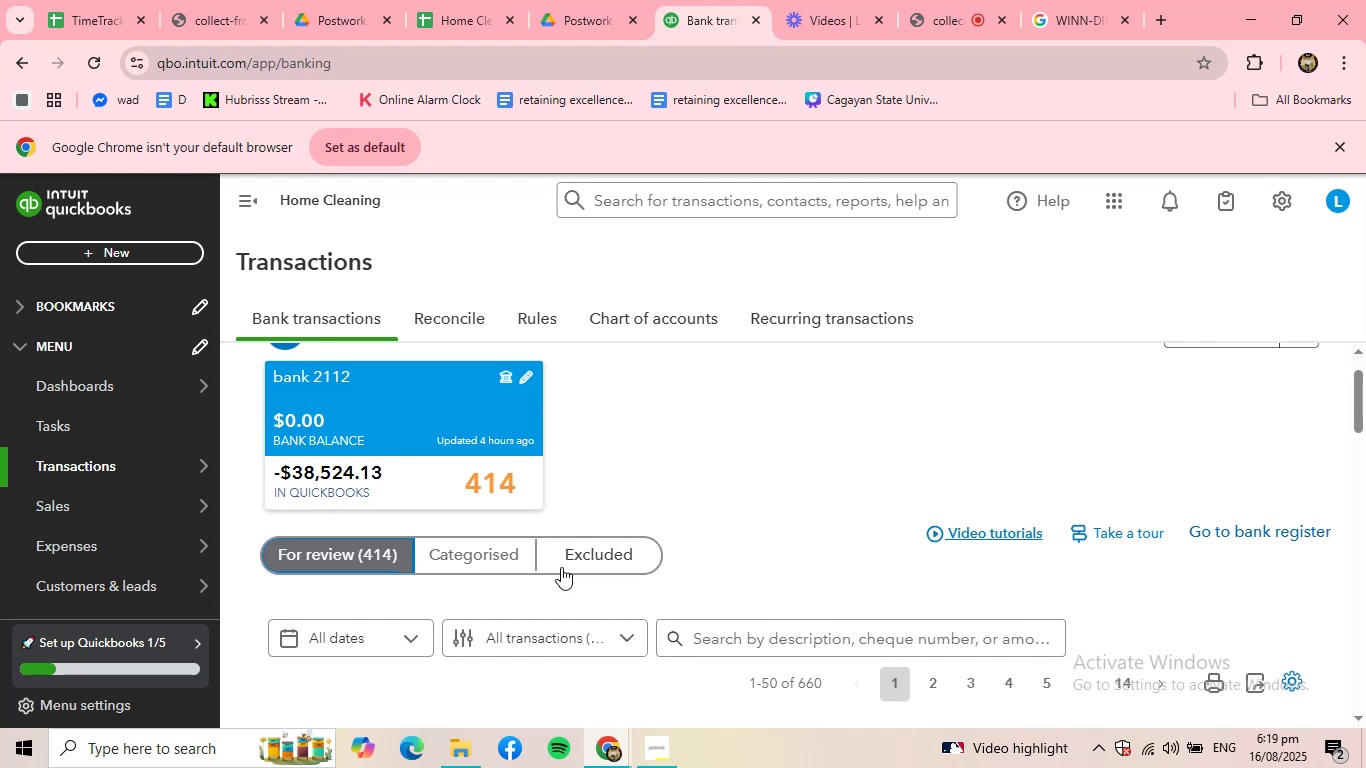 
scroll: coordinate [627, 547], scroll_direction: down, amount: 3.0
 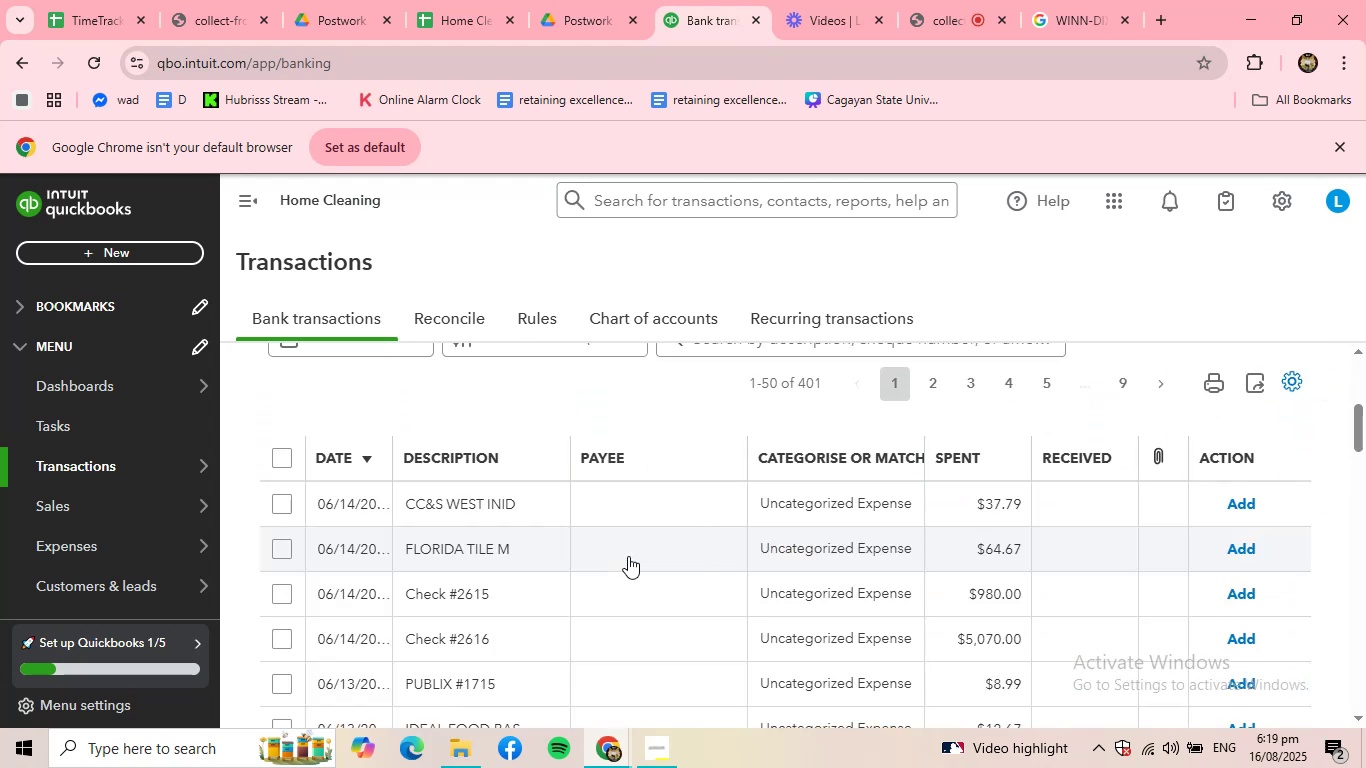 
scroll: coordinate [521, 626], scroll_direction: up, amount: 1.0
 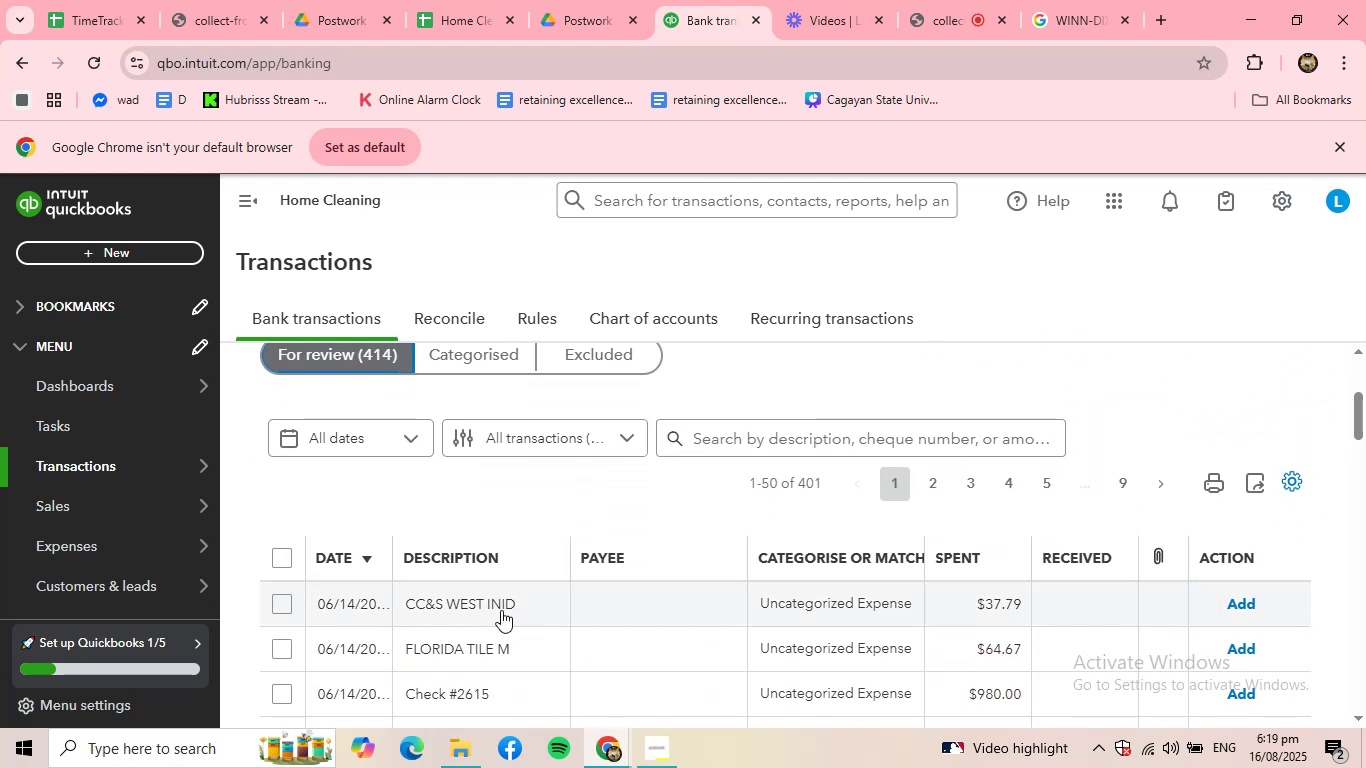 
left_click([499, 608])
 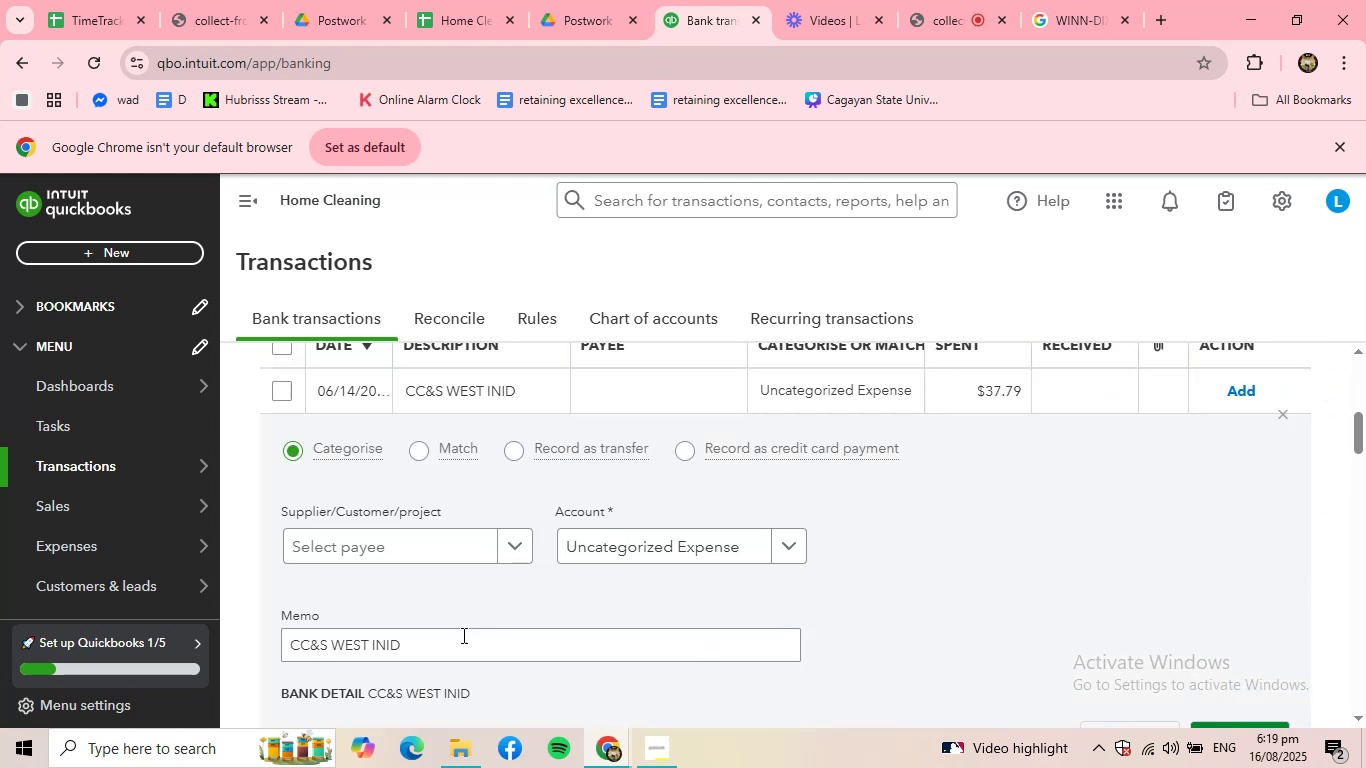 
left_click_drag(start_coordinate=[434, 647], to_coordinate=[193, 647])
 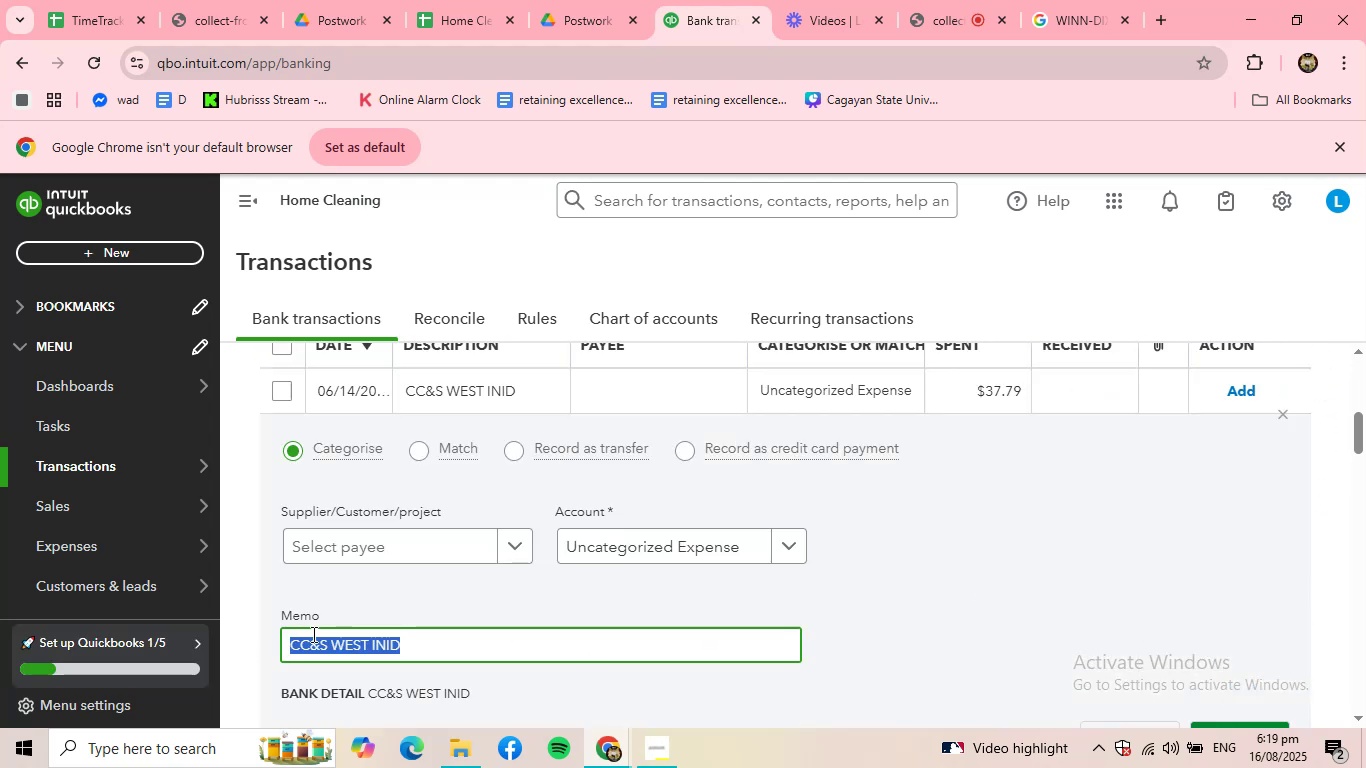 
key(Control+ControlLeft)
 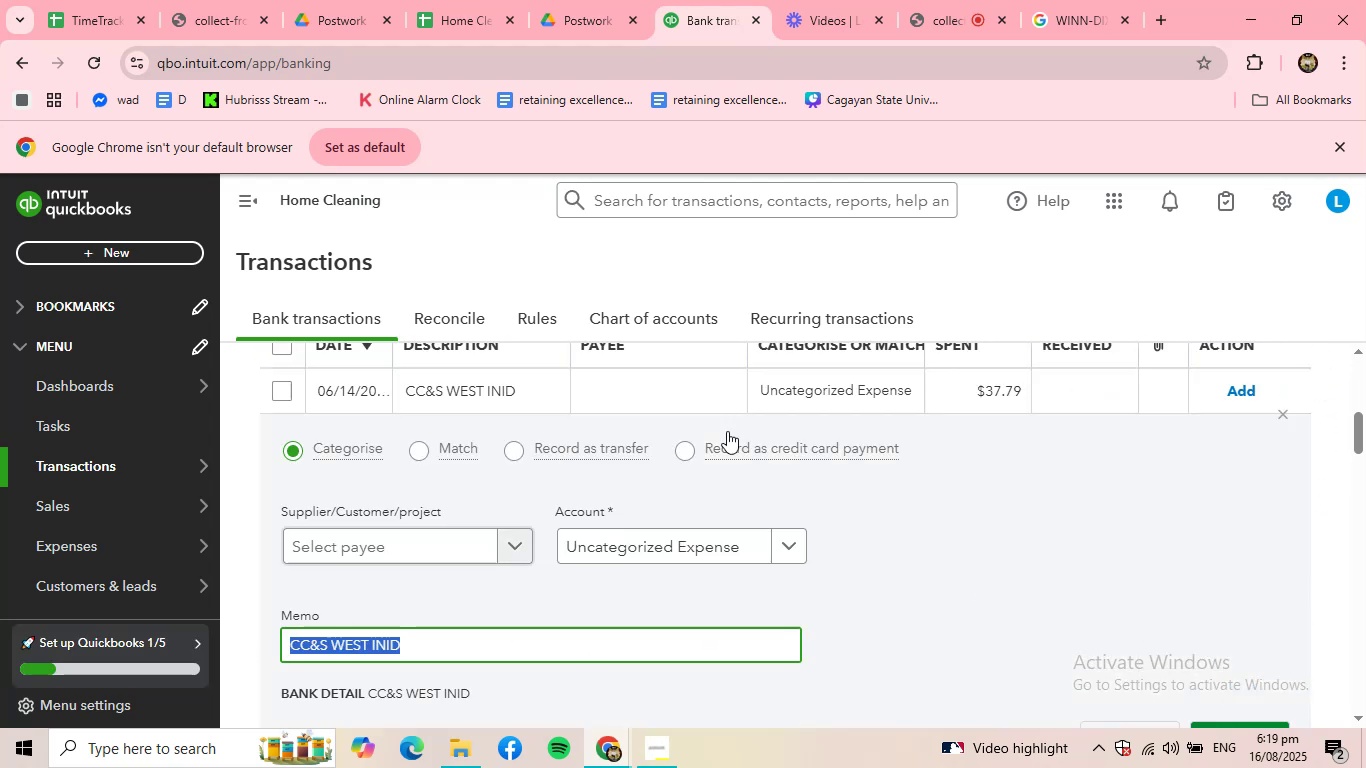 
key(Control+C)
 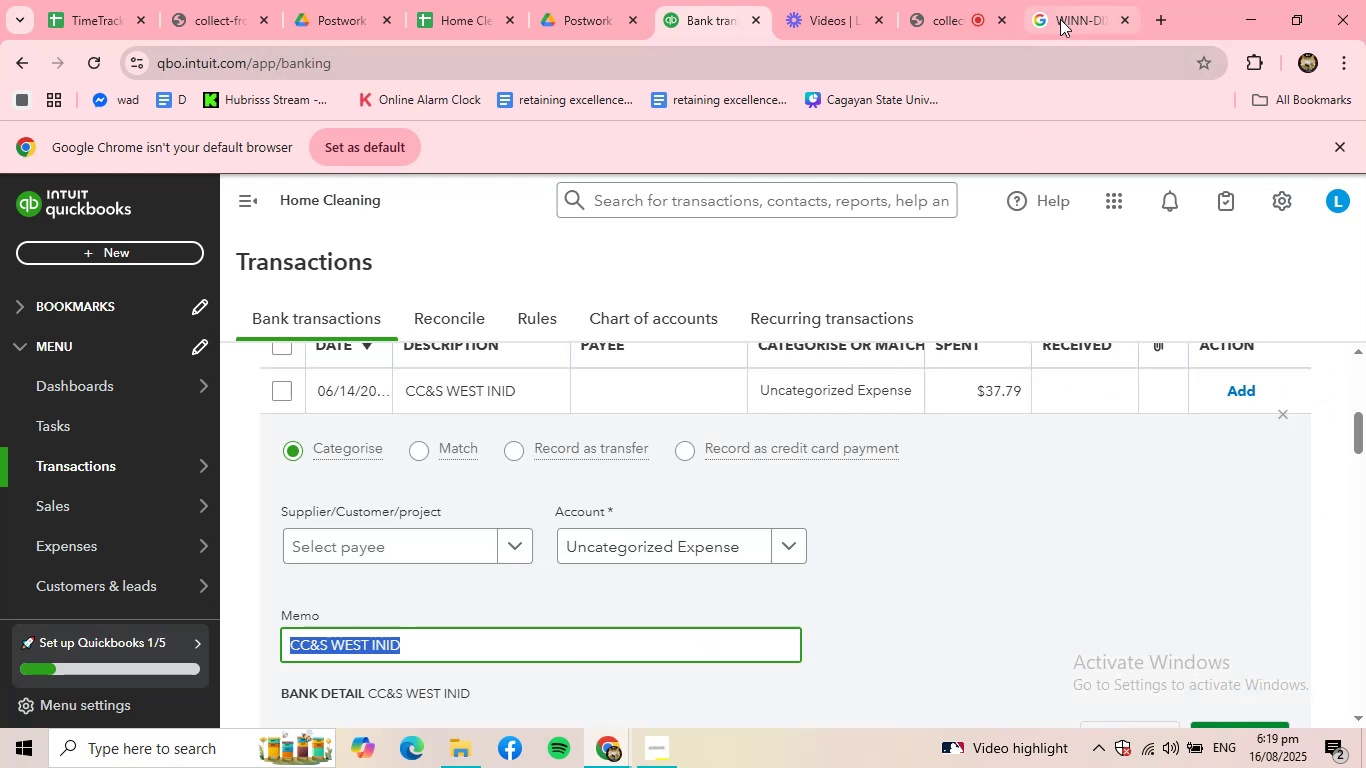 
double_click([1051, 62])
 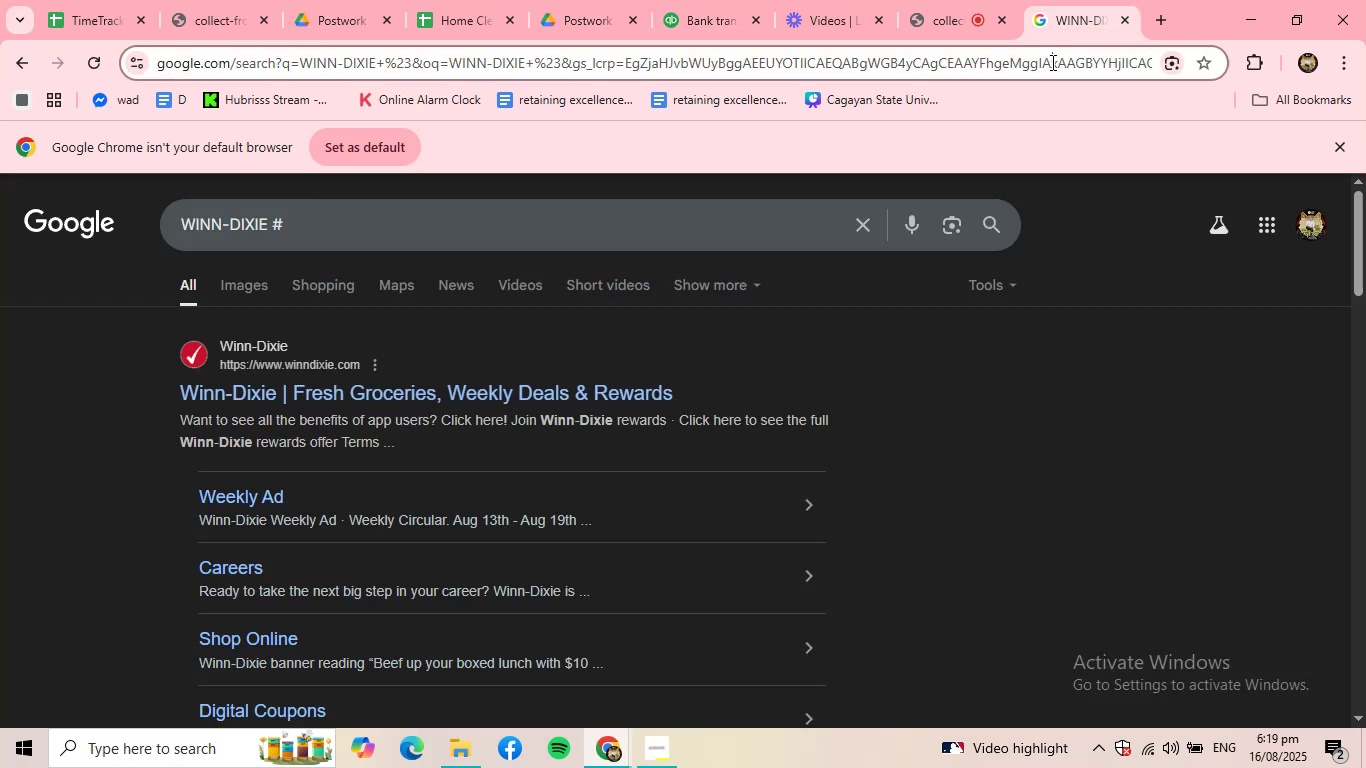 
key(Control+ControlLeft)
 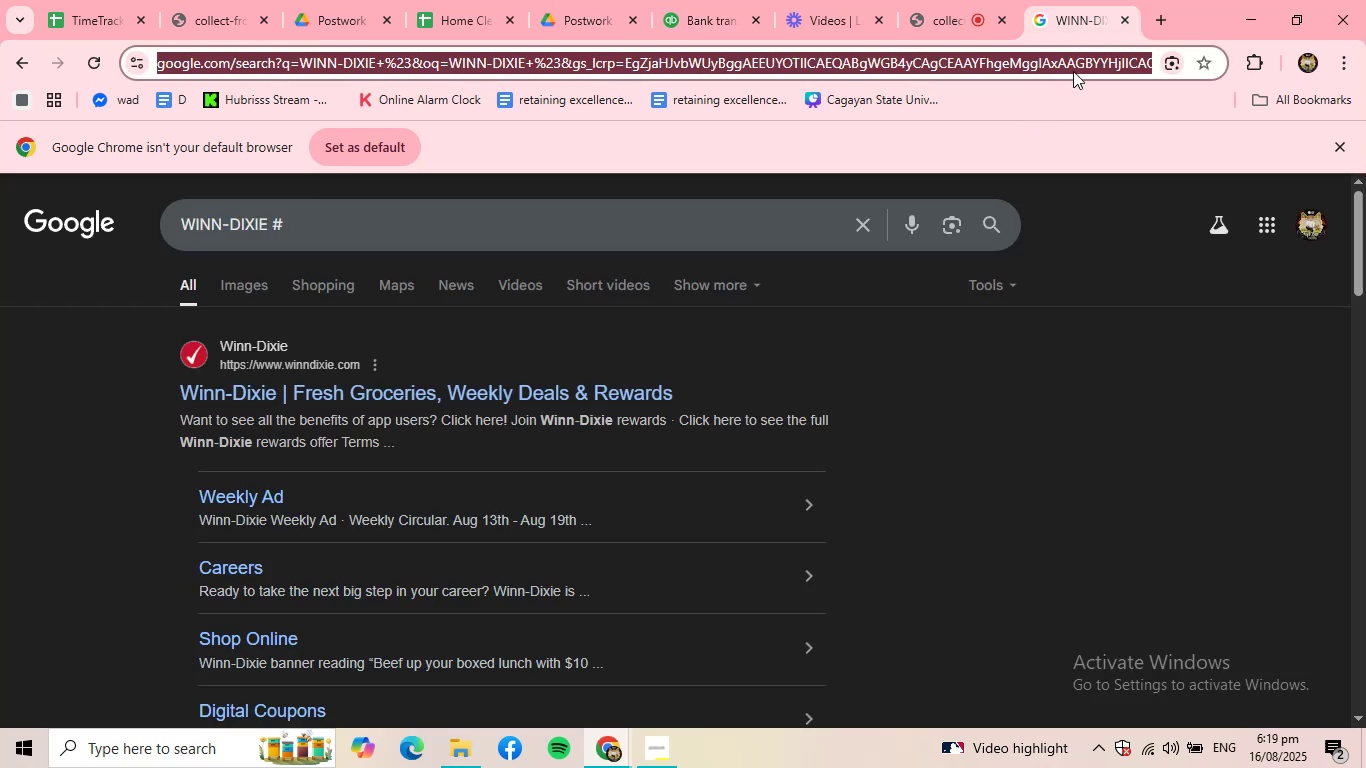 
key(Control+V)
 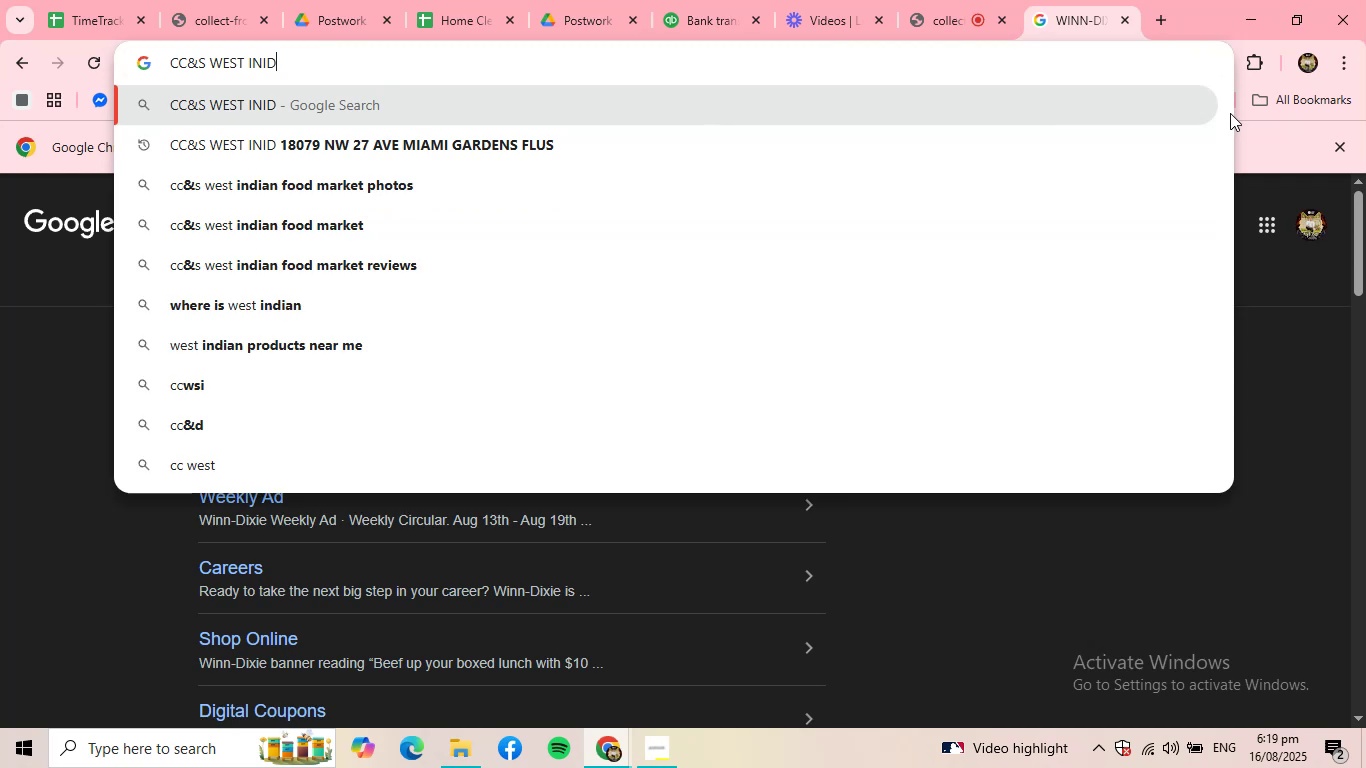 
key(Enter)
 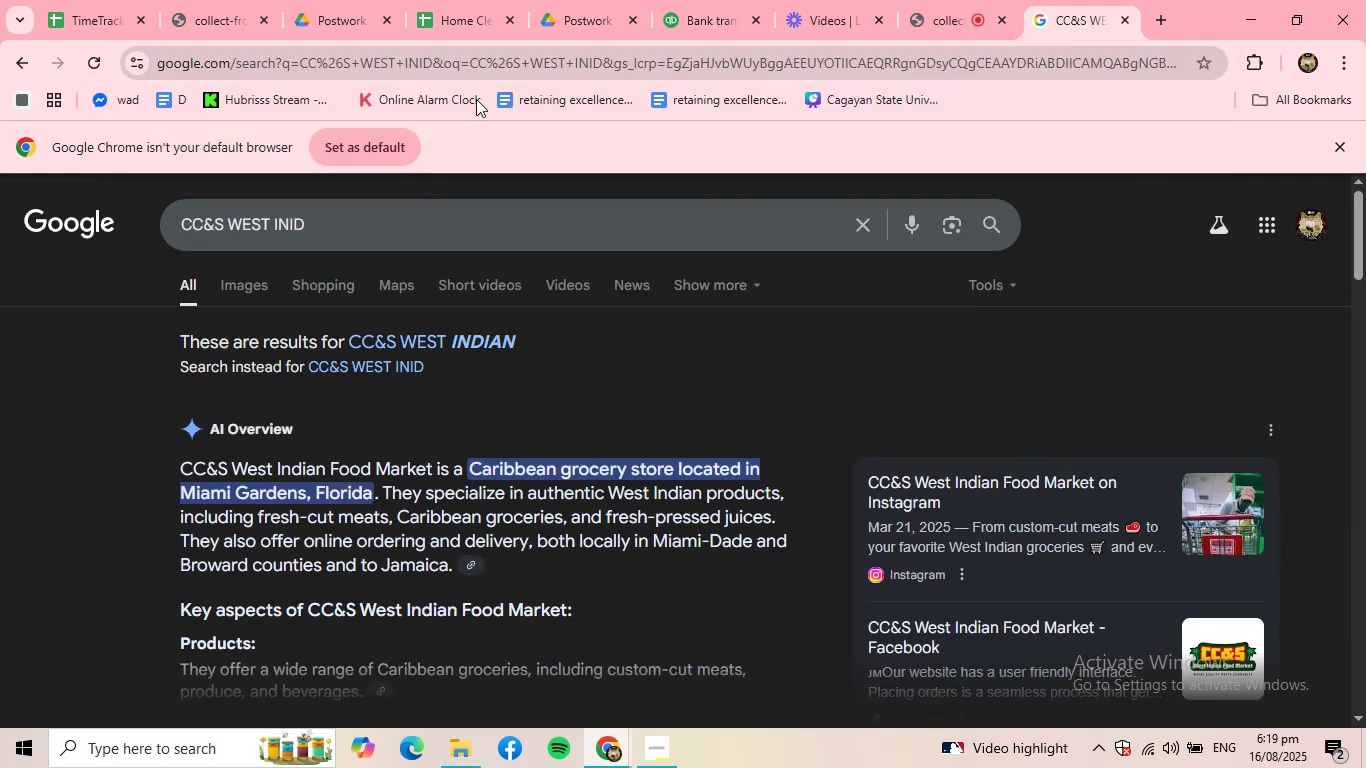 
left_click([694, 5])
 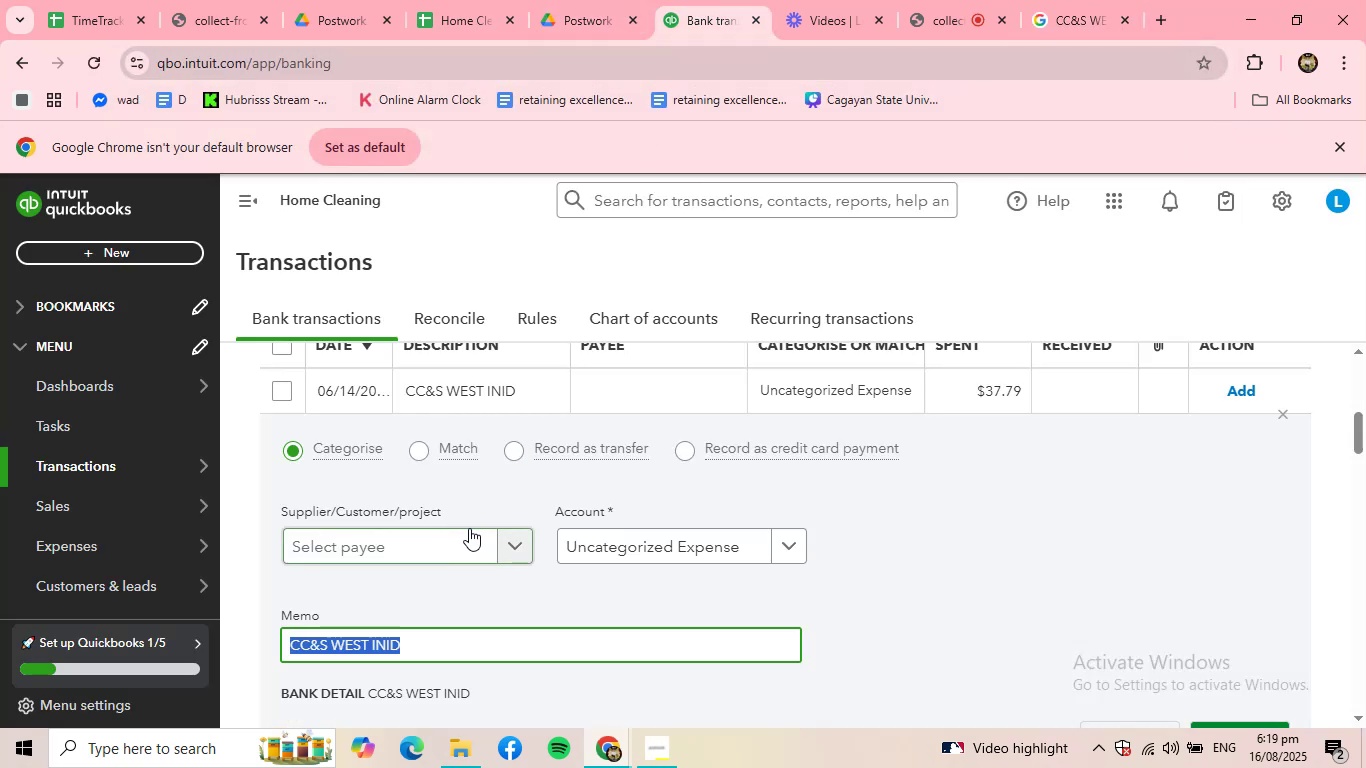 
left_click([464, 533])
 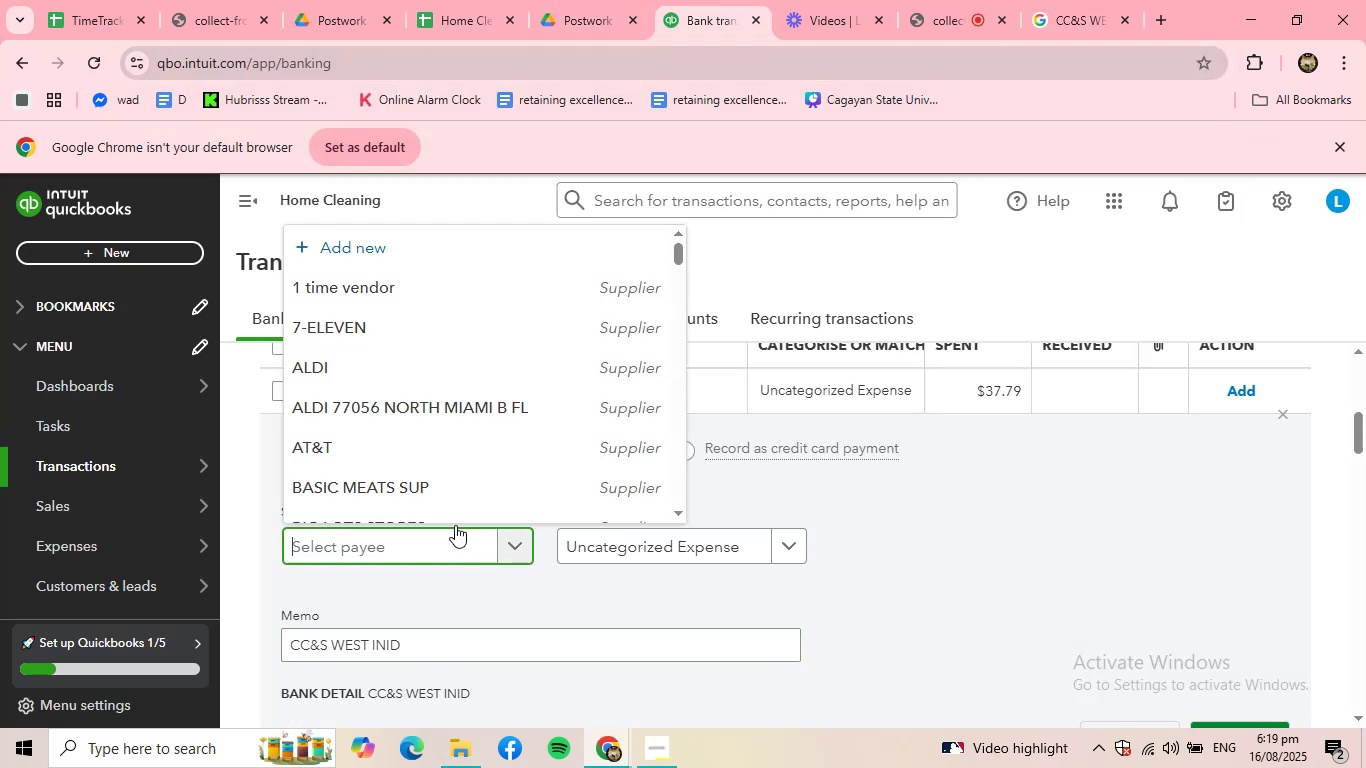 
scroll: coordinate [383, 417], scroll_direction: down, amount: 2.0
 